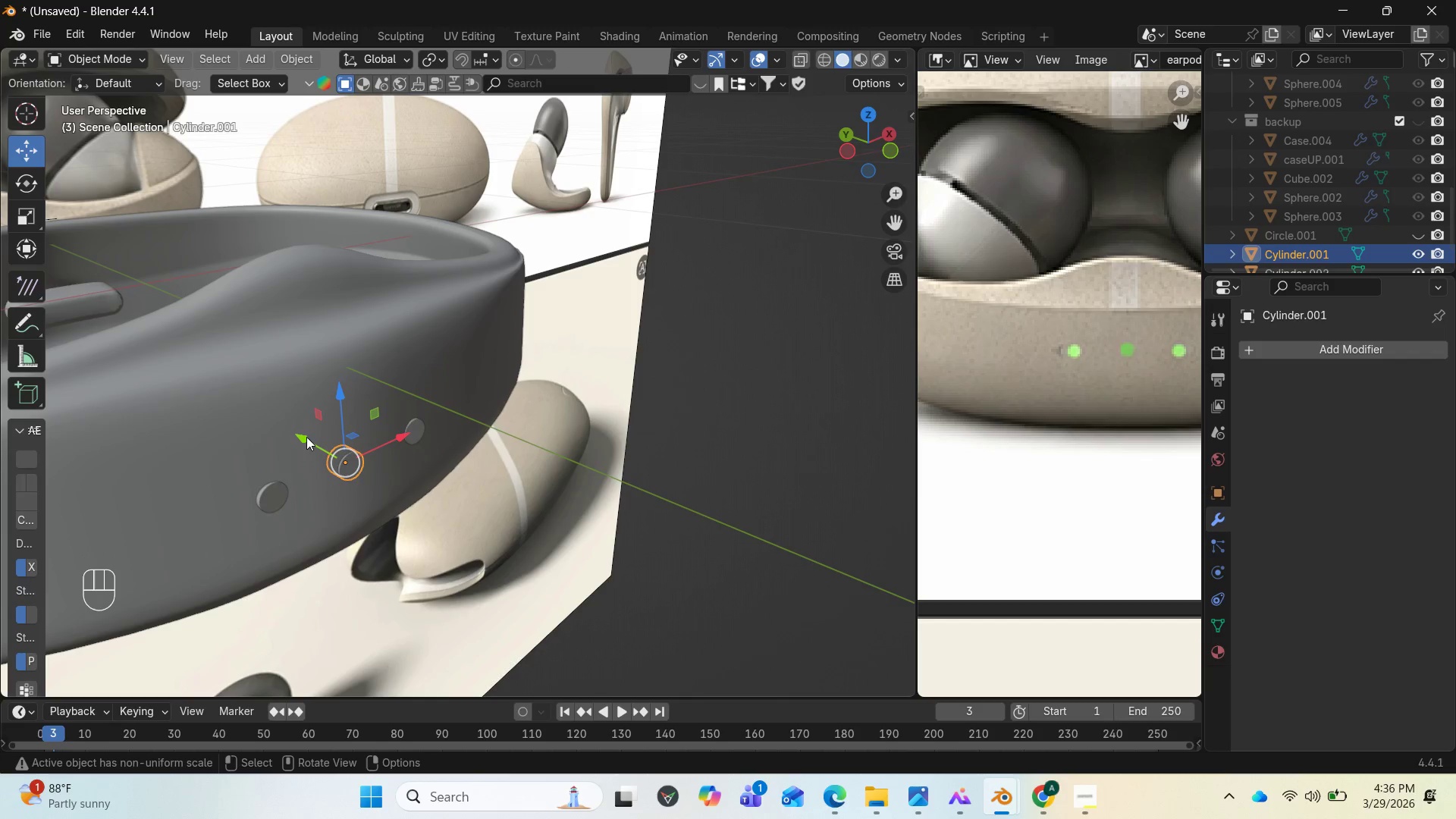 
left_click_drag(start_coordinate=[306, 437], to_coordinate=[314, 438])
 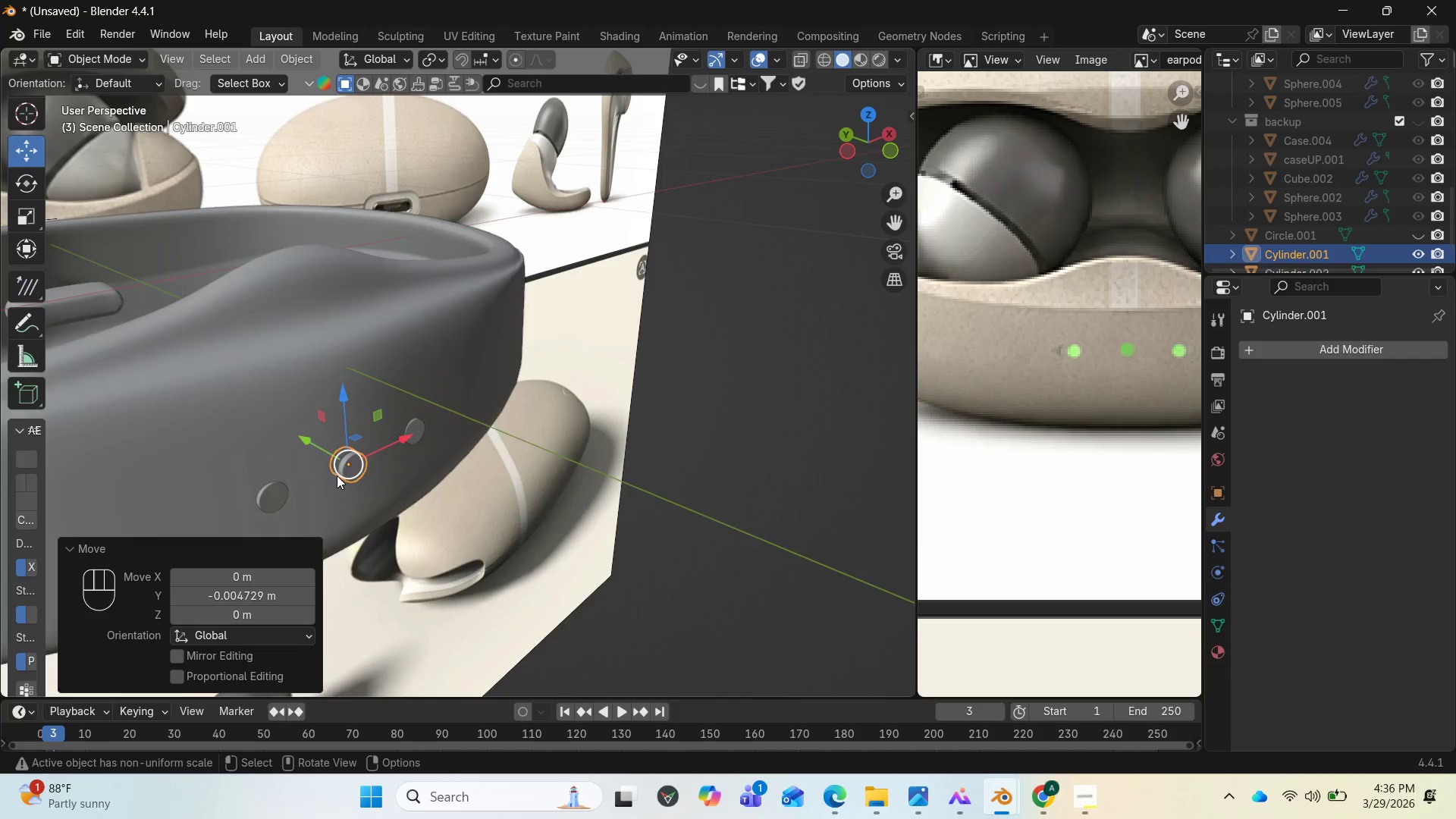 
scroll: coordinate [337, 475], scroll_direction: up, amount: 2.0
 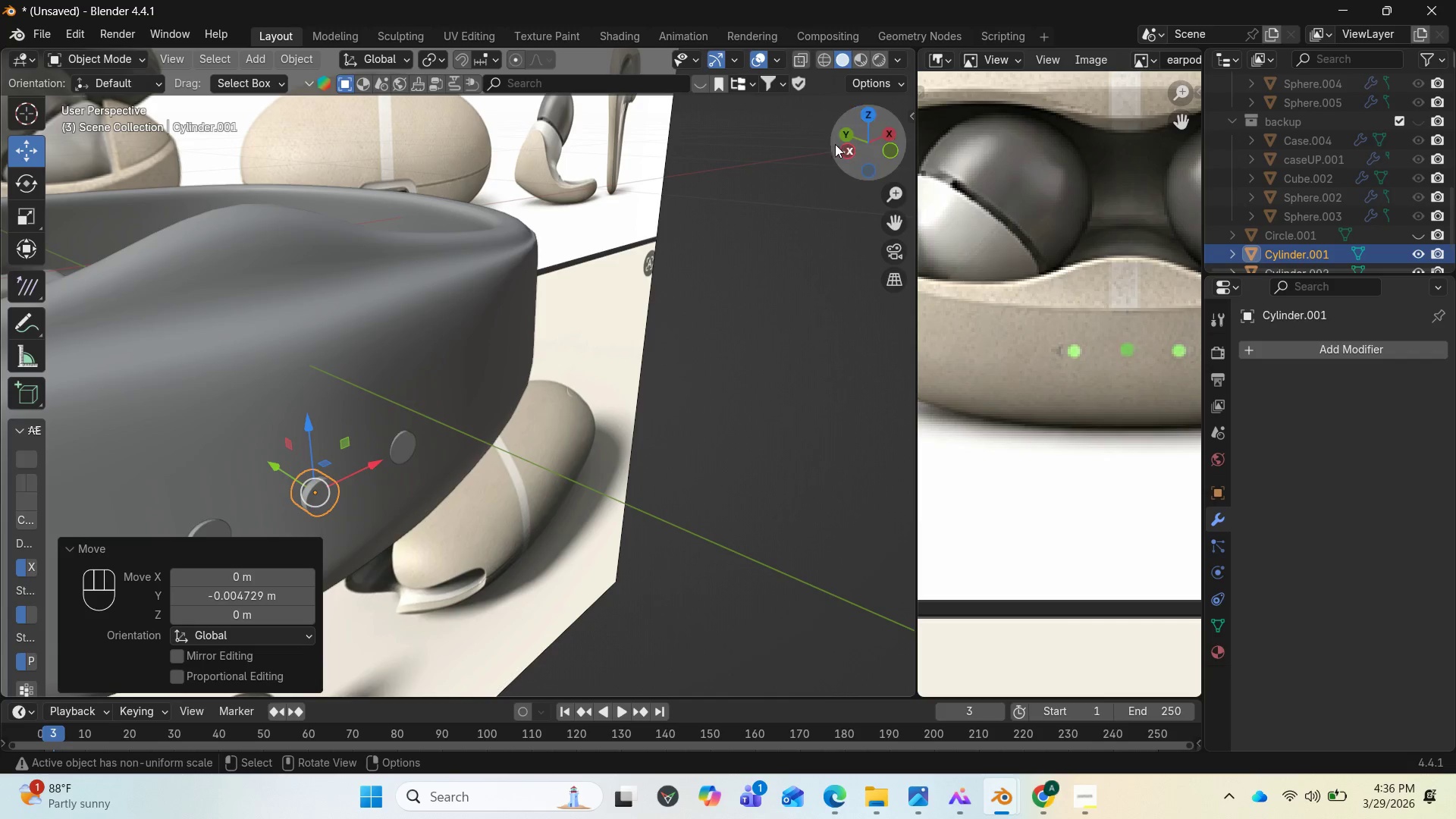 
left_click_drag(start_coordinate=[839, 146], to_coordinate=[37, 128])
 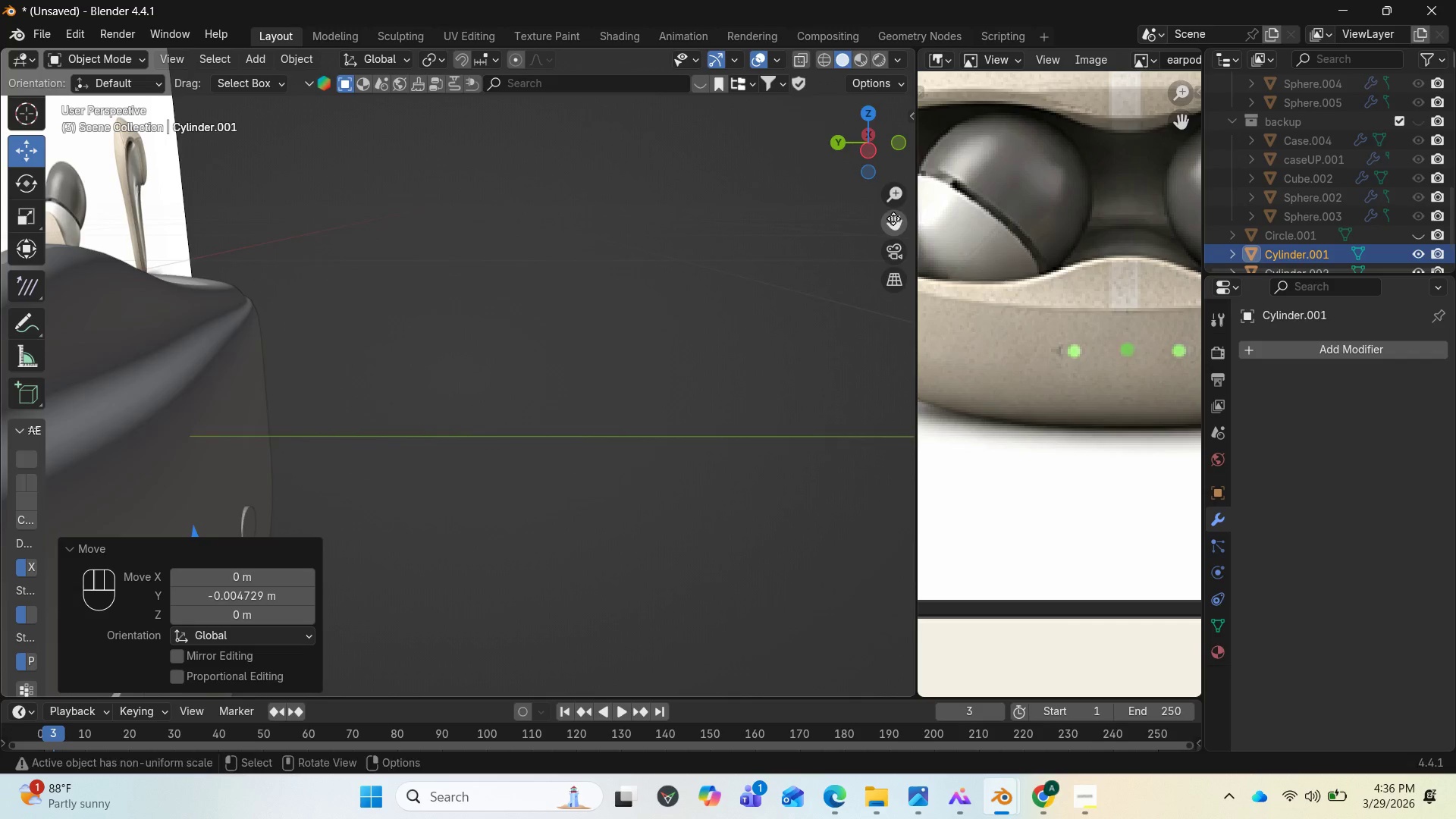 
left_click_drag(start_coordinate=[893, 218], to_coordinate=[200, 80])
 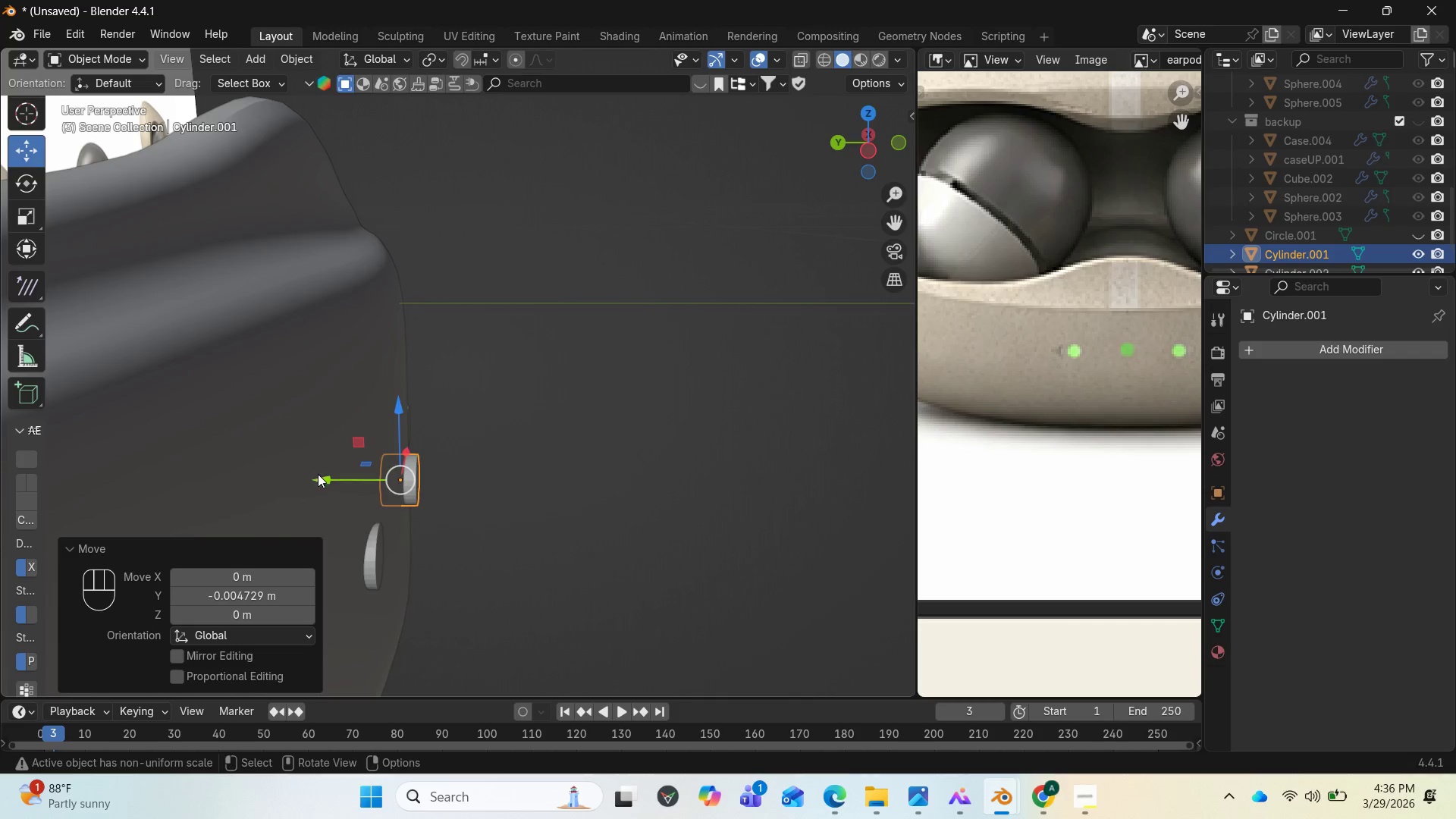 
left_click_drag(start_coordinate=[318, 475], to_coordinate=[308, 484])
 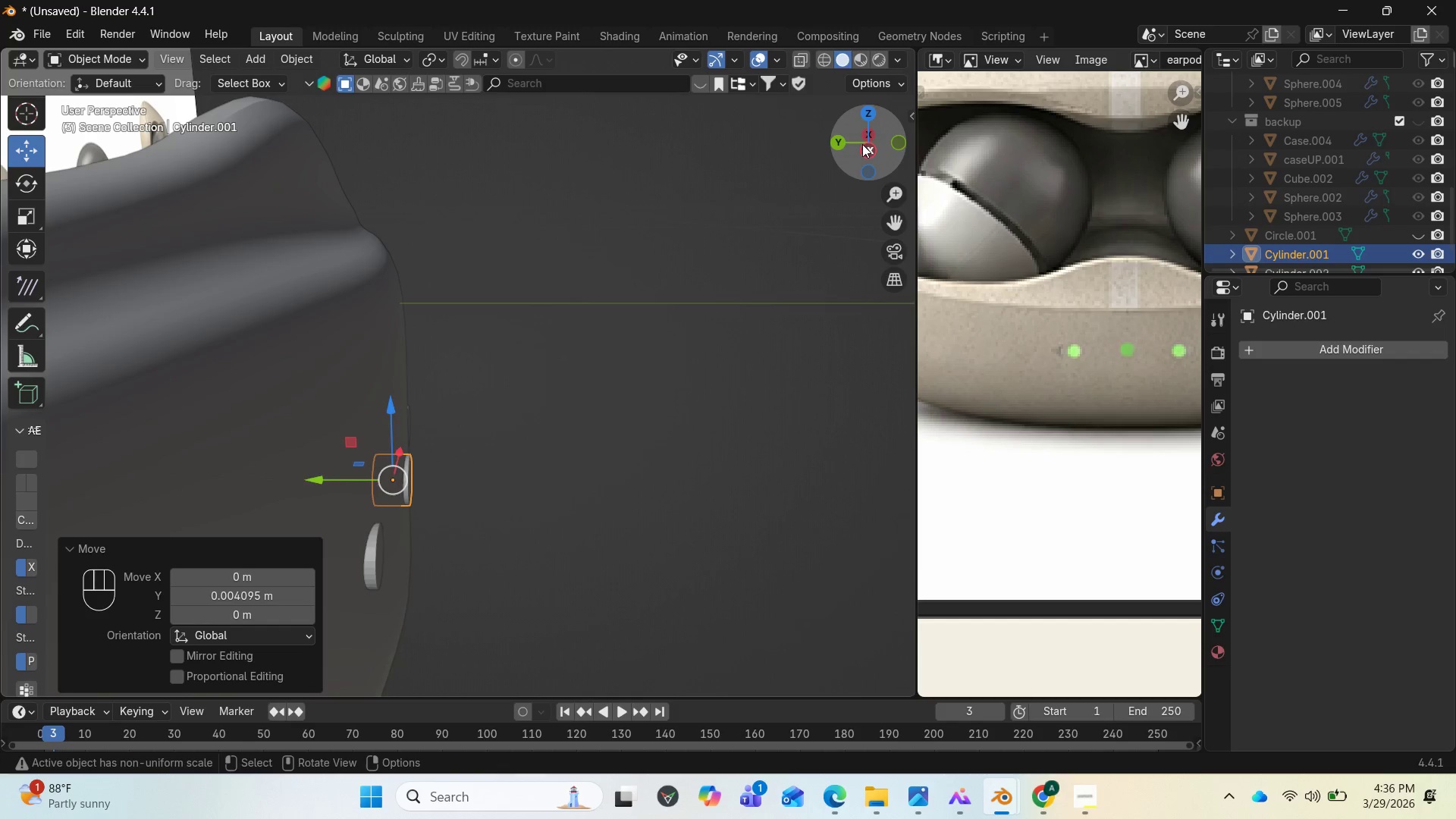 
left_click_drag(start_coordinate=[862, 144], to_coordinate=[689, 155])
 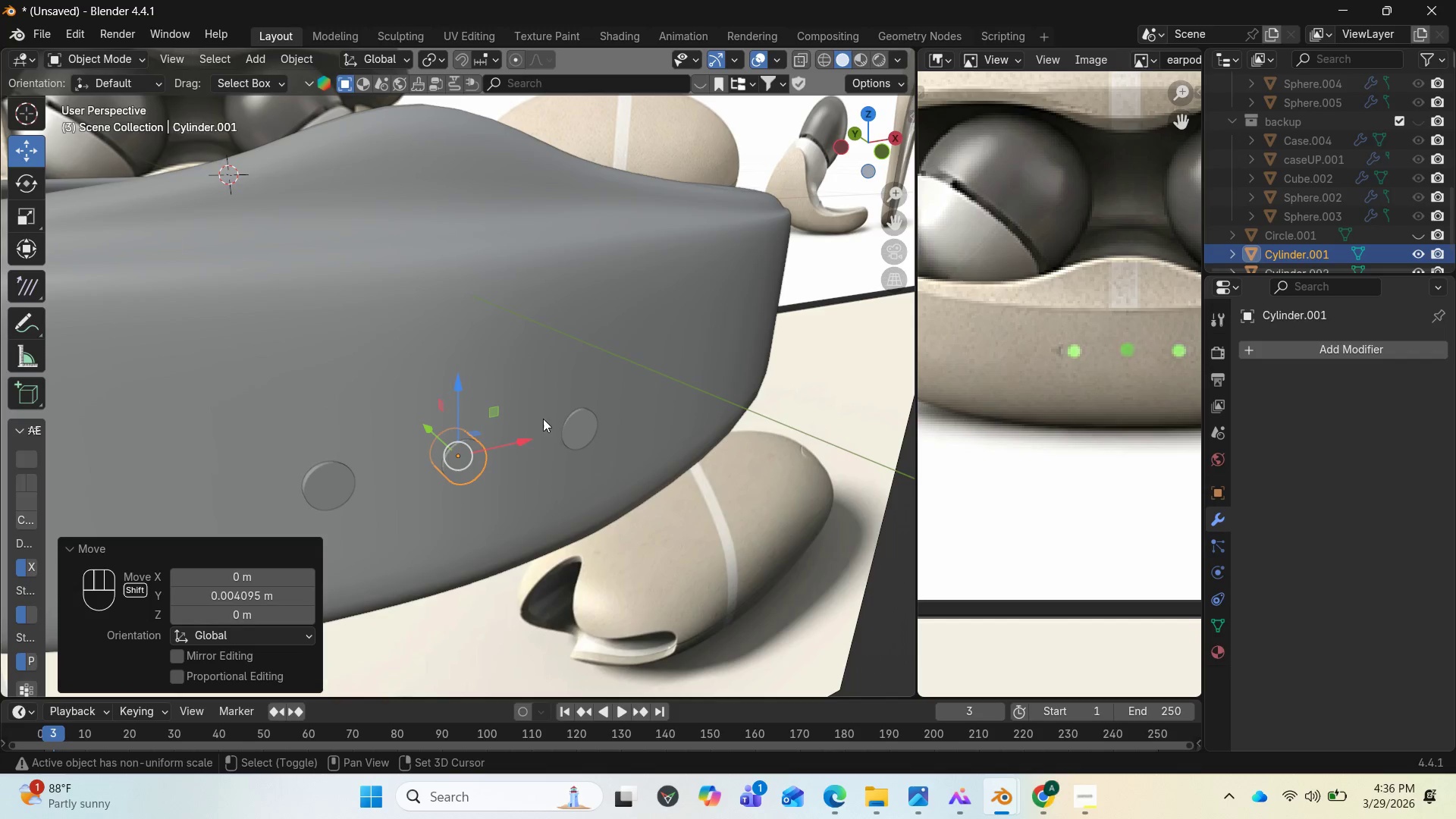 
hold_key(key=ShiftLeft, duration=2.09)
left_click([579, 431])
 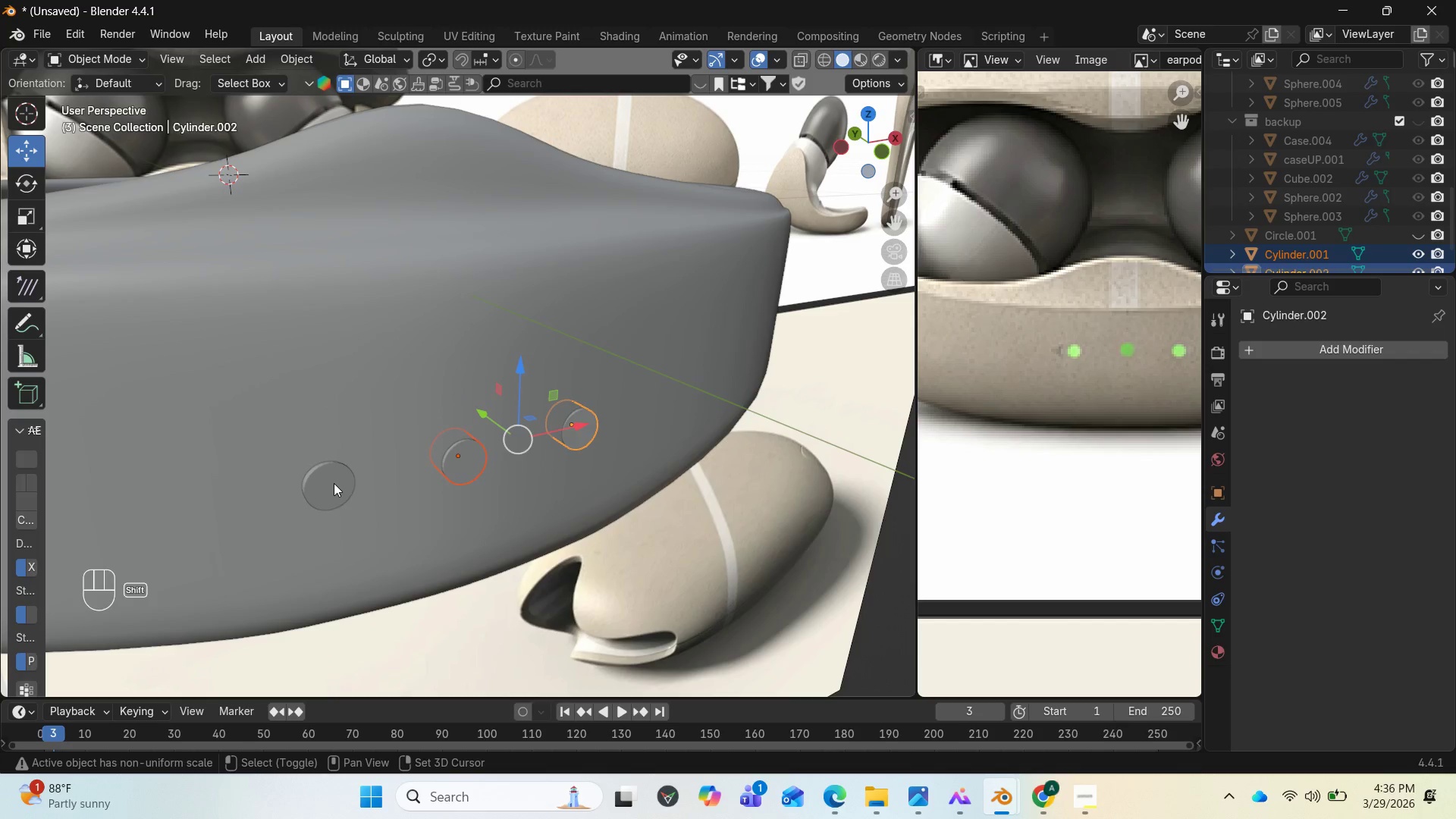 
left_click([334, 483])
 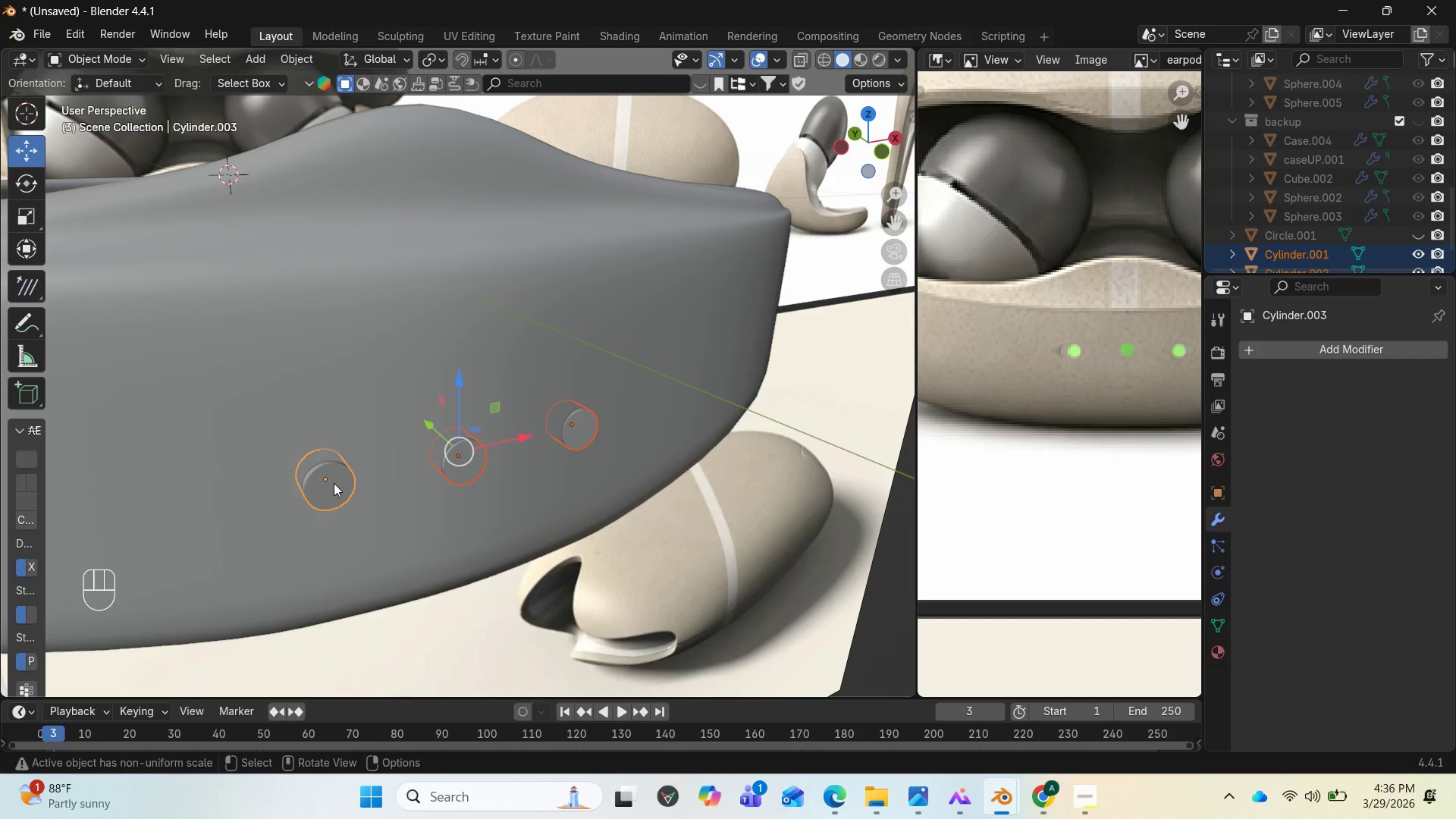 
key(Control+J)
 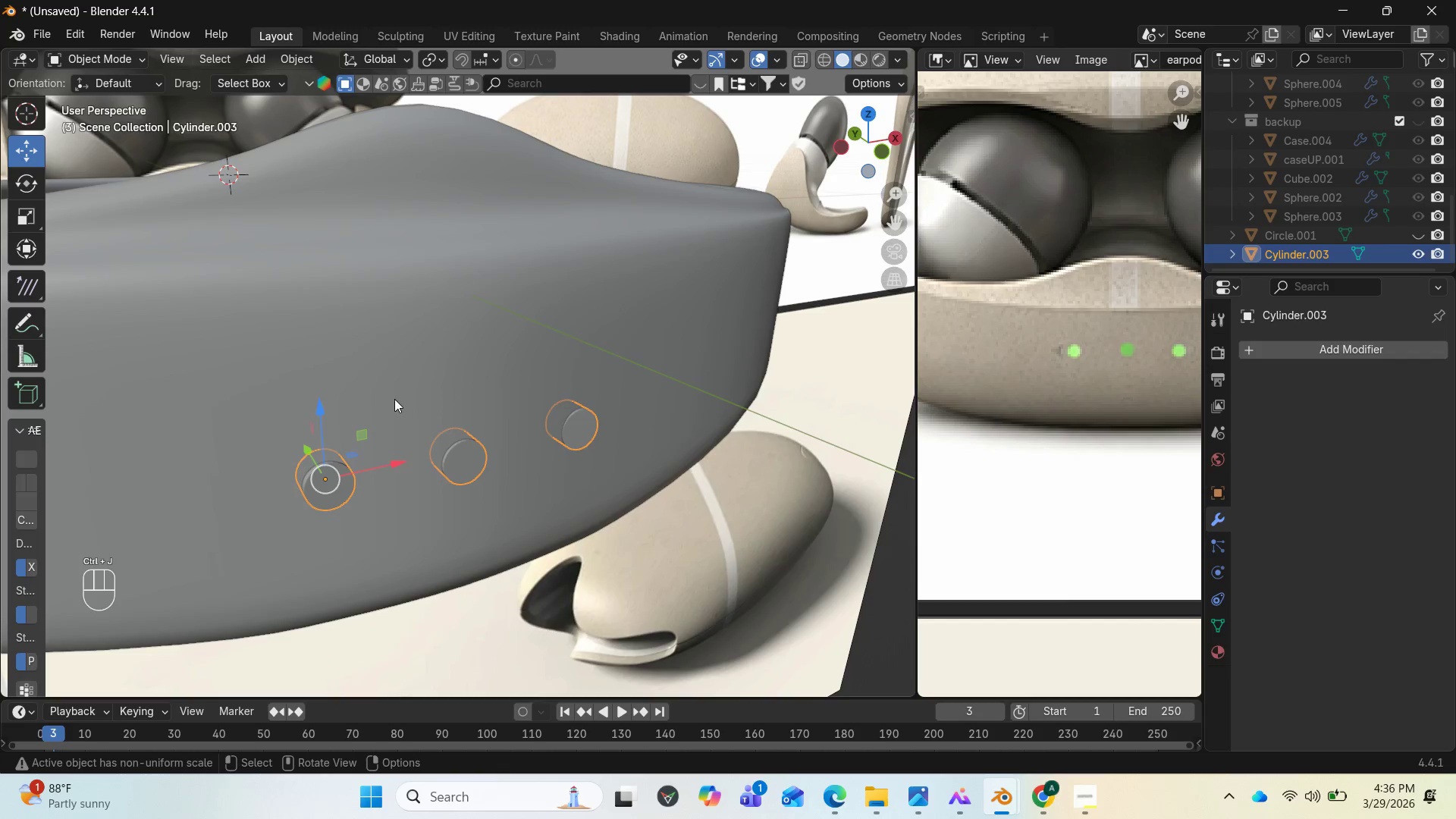 
left_click([403, 381])
 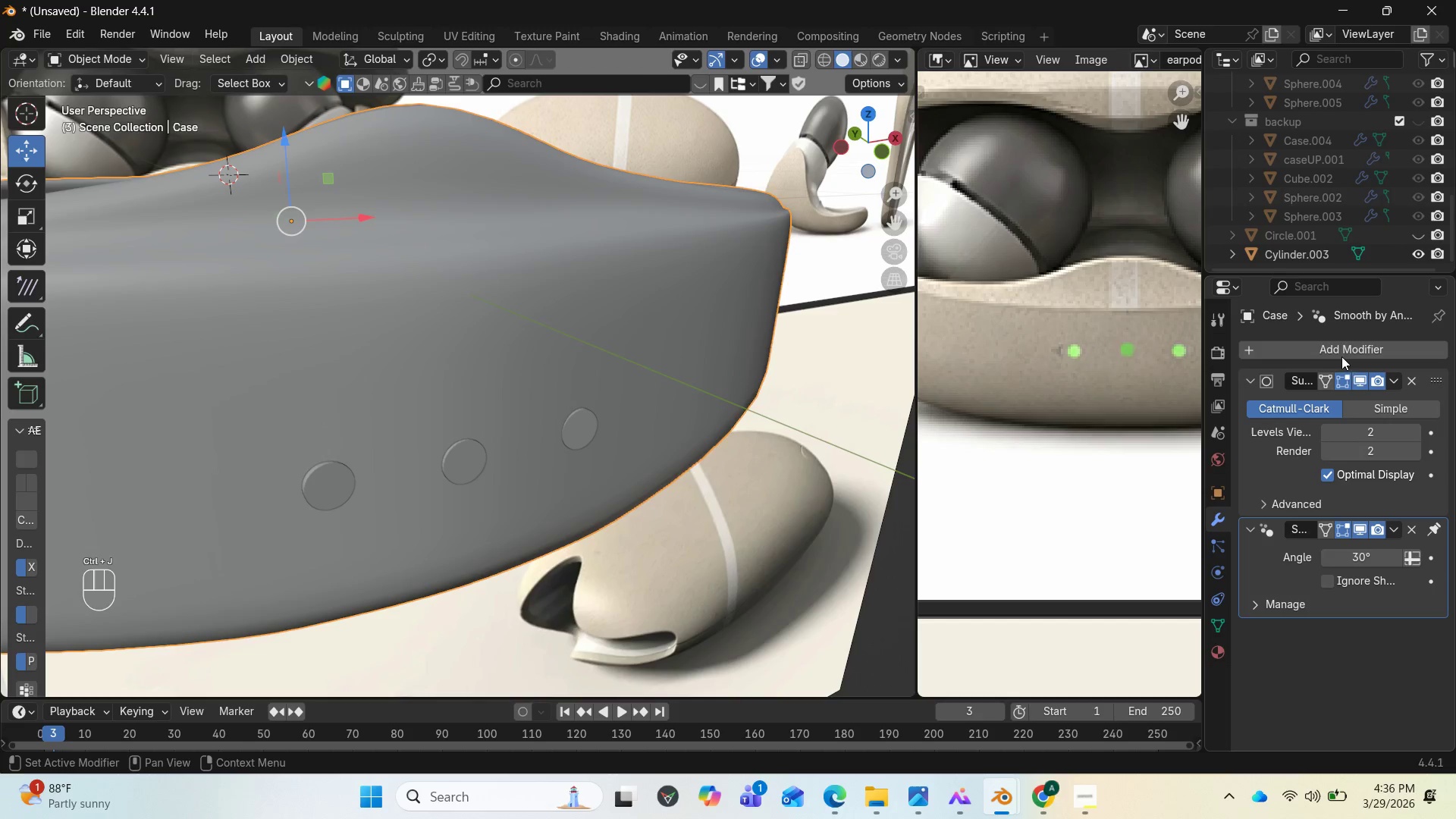 
left_click([1335, 344])
 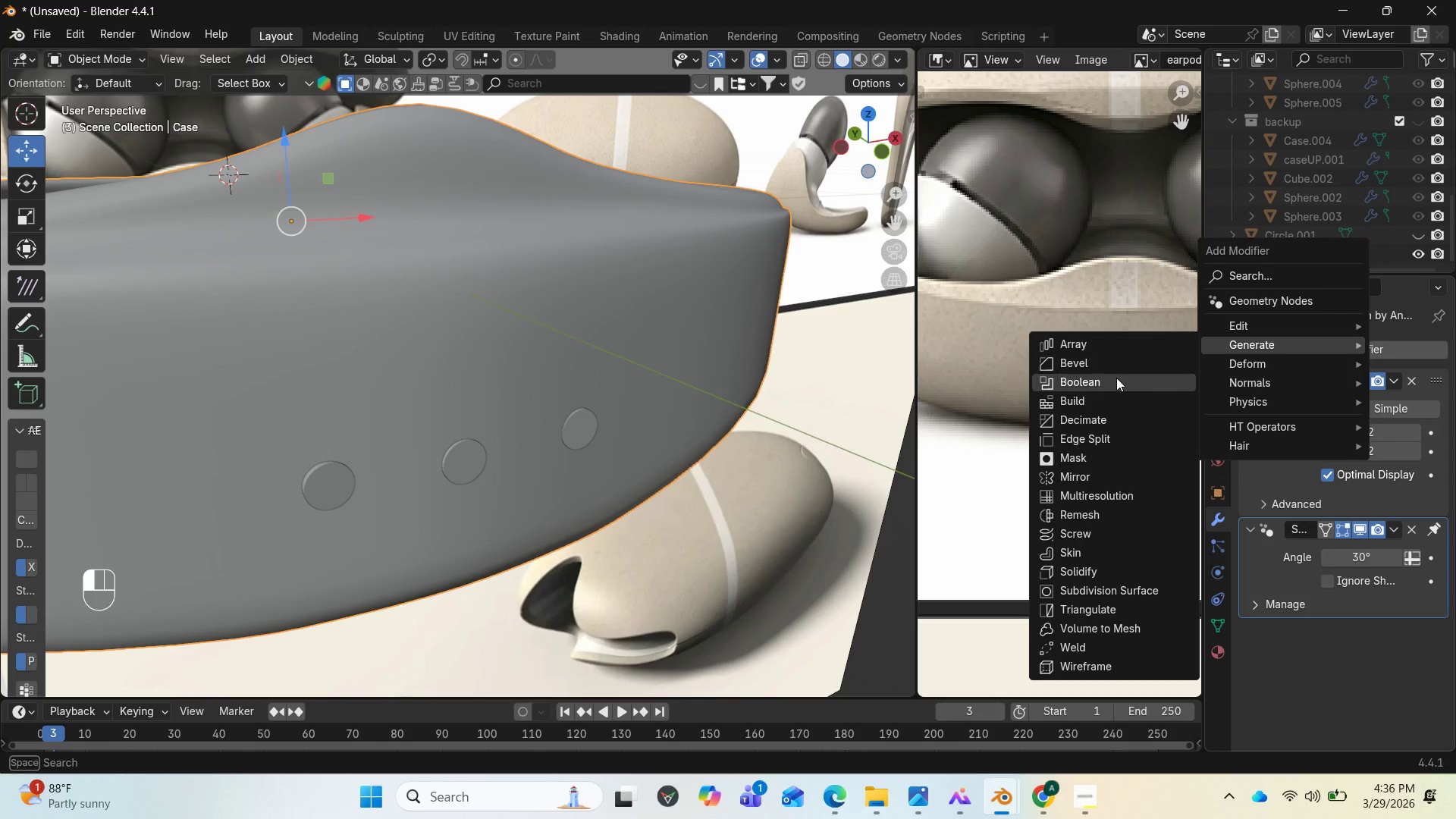 
left_click([1108, 378])
 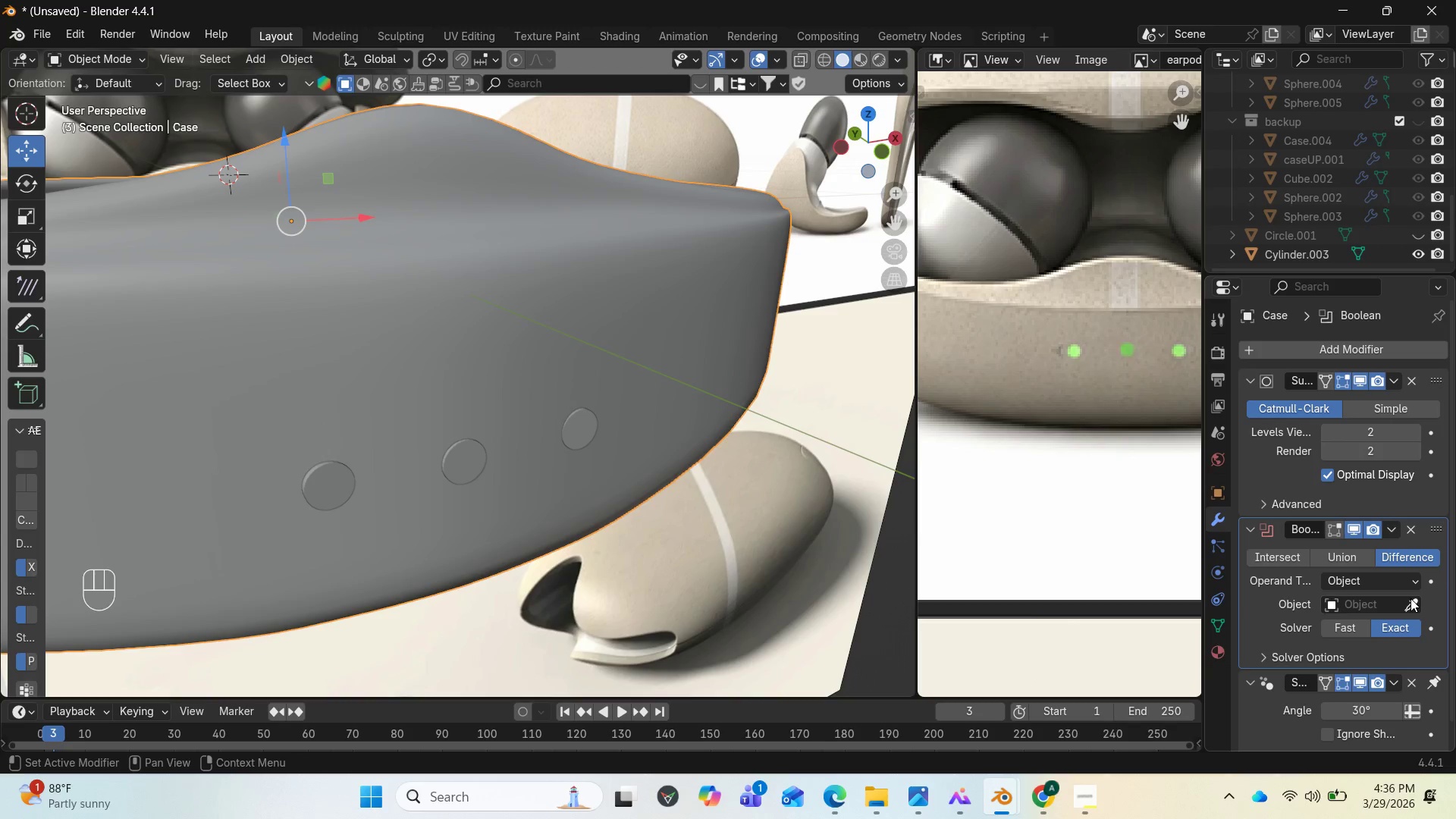 
left_click([1410, 598])
 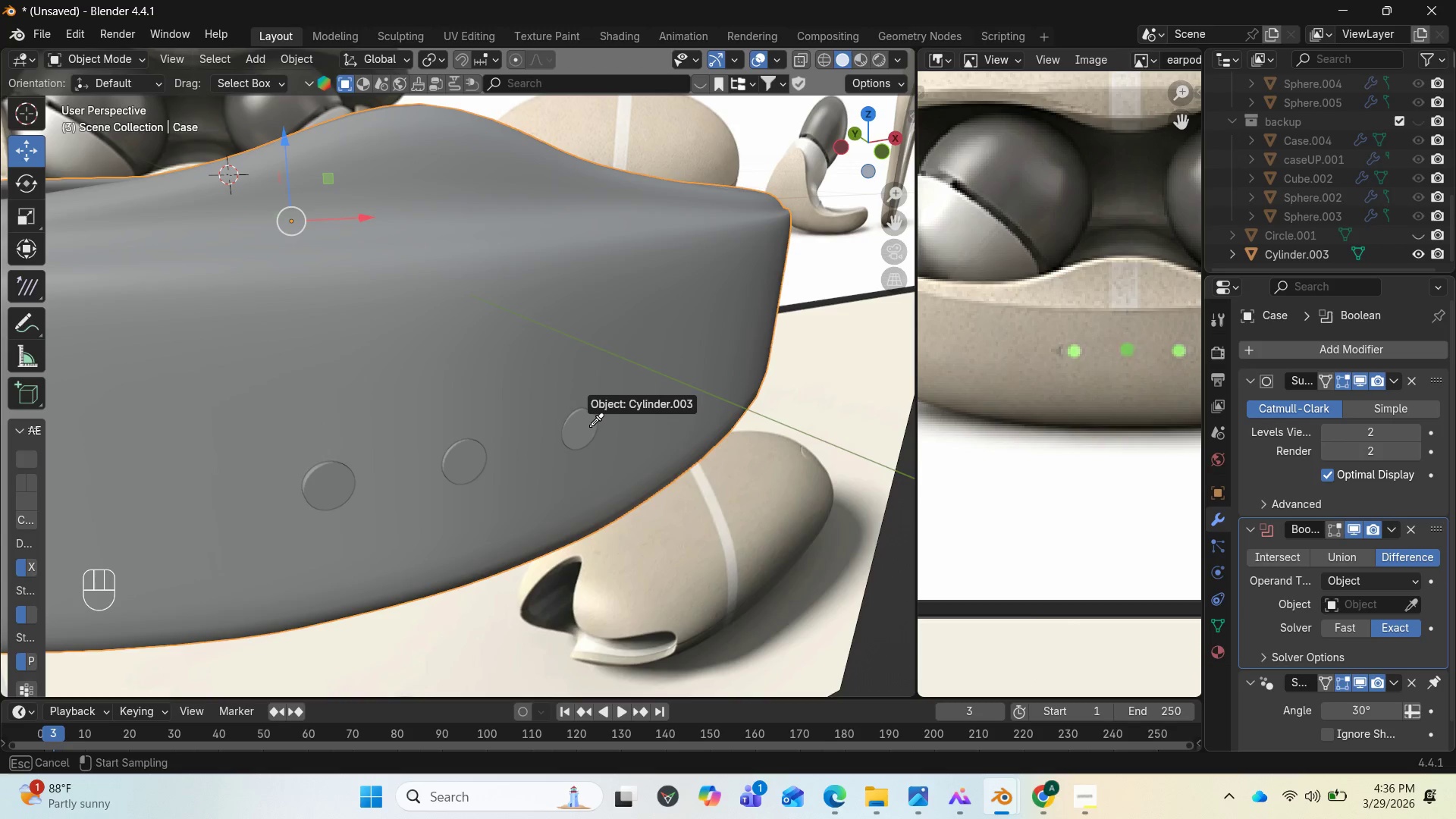 
left_click([586, 425])
 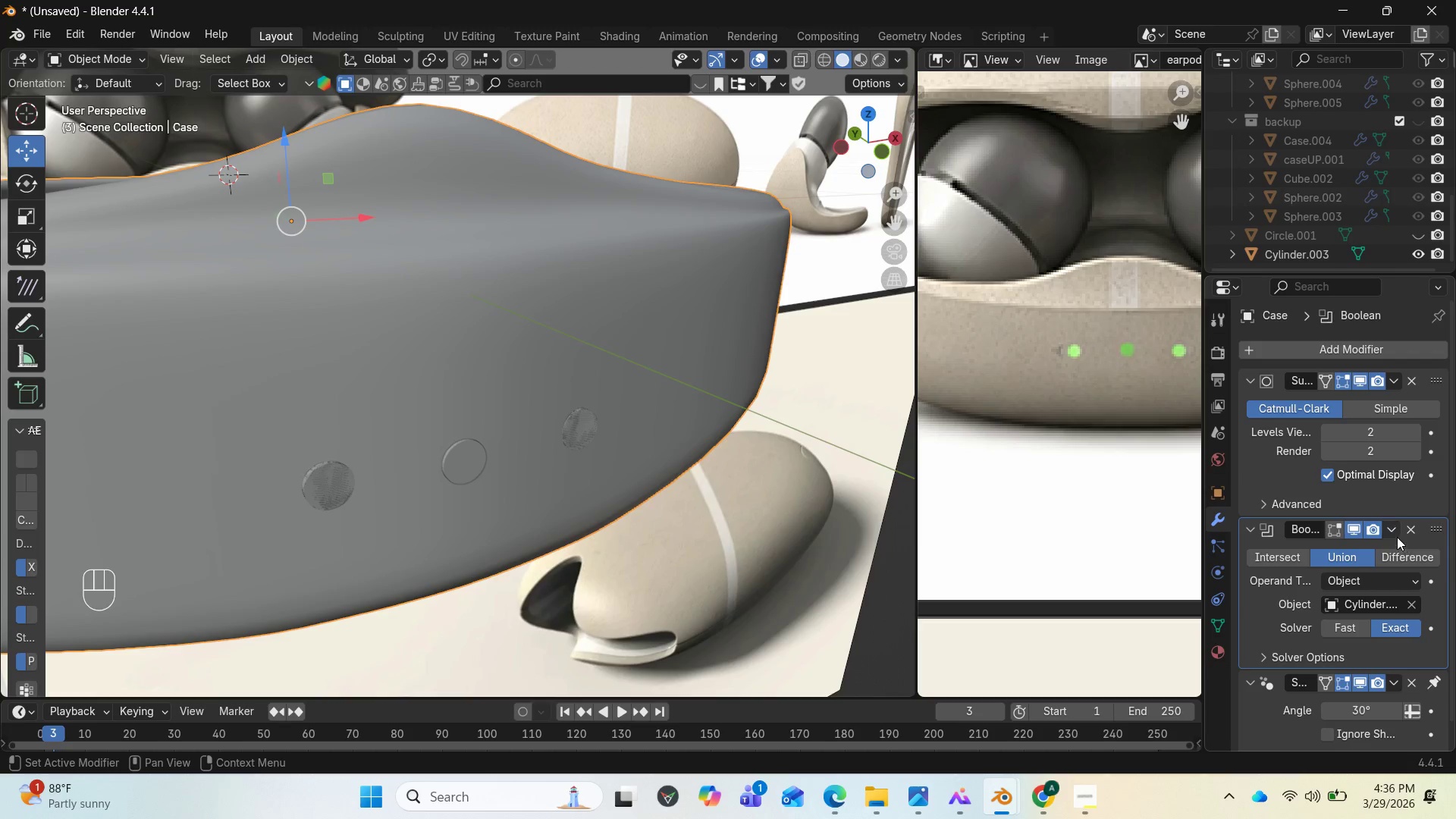 
wait(11.08)
 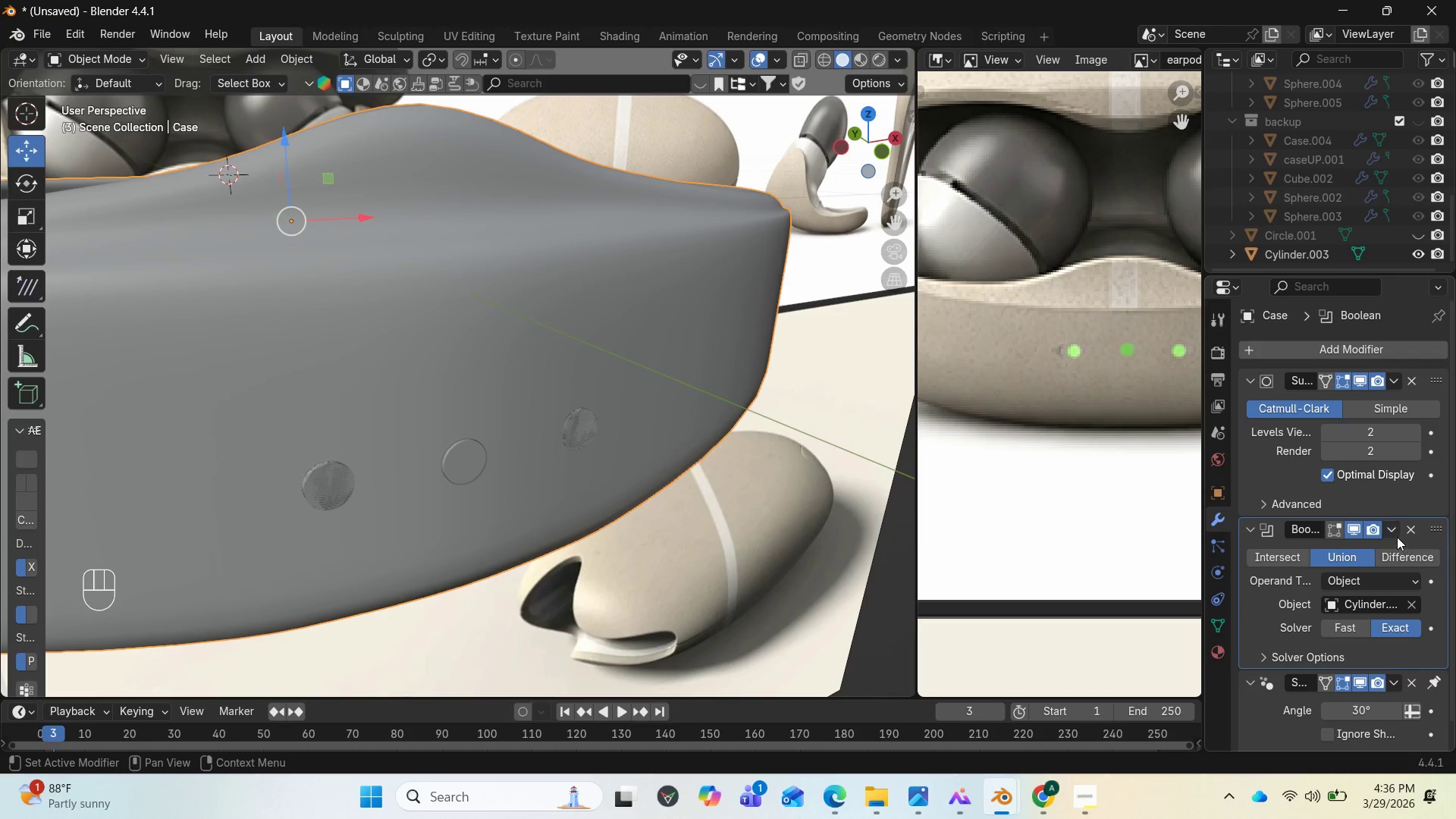 
left_click([1388, 532])
 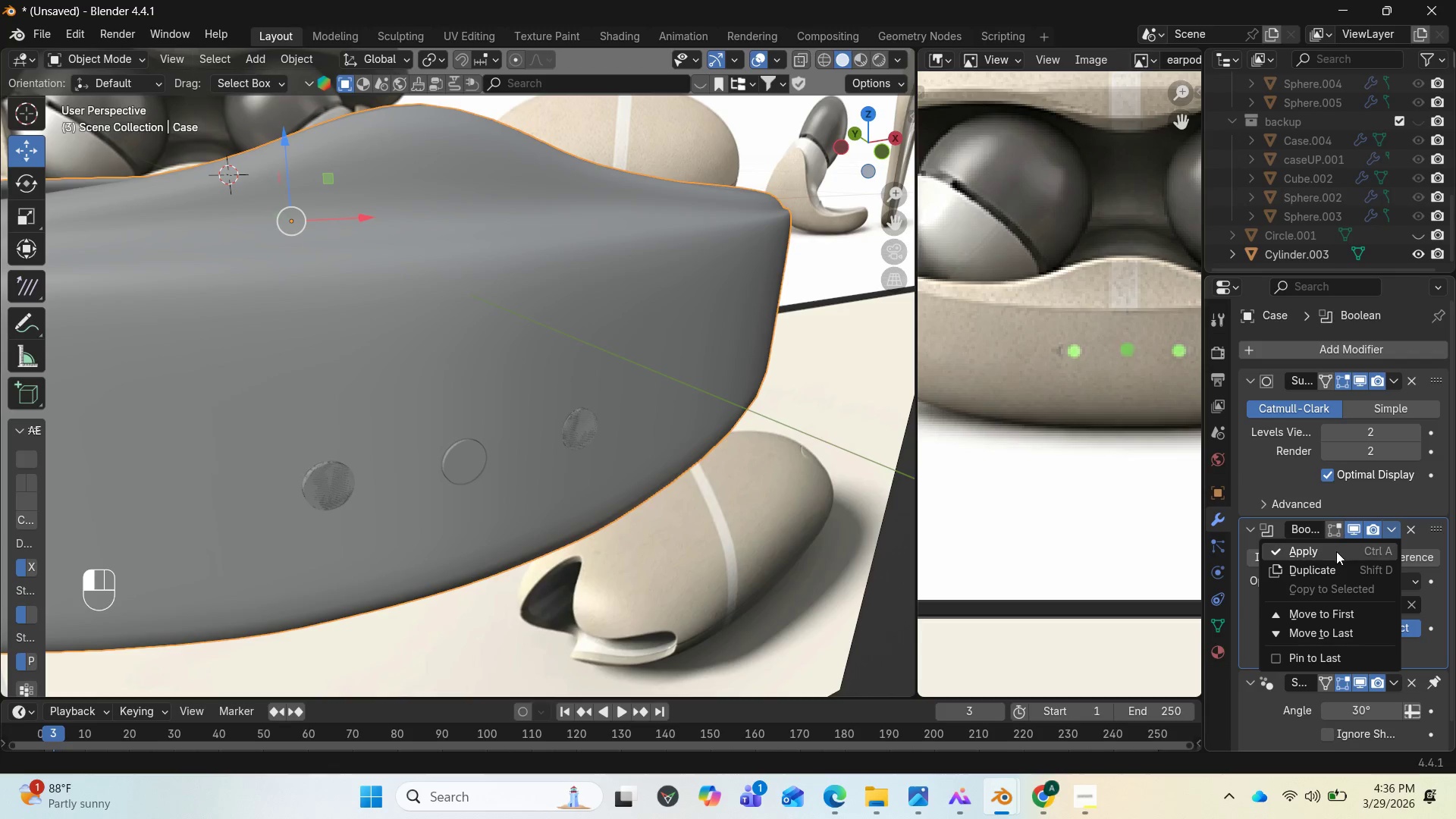 
left_click([1336, 551])
 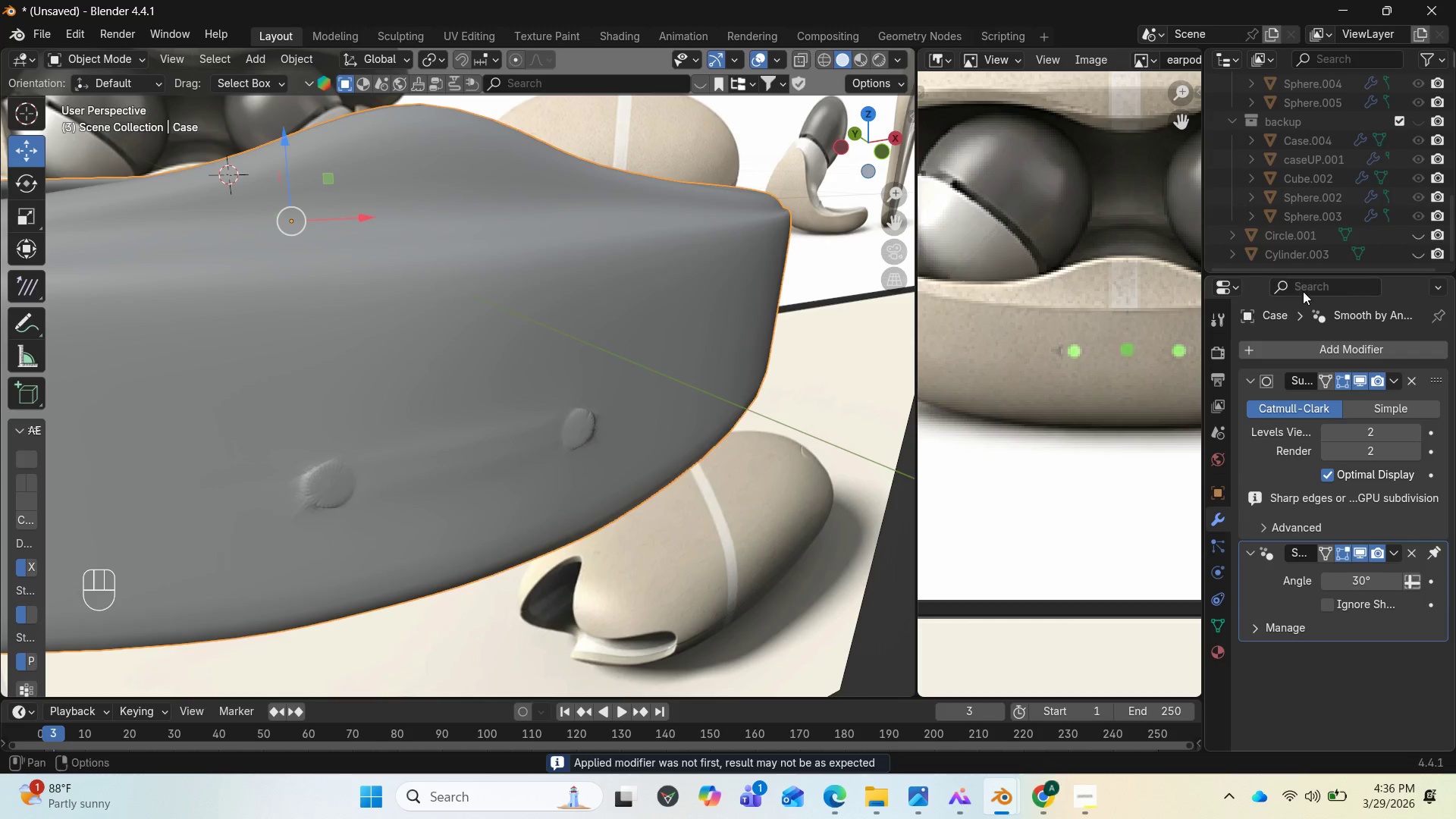 
left_click([1416, 249])
 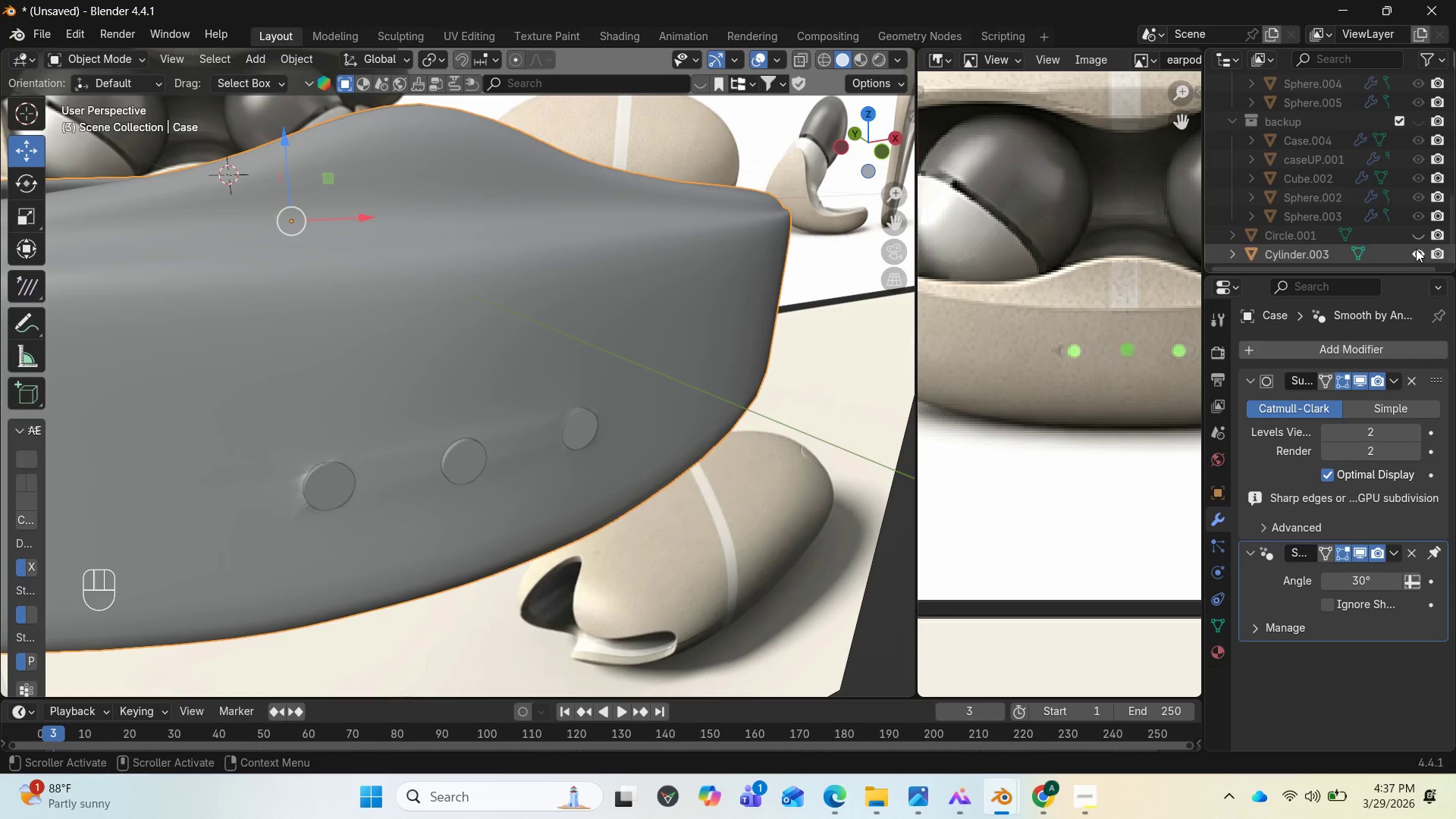 
left_click([1416, 249])
 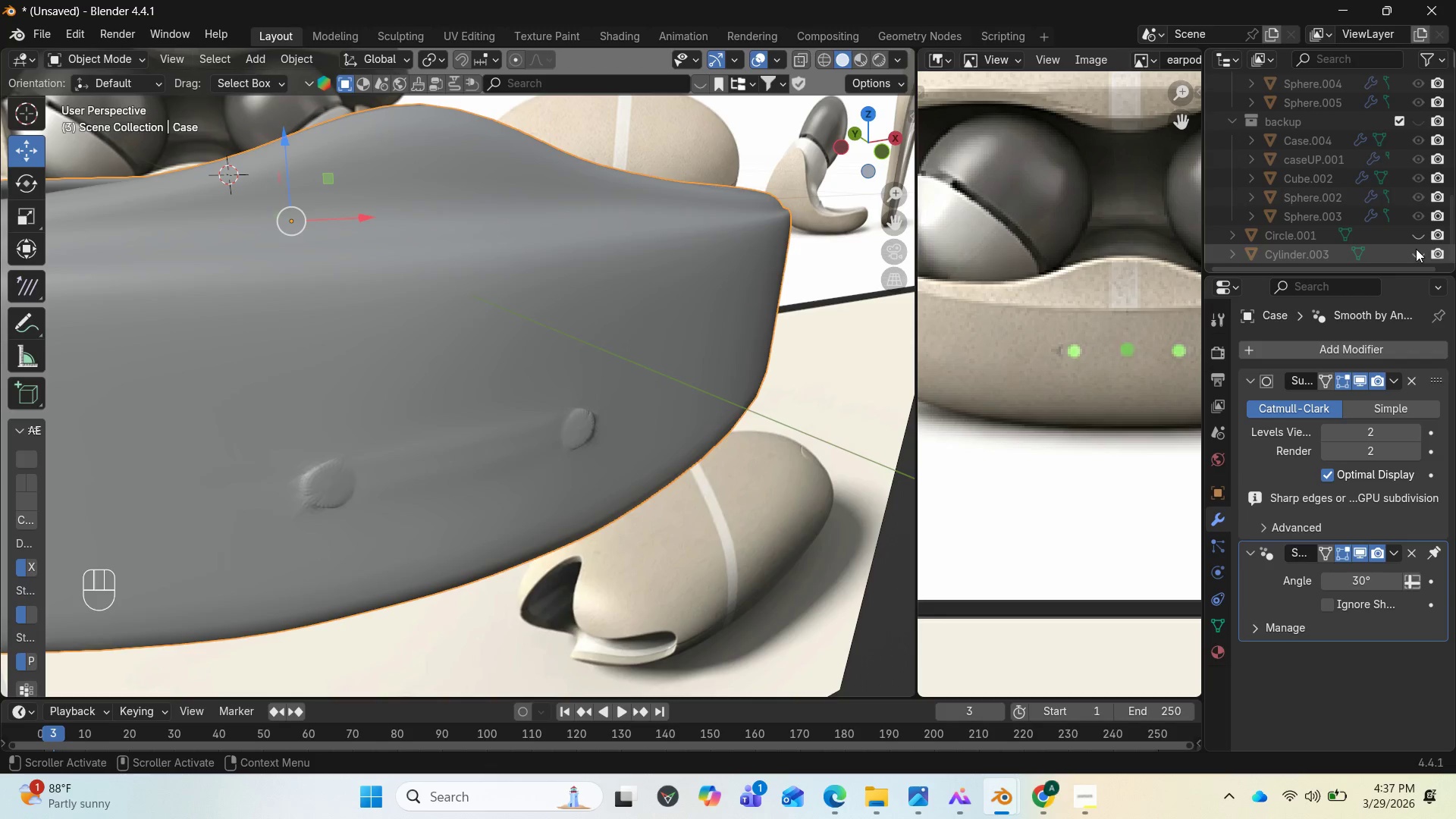 
left_click([1416, 249])
 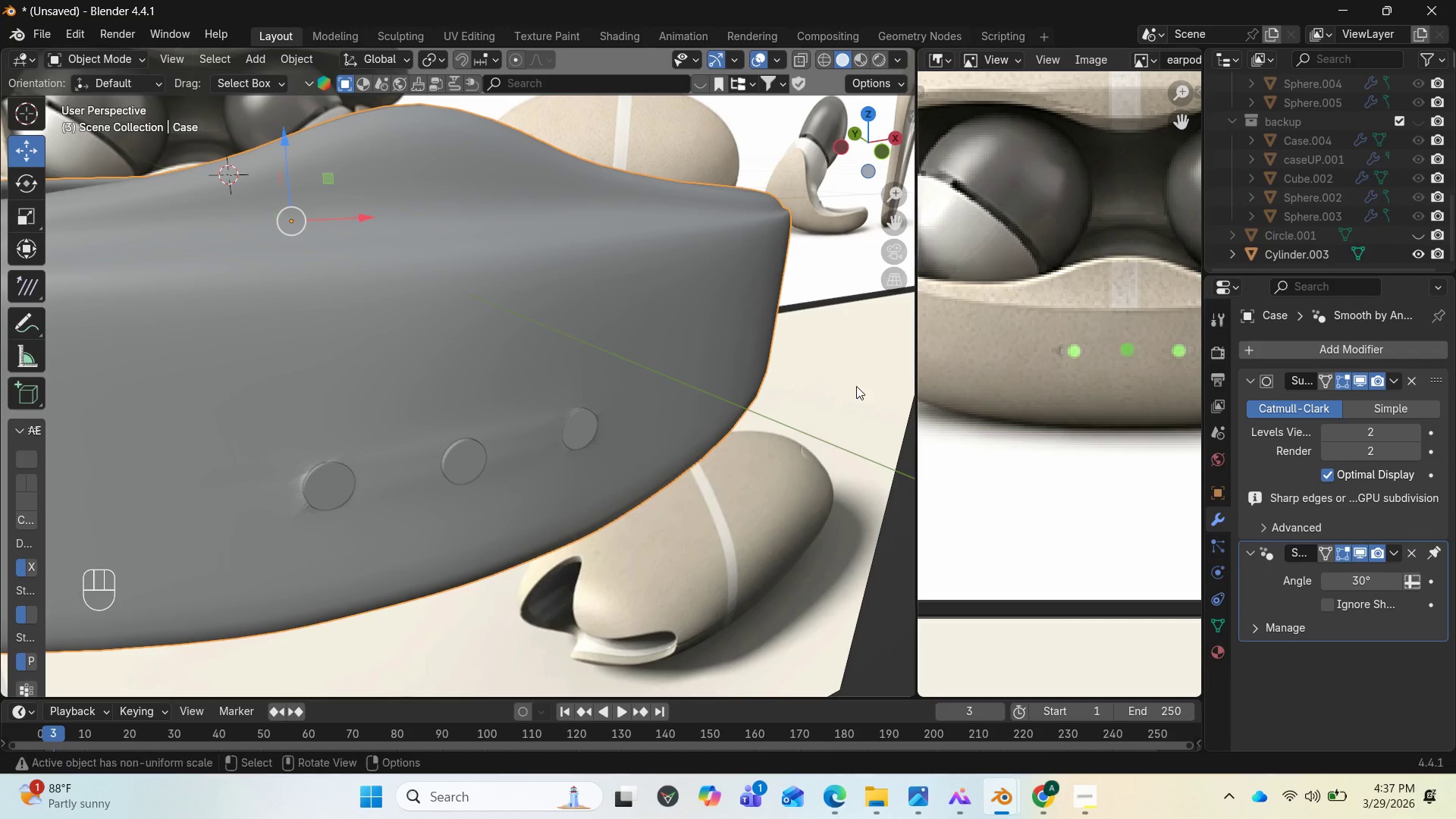 
key(Tab)
 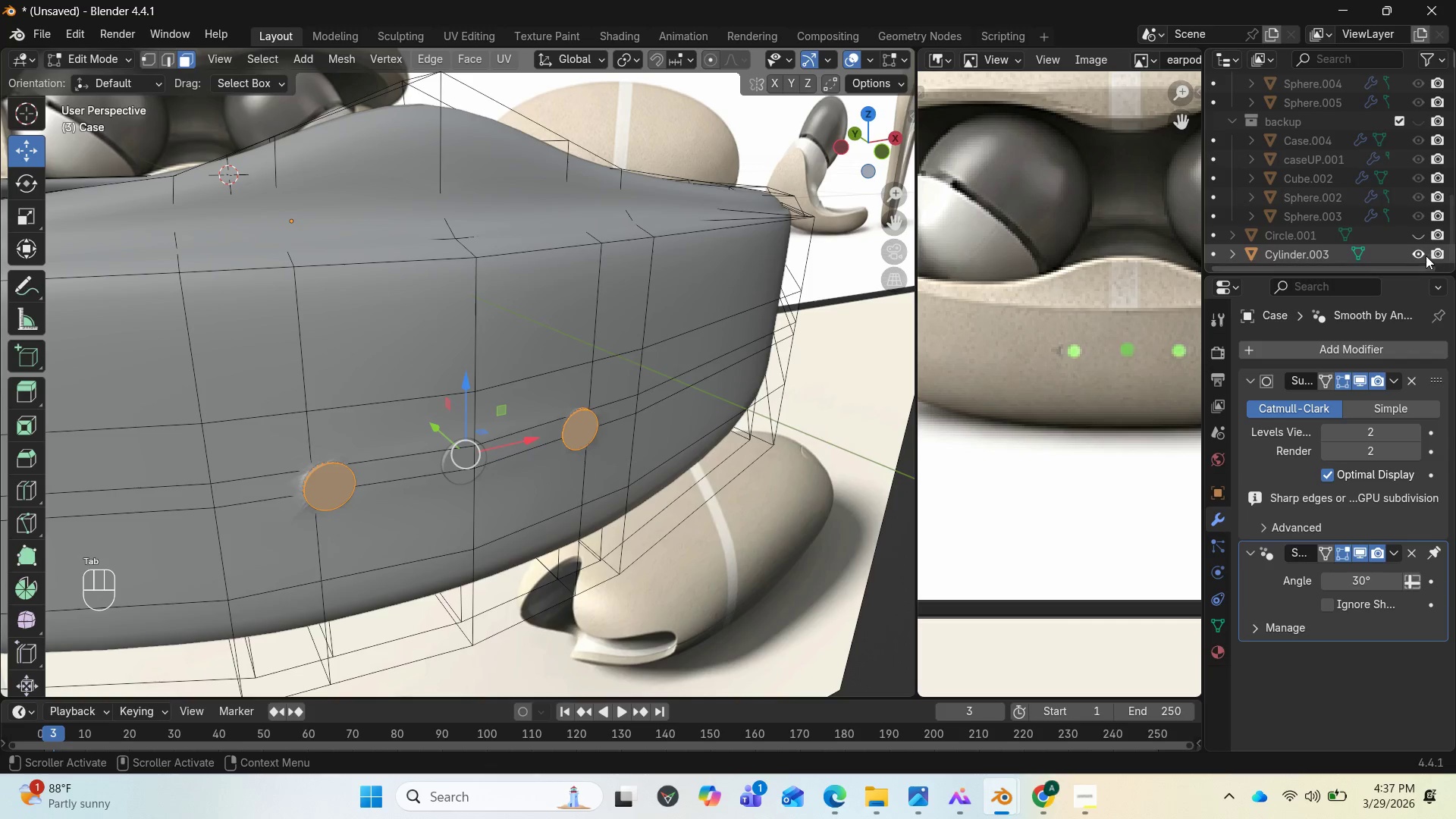 
left_click([1419, 251])
 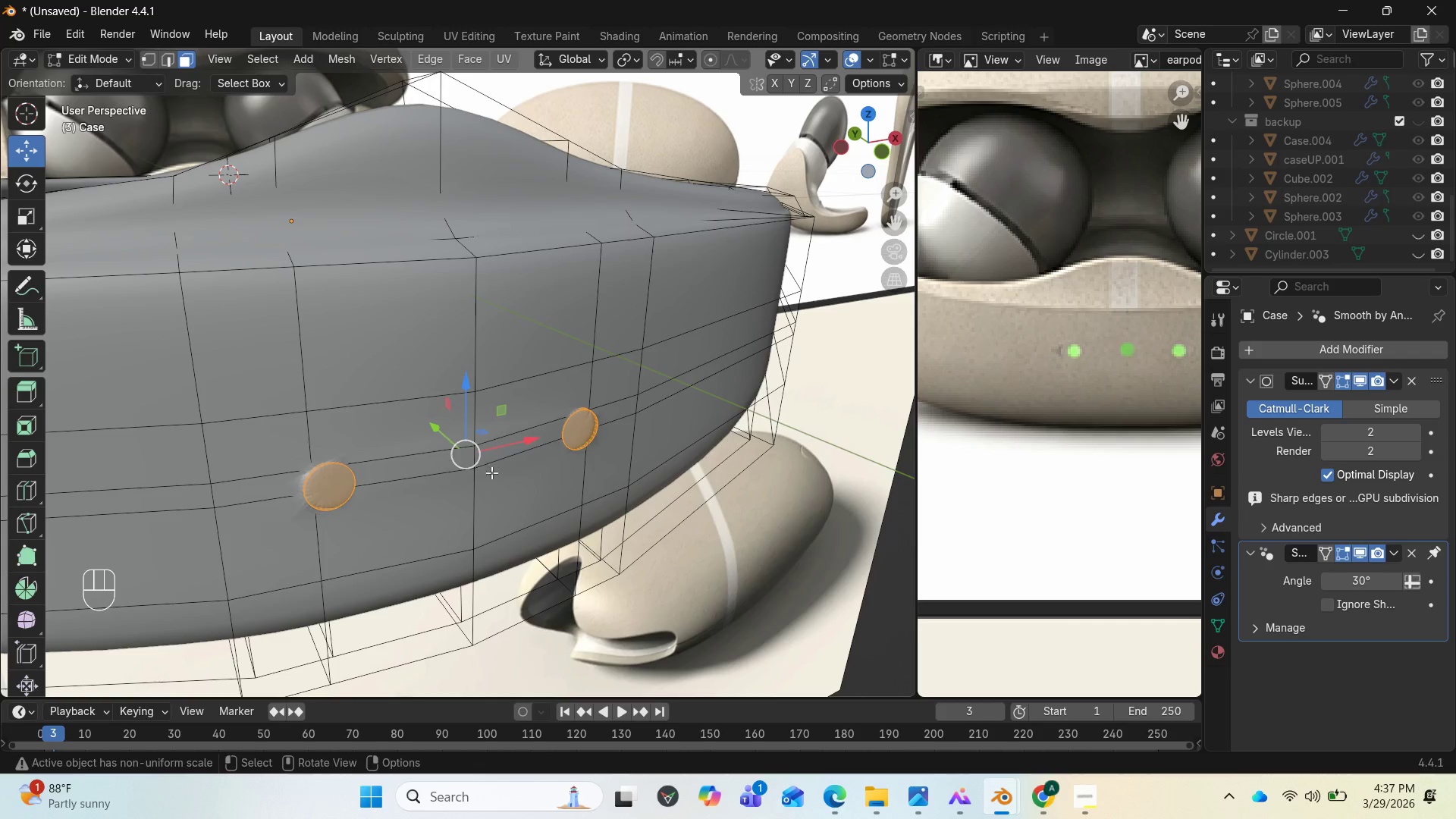 
key(E)
 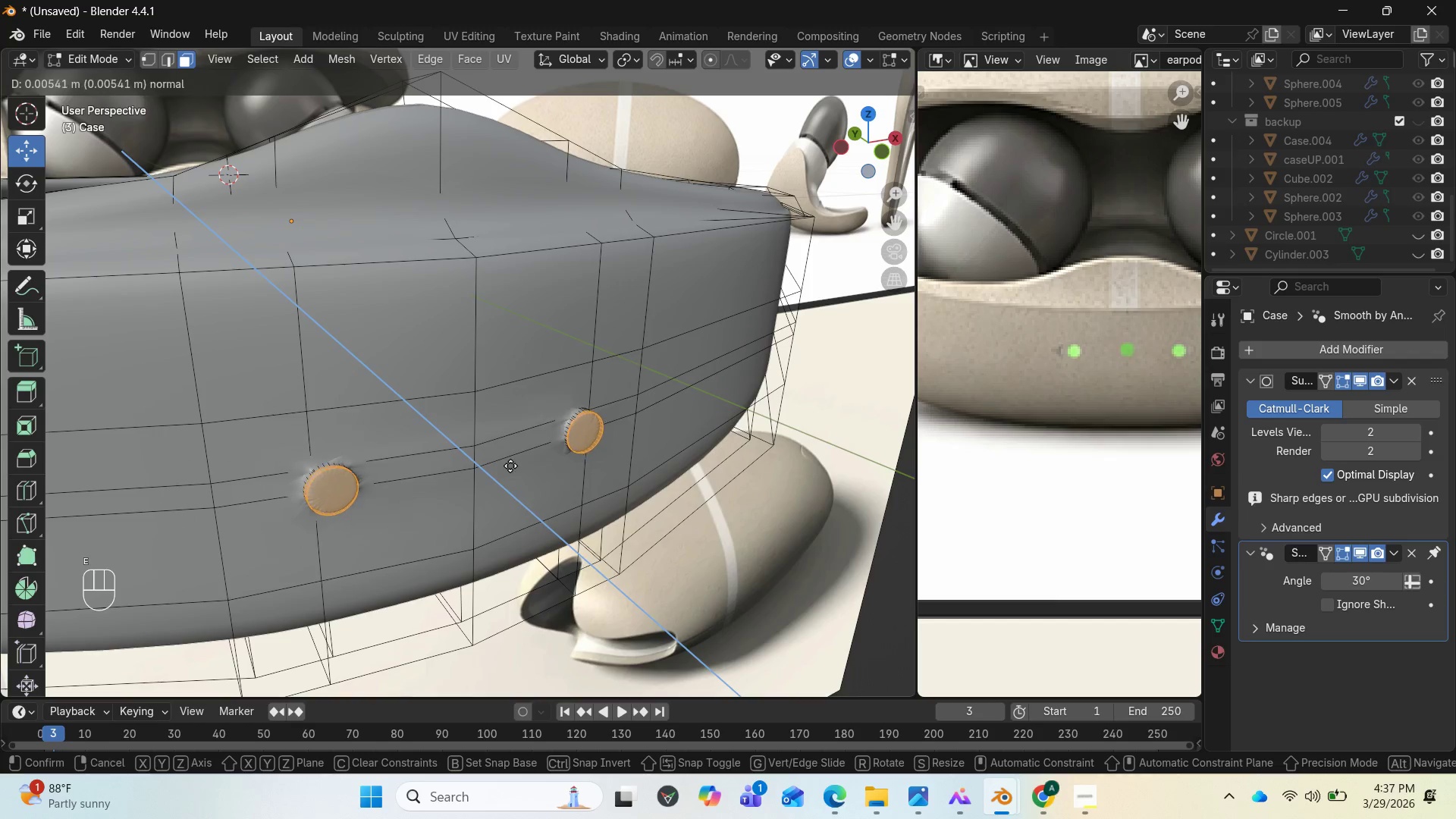 
left_click([507, 457])
 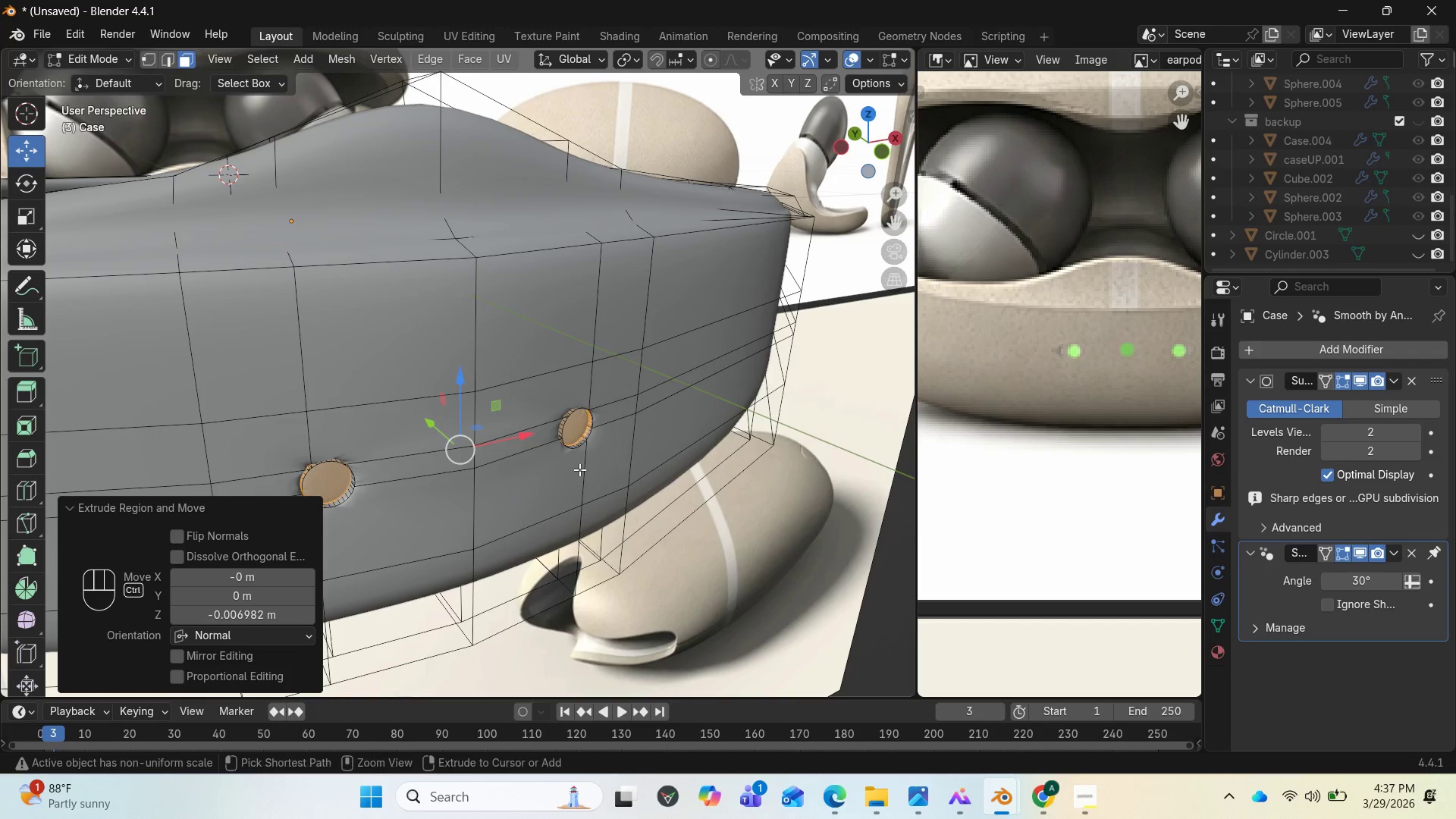 
key(Control+Z)
 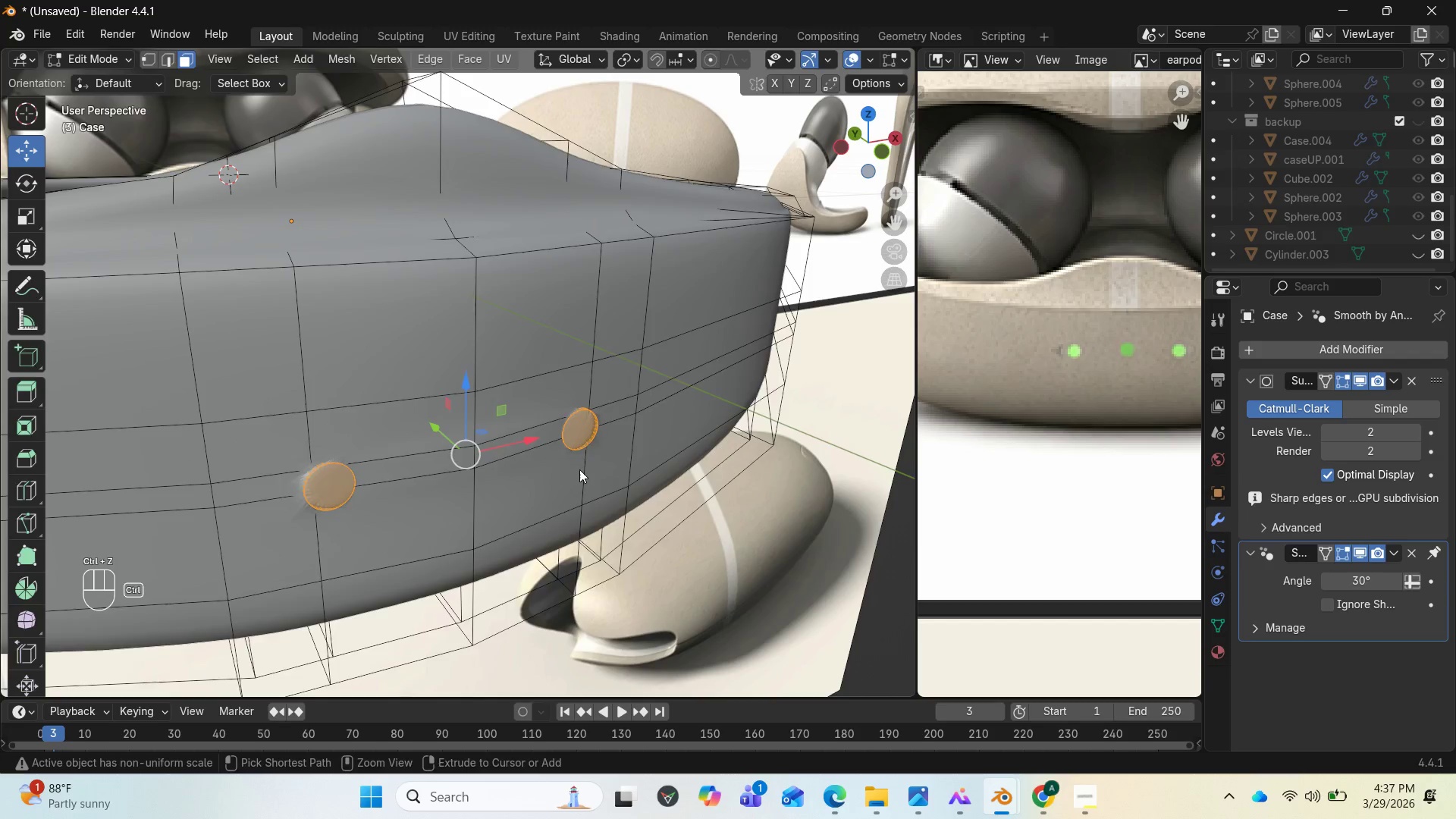 
key(Control+Z)
 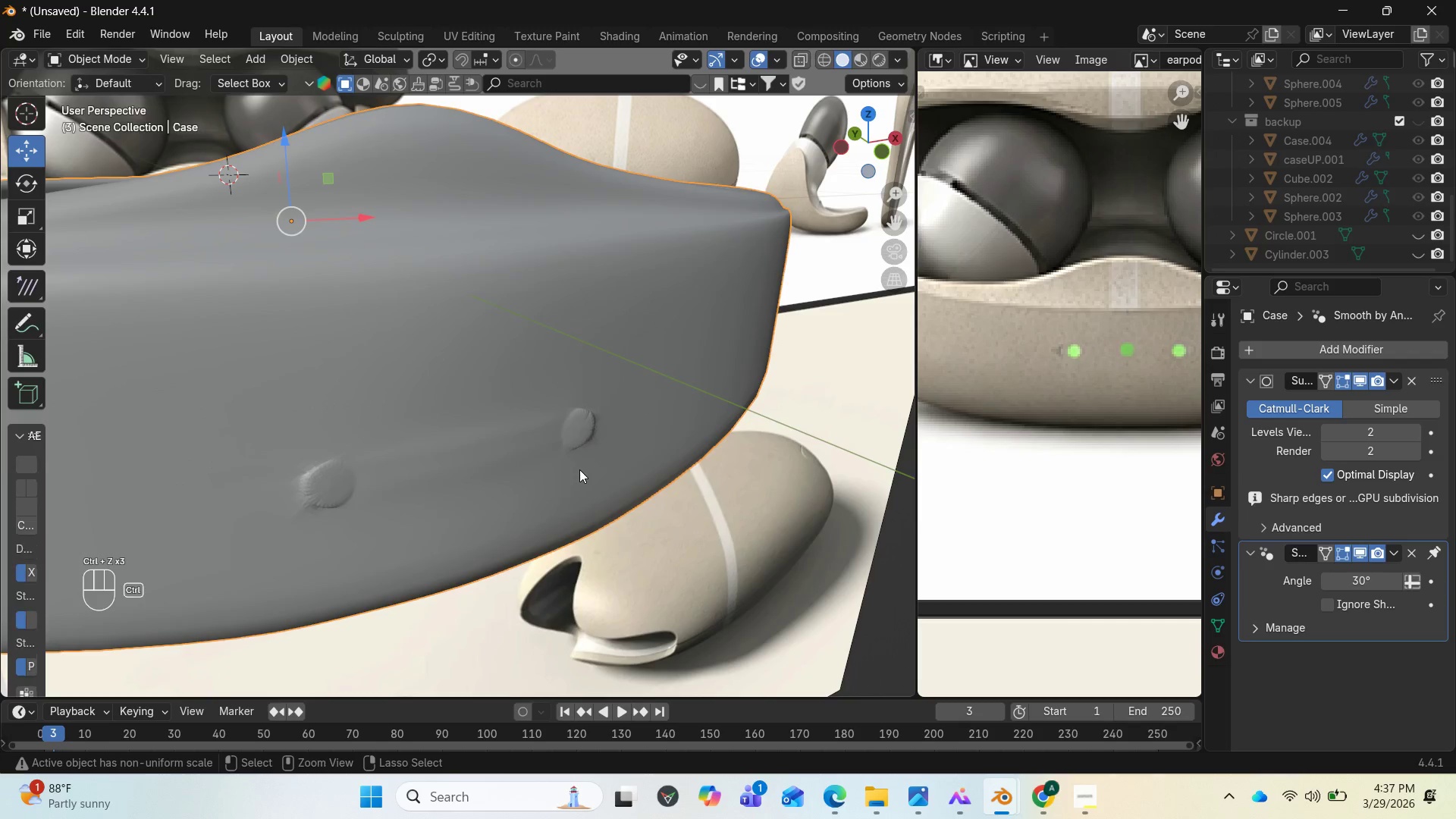 
key(Control+Z)
 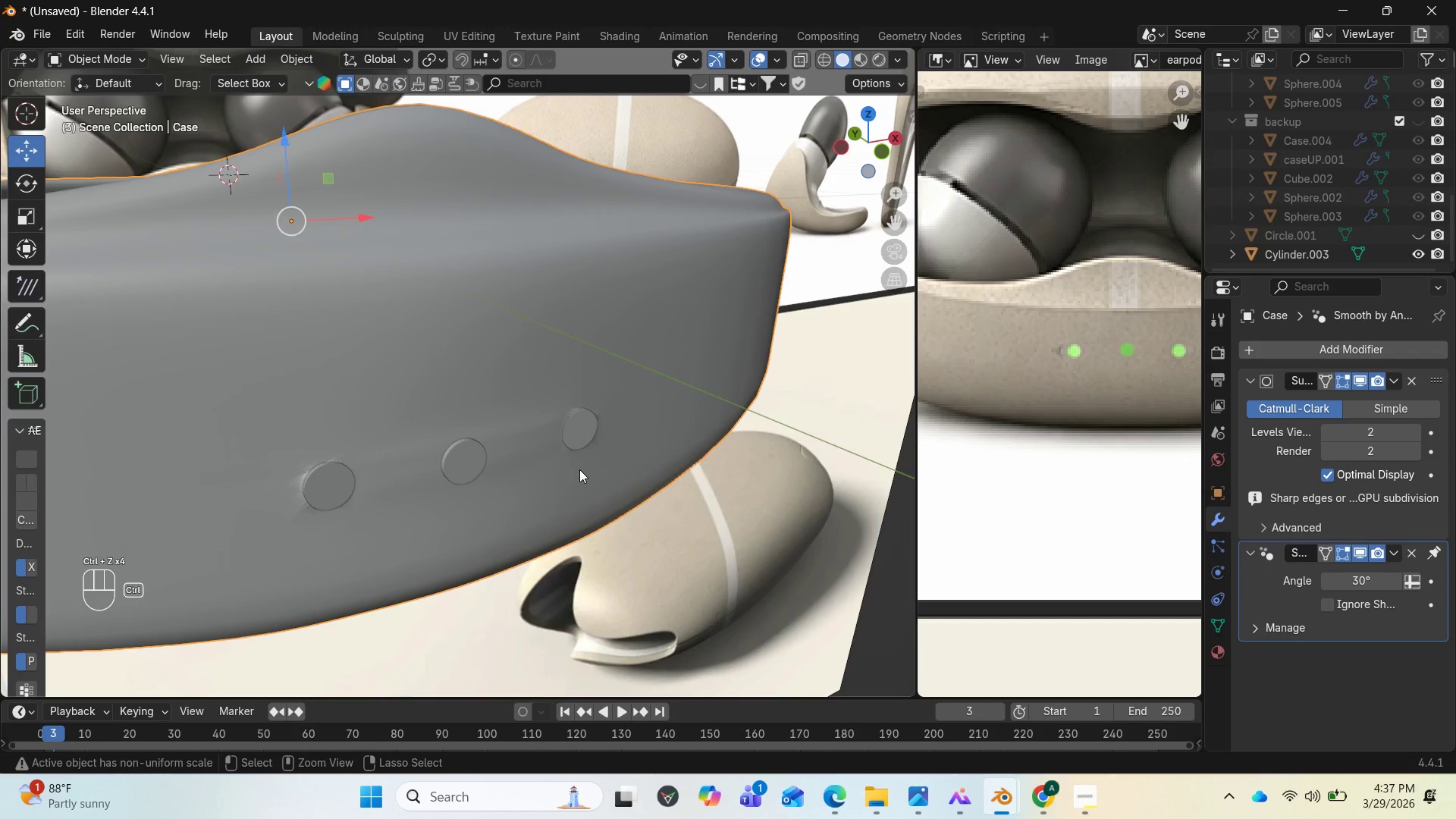 
key(Control+Z)
 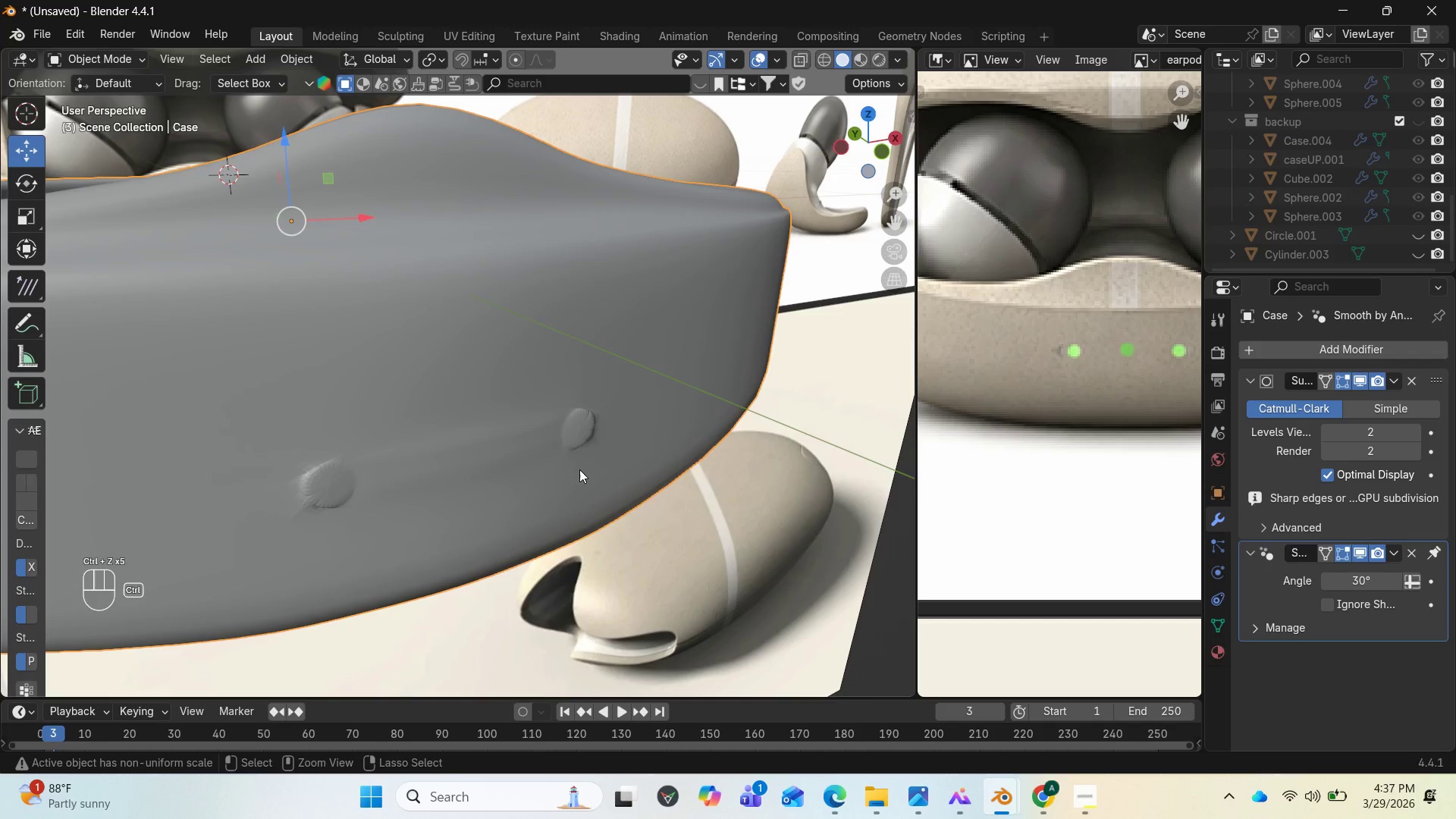 
key(Control+Z)
 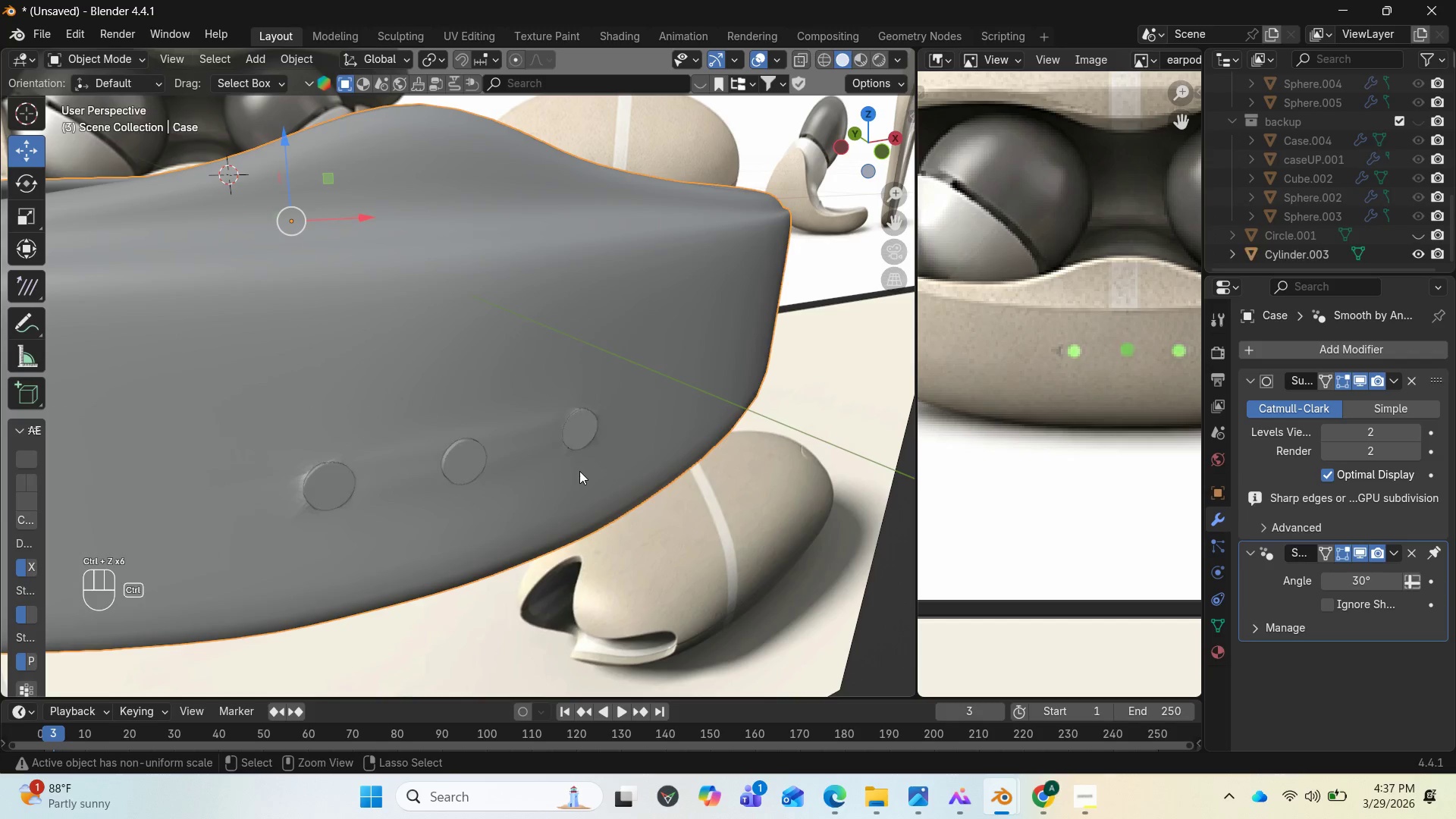 
key(Control+Z)
 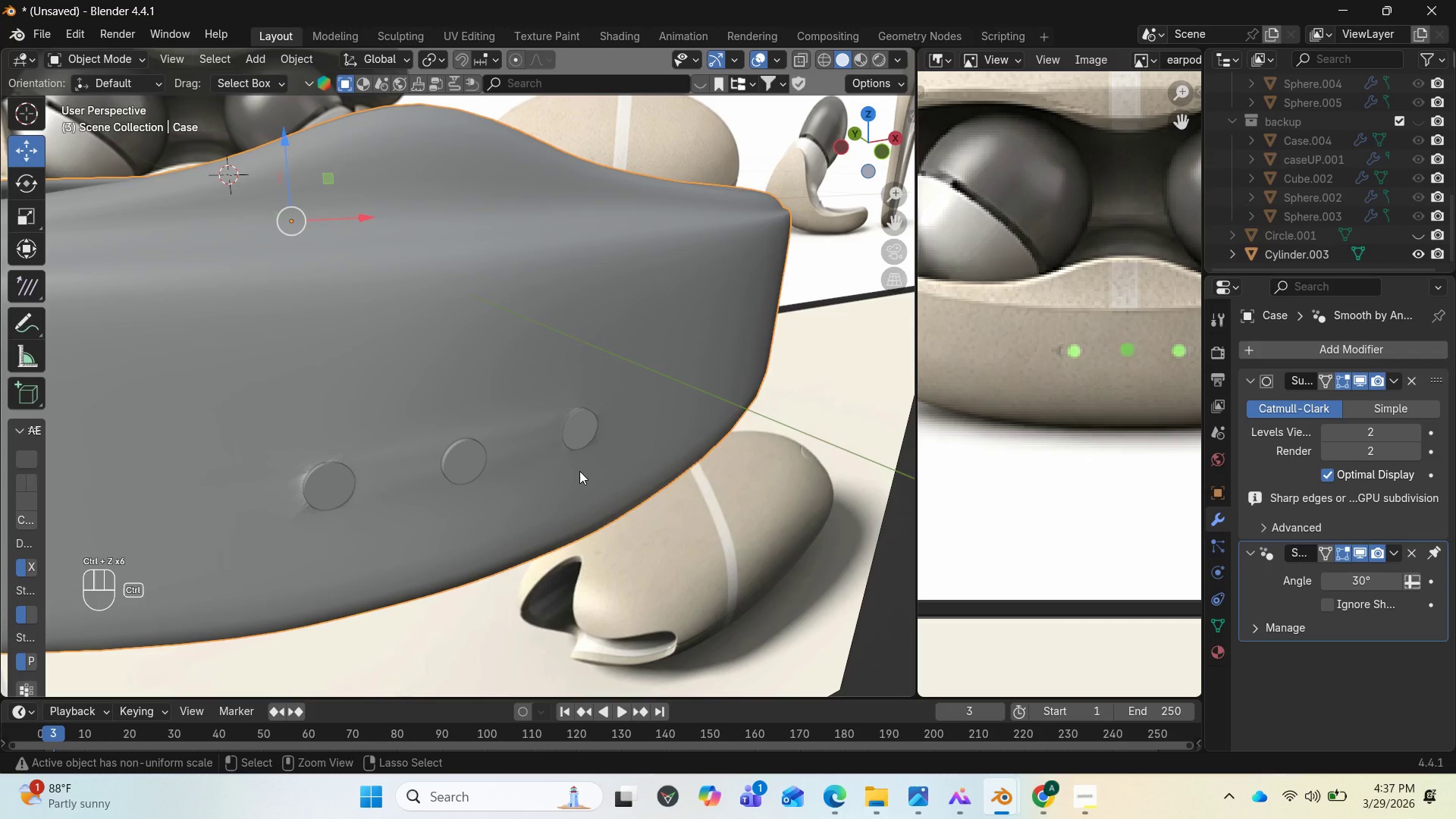 
key(Control+Z)
 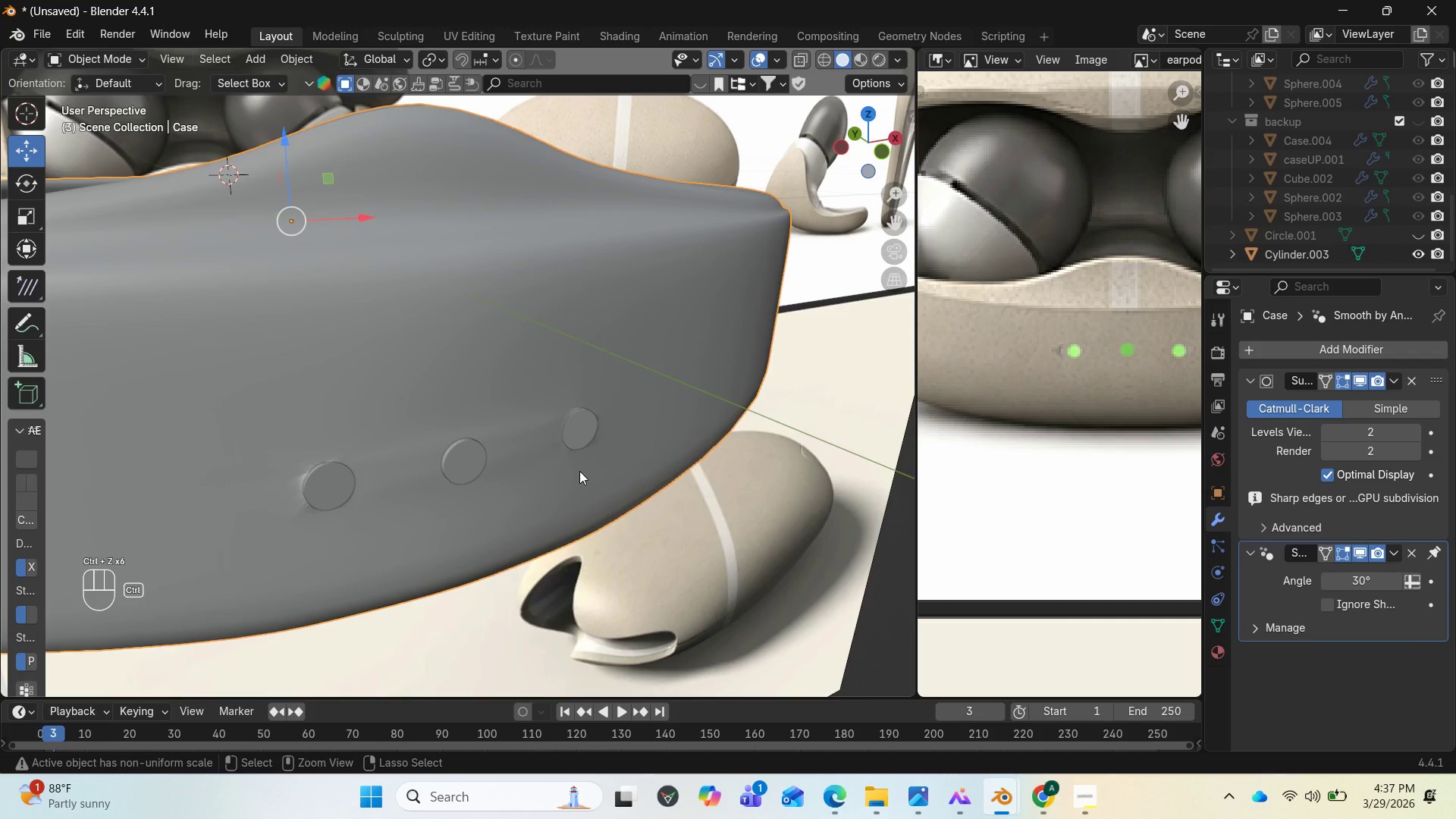 
key(Control+Z)
 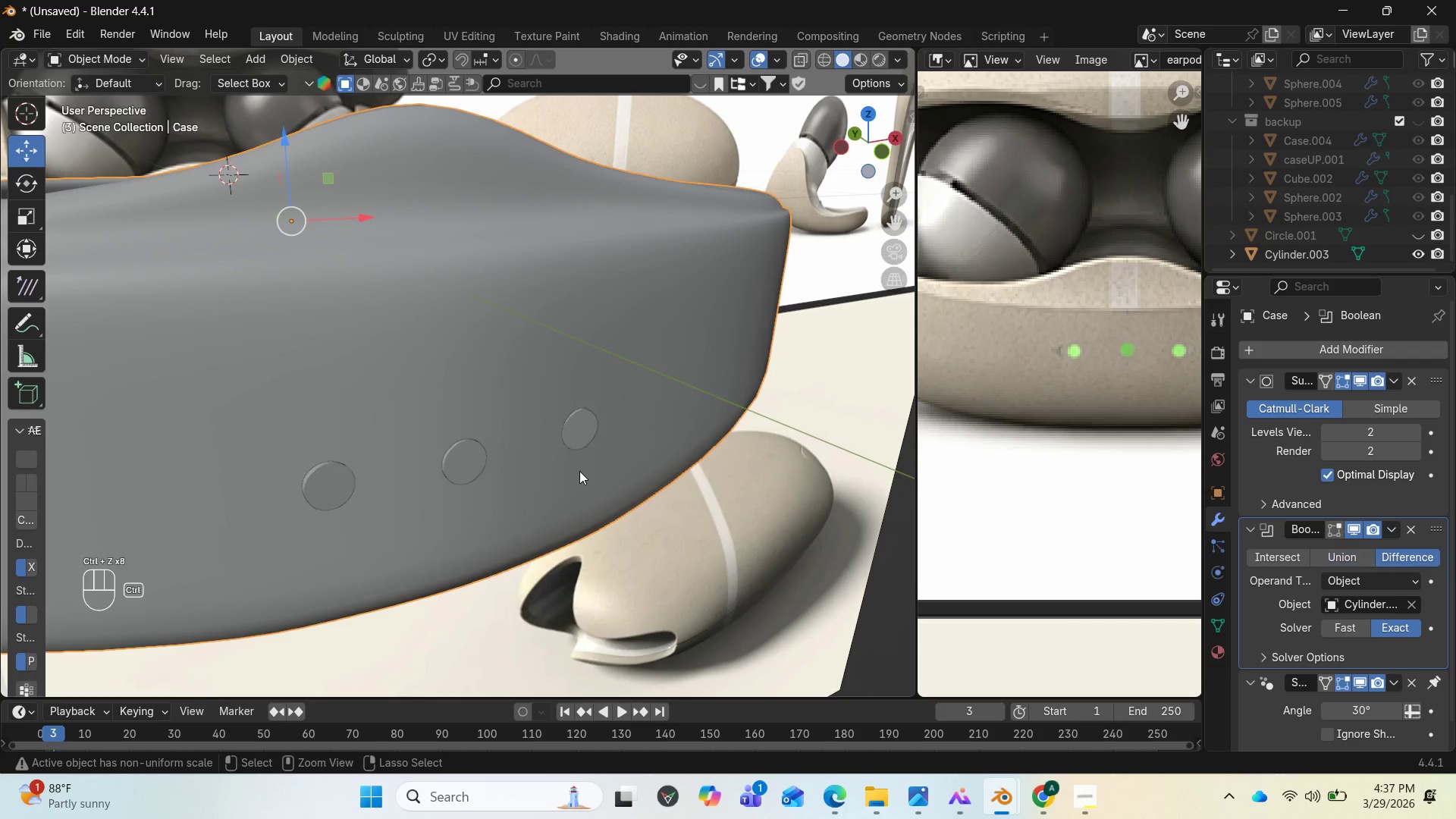 
key(Control+Z)
 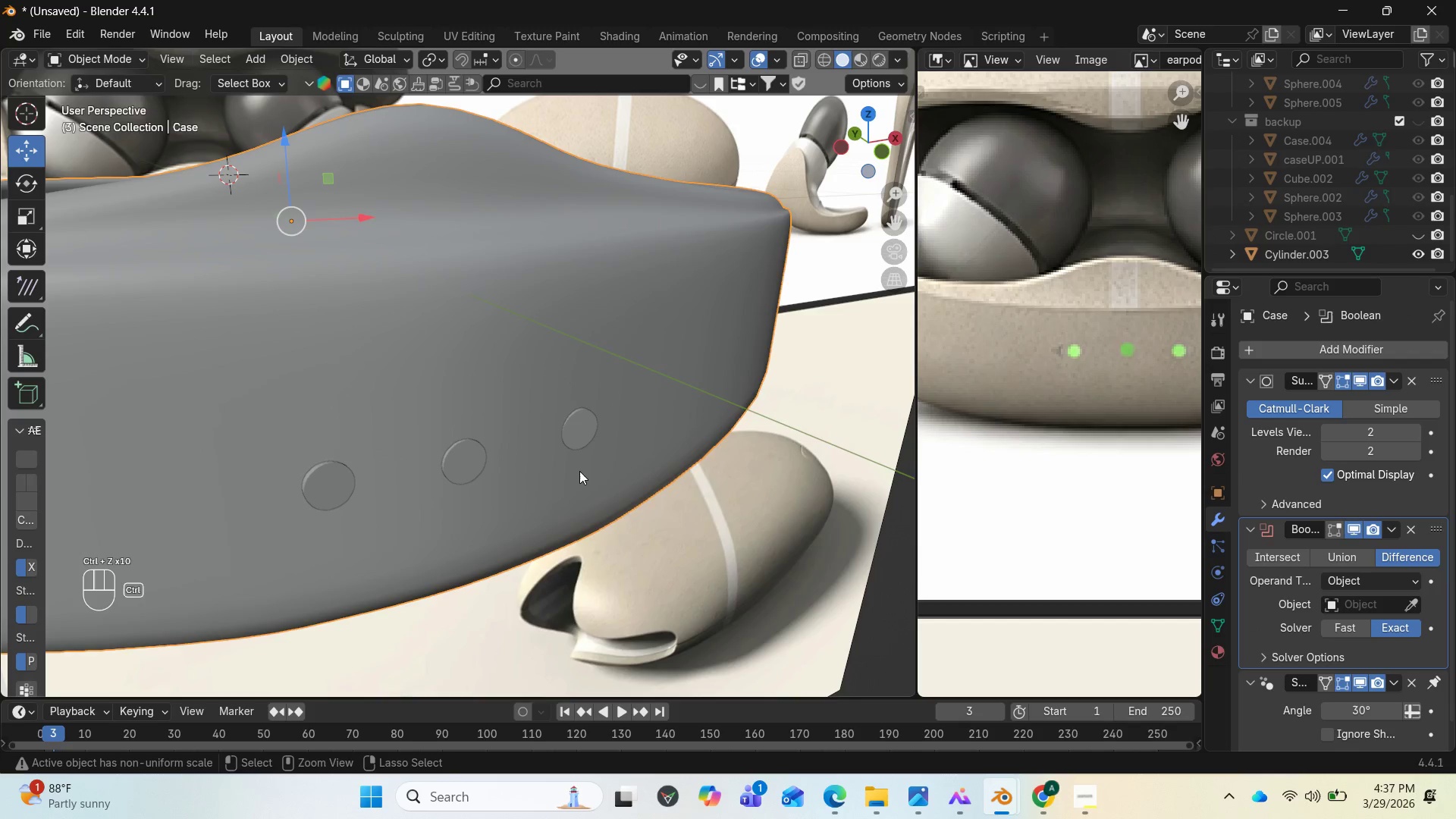 
key(Control+Z)
 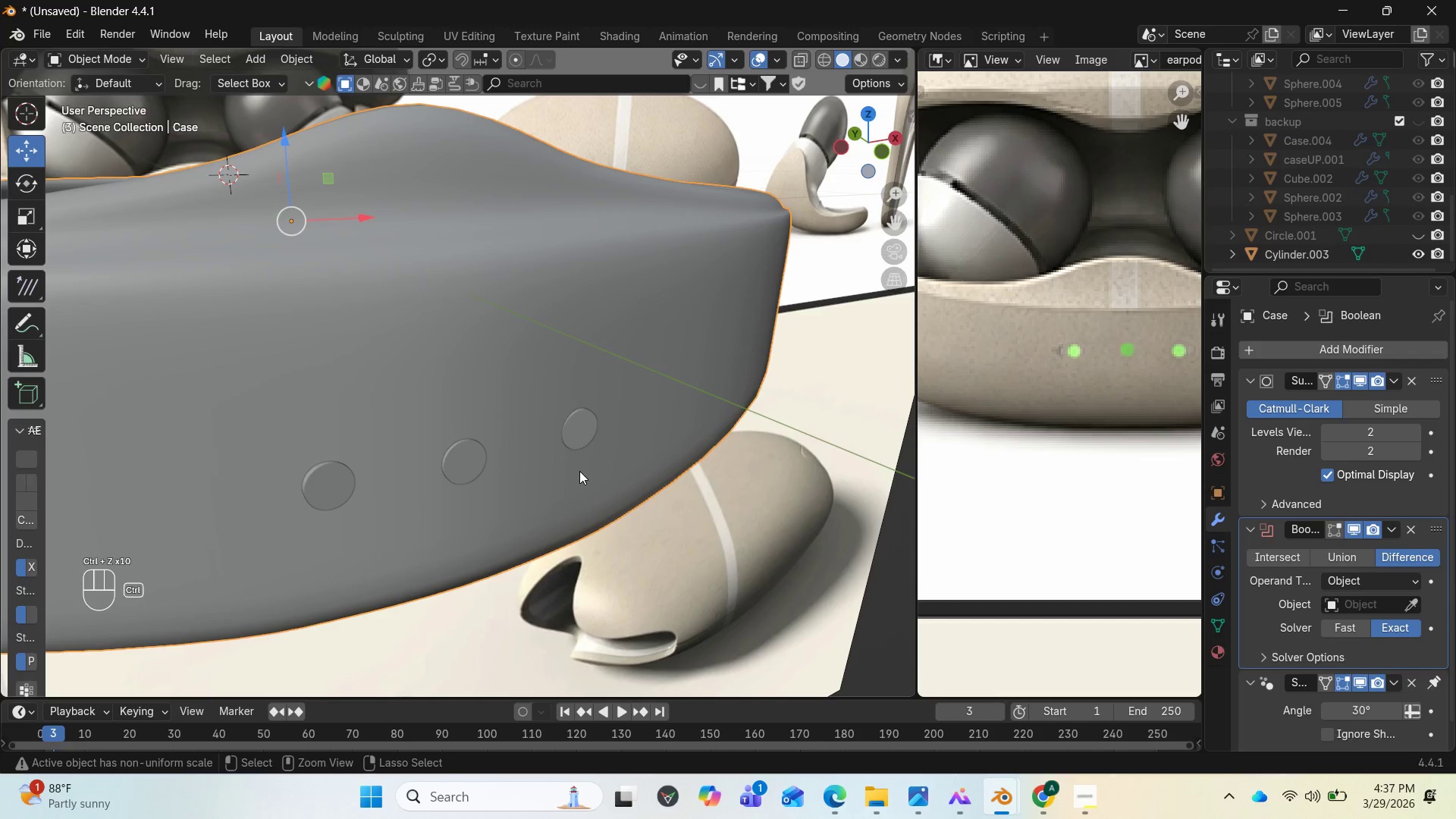 
key(Control+Z)
 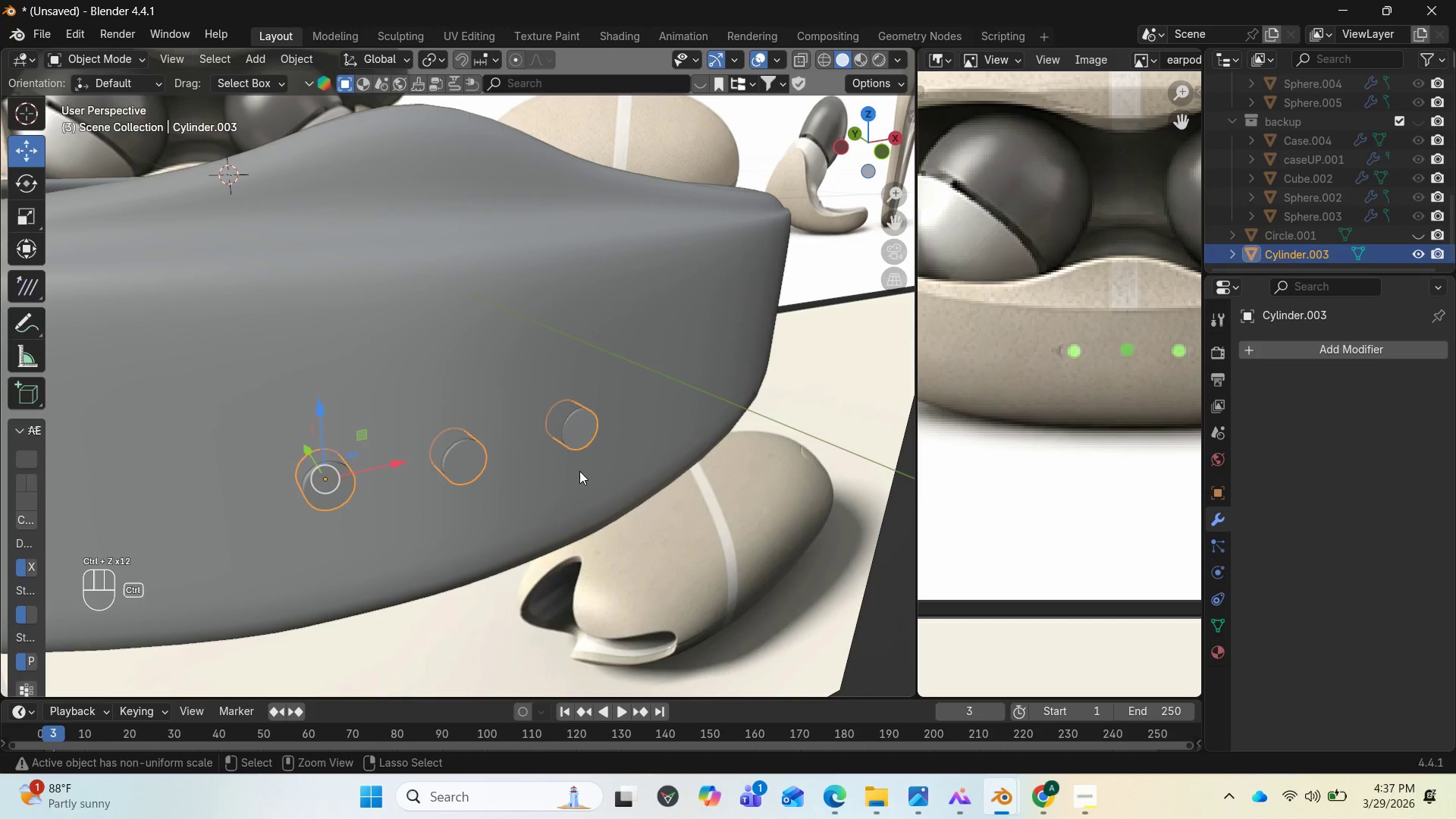 
key(Control+Z)
 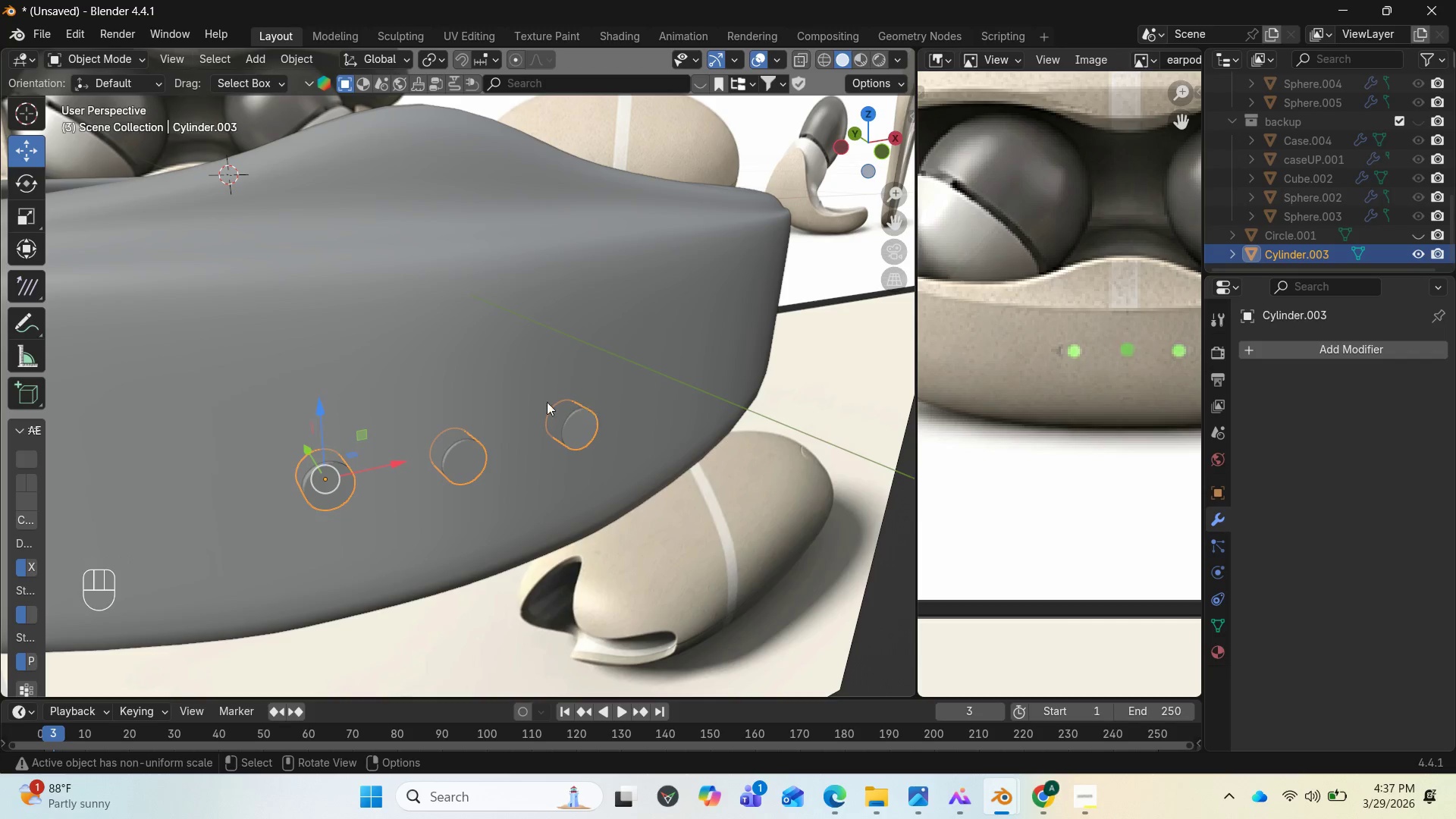 
wait(5.05)
 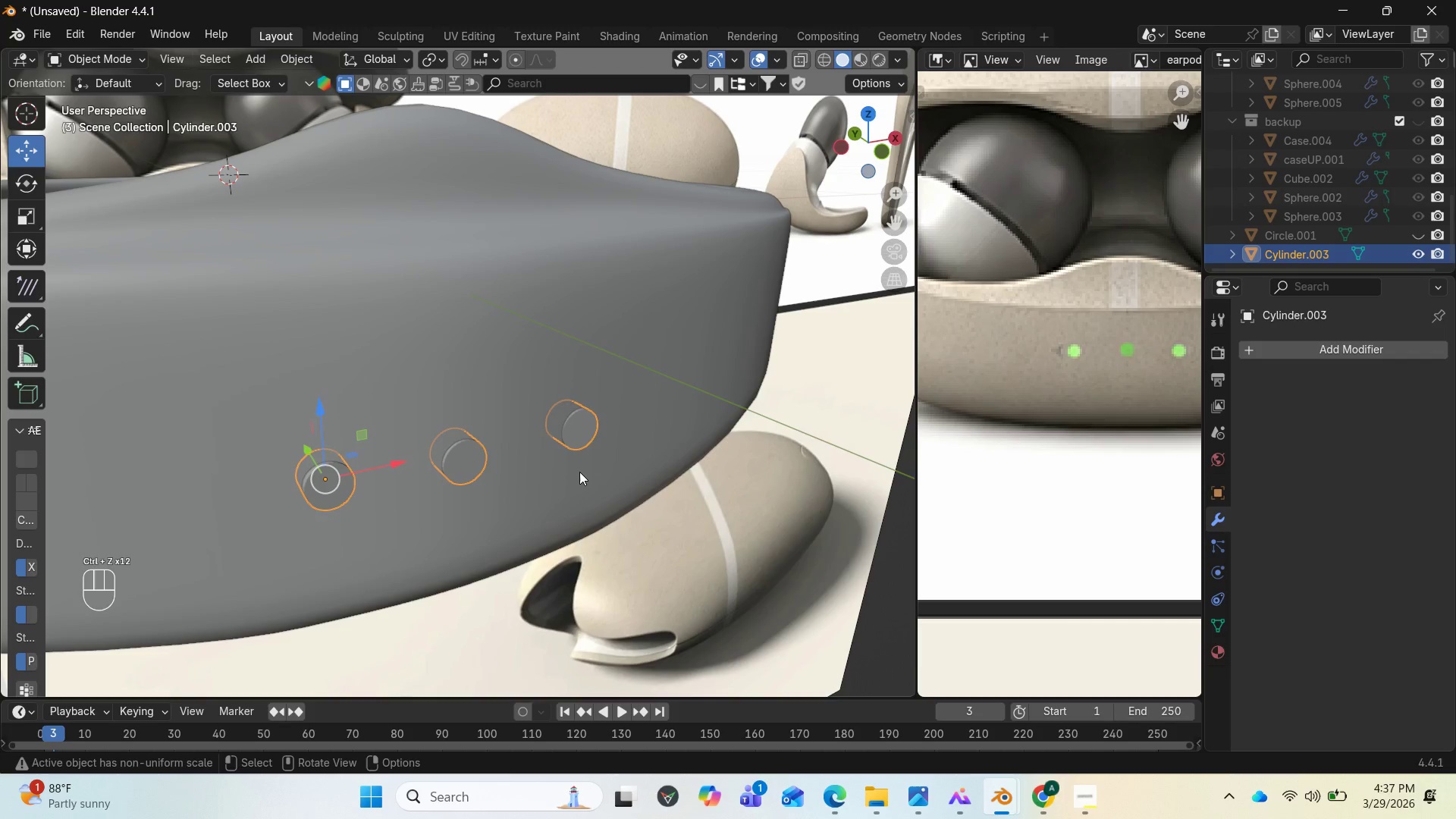 
left_click([466, 455])
 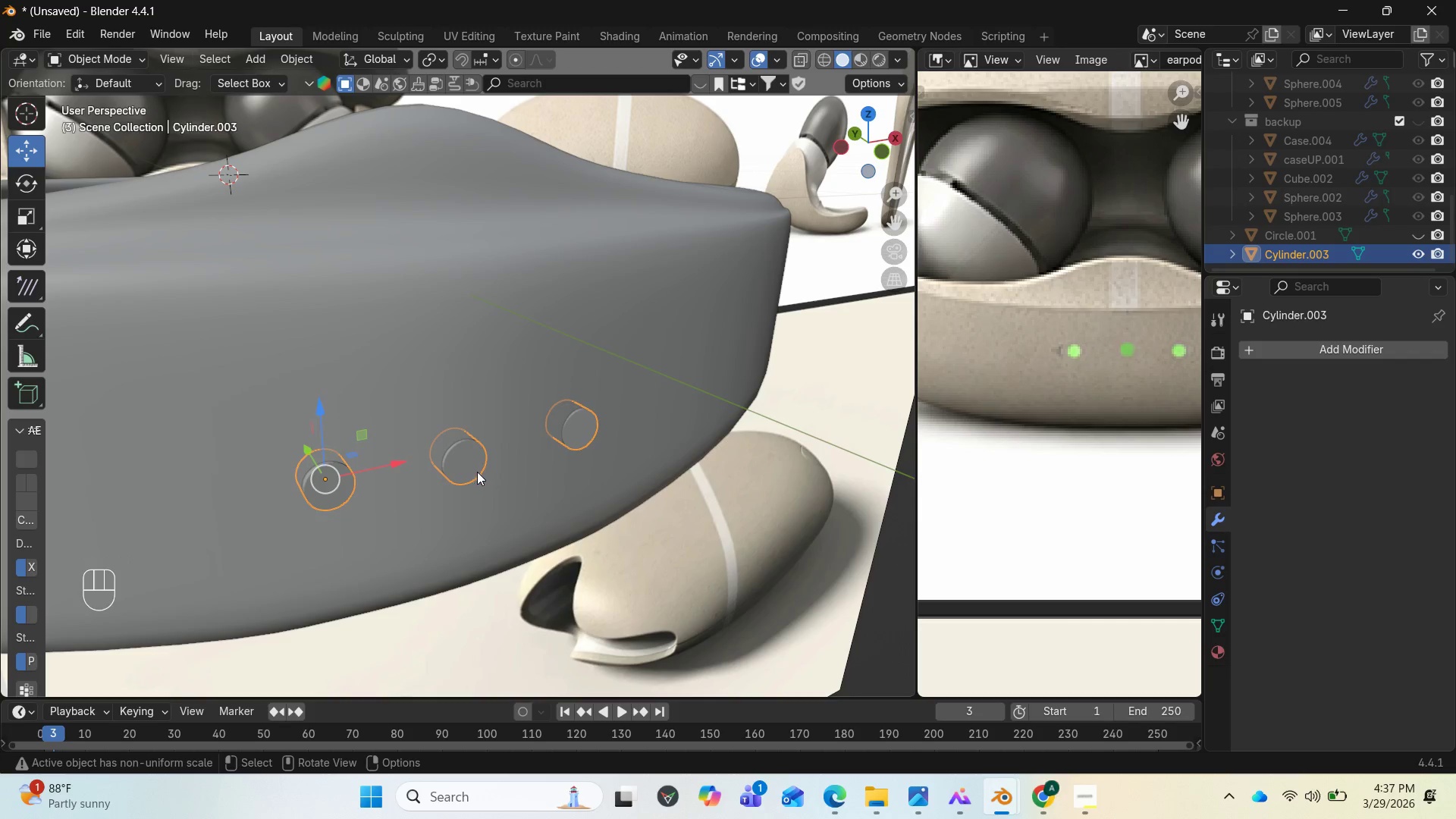 
key(Control+Z)
 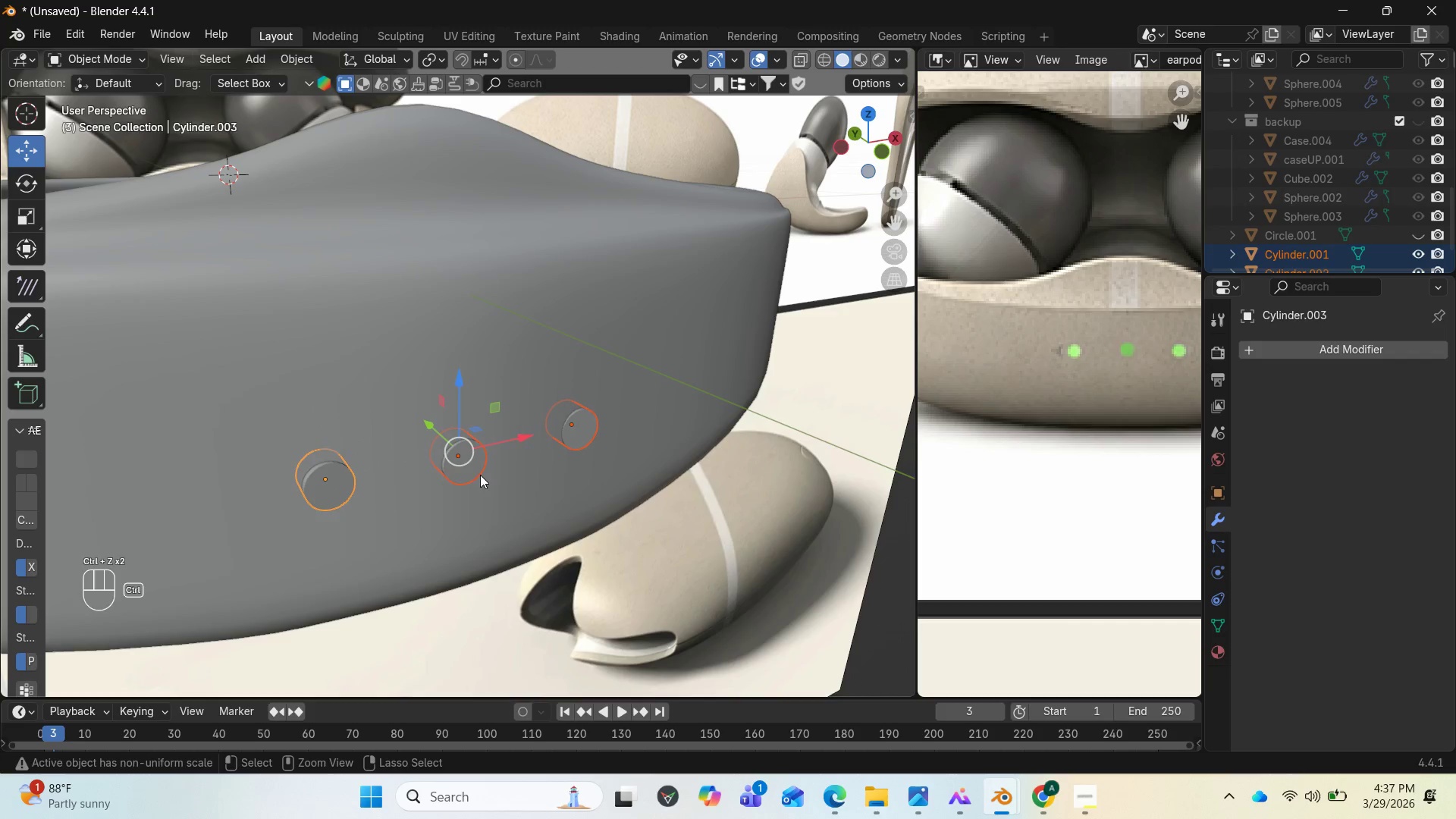 
key(Control+Z)
 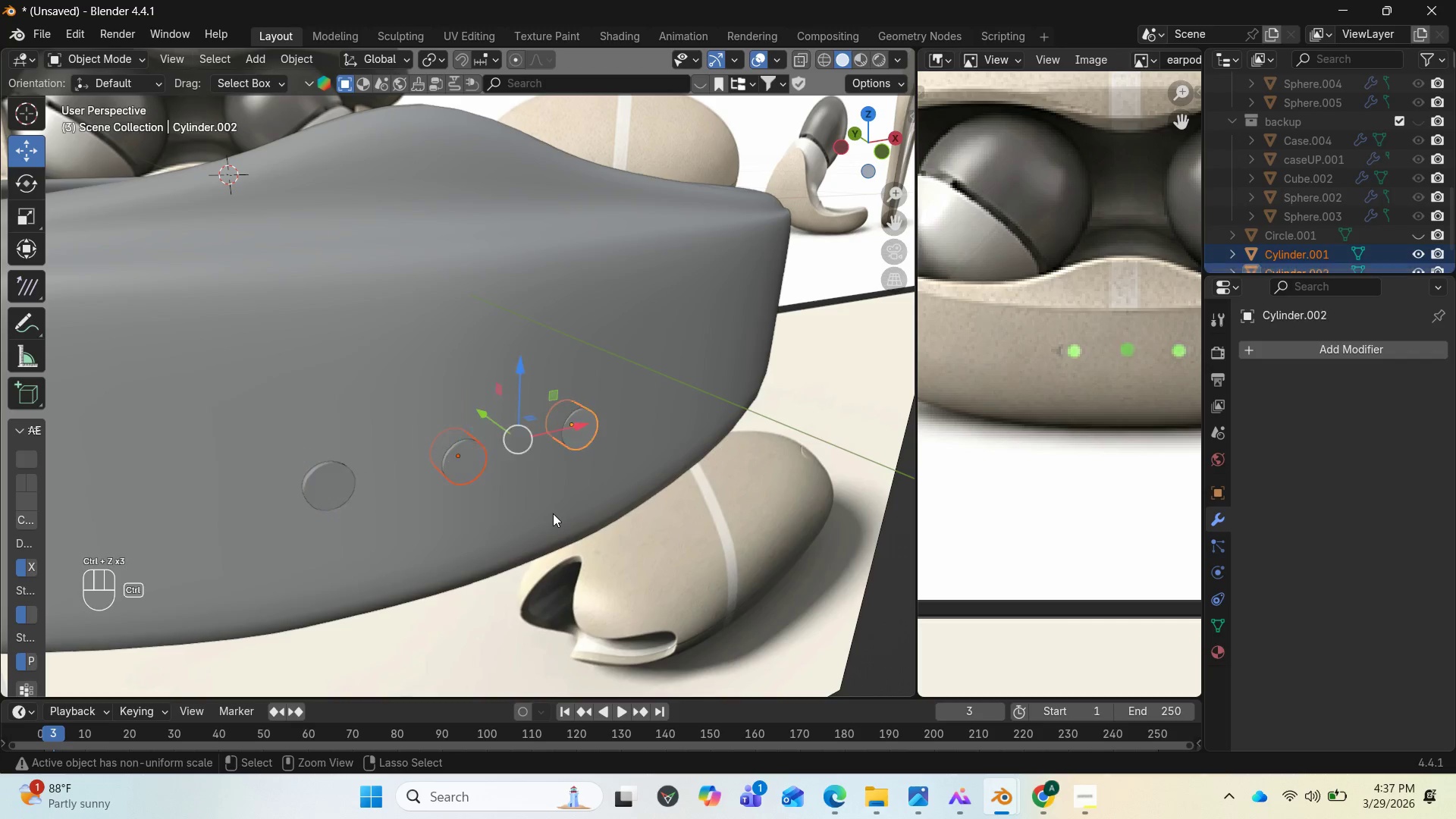 
key(Control+Z)
 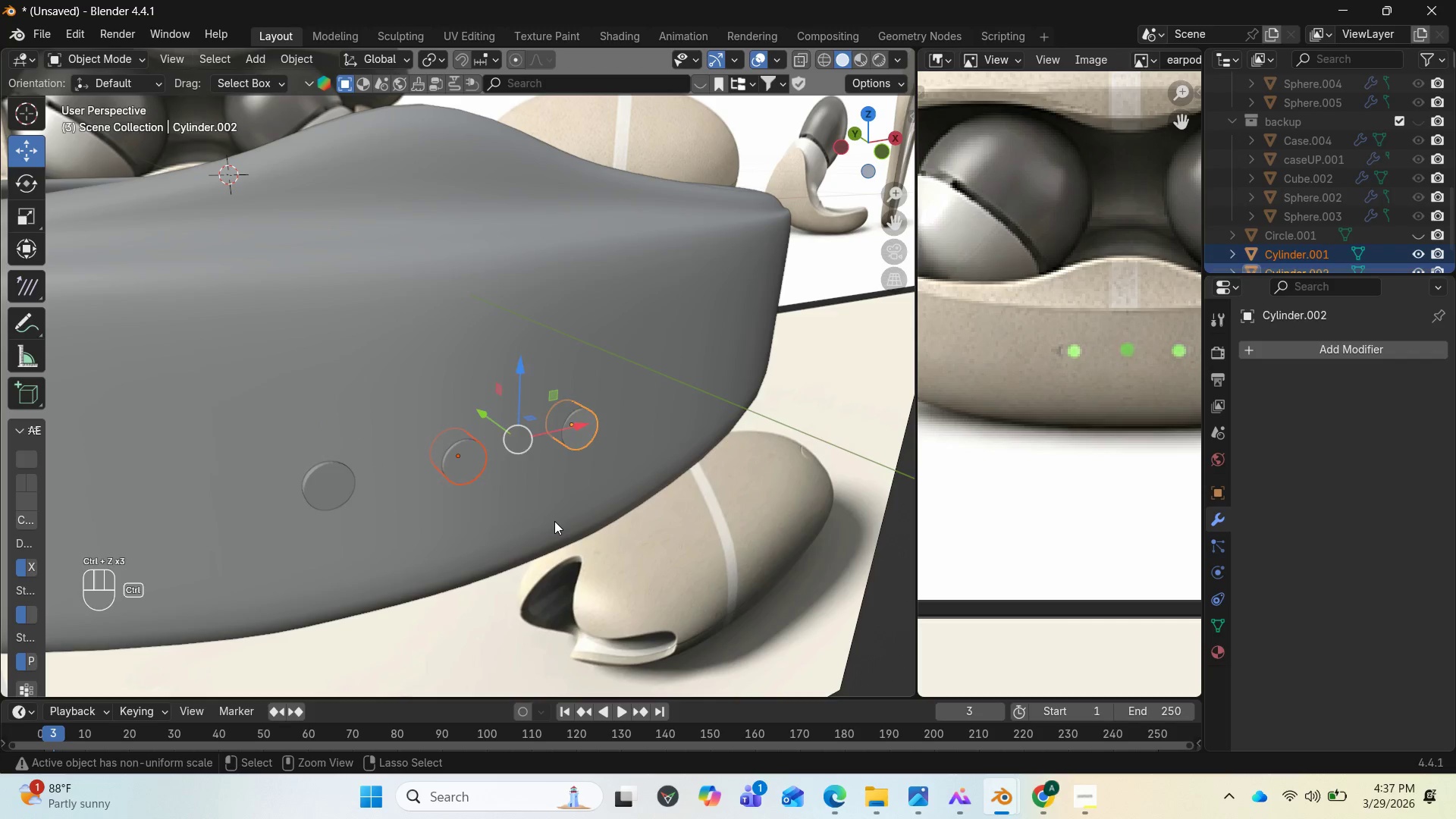 
key(Control+Z)
 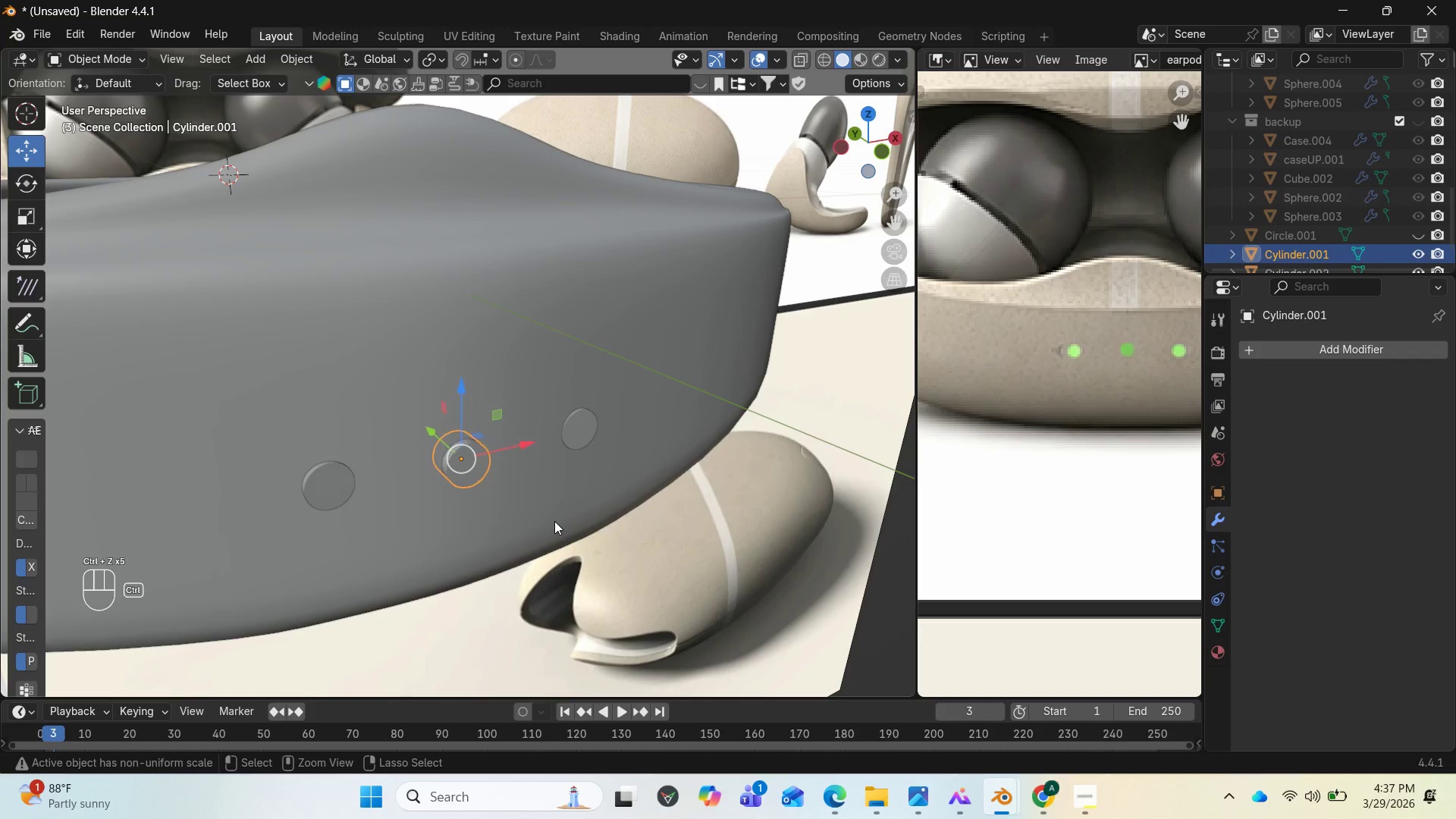 
key(Control+Z)
 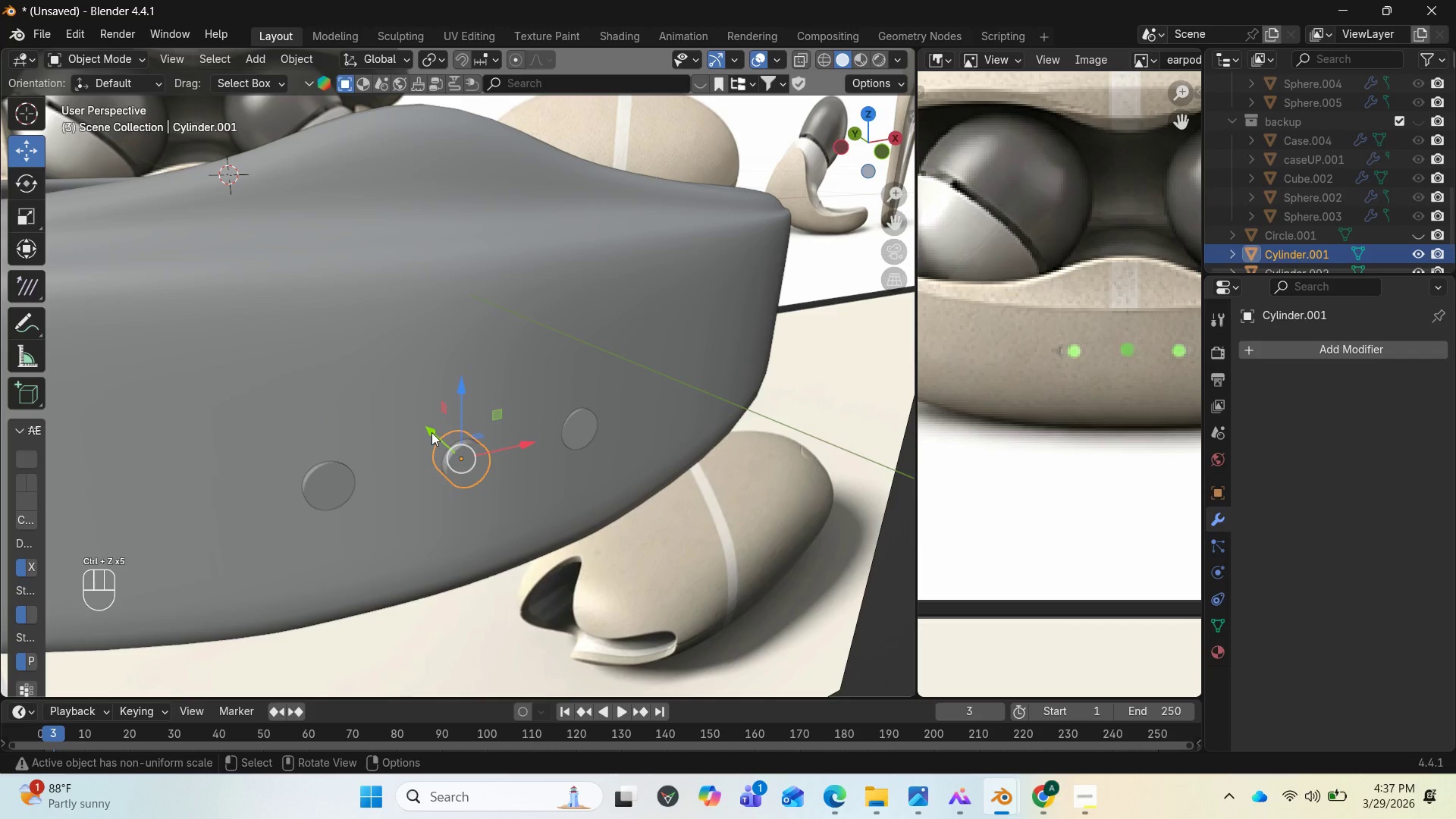 
left_click_drag(start_coordinate=[430, 431], to_coordinate=[425, 425])
 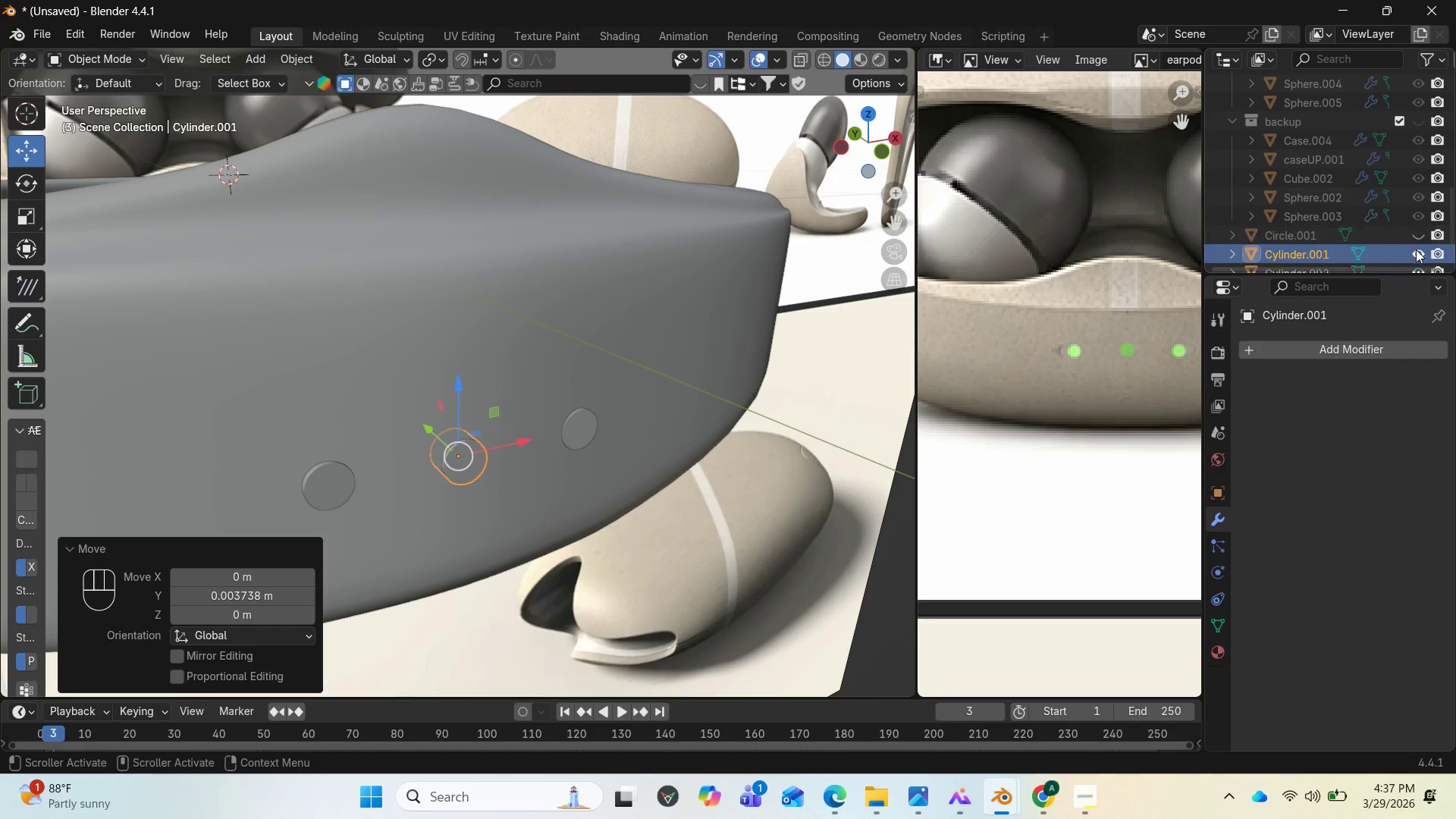 
left_click([1420, 253])
 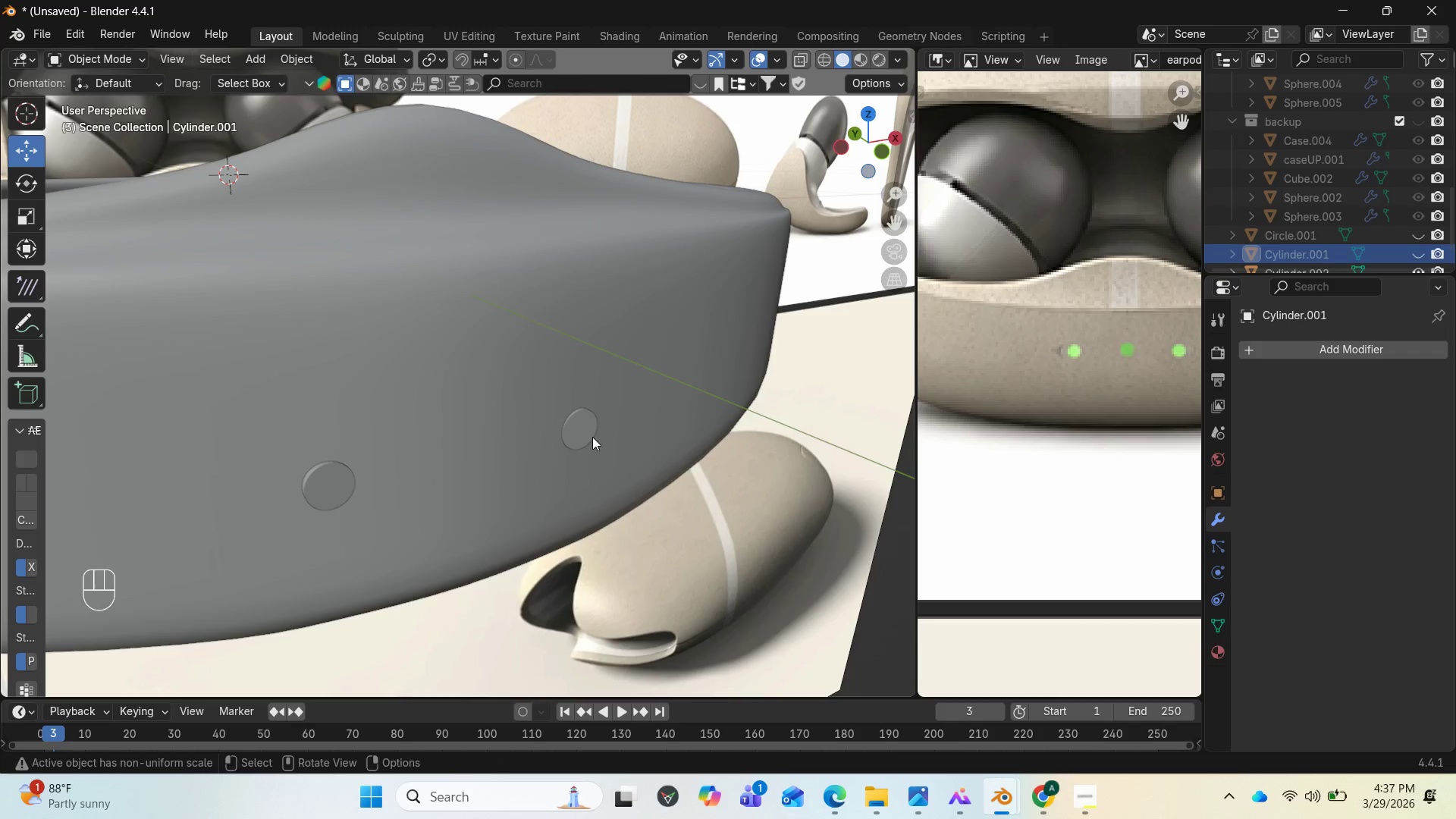 
left_click([585, 435])
 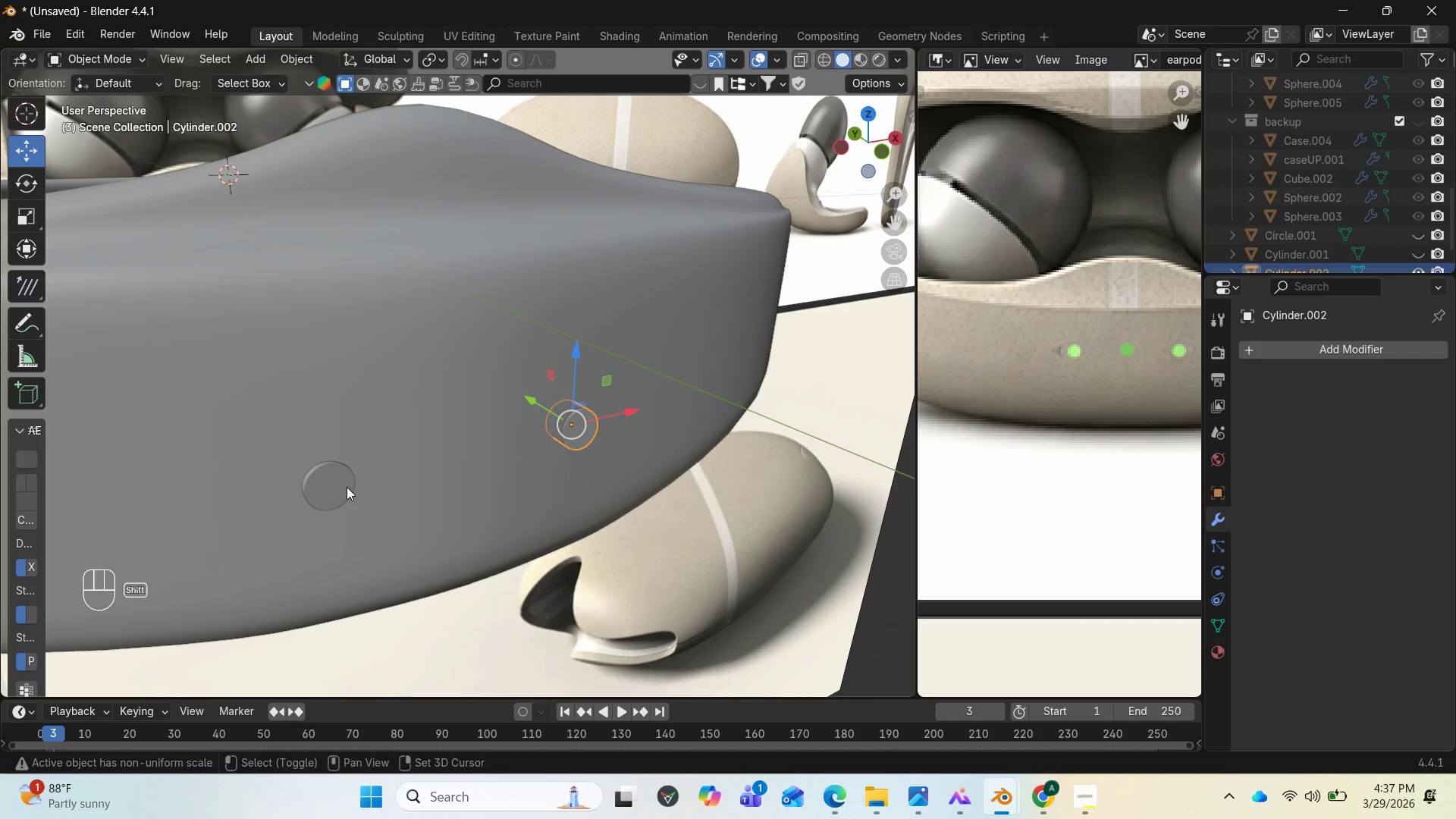 
hold_key(key=ShiftLeft, duration=1.2)
left_click([338, 487])
 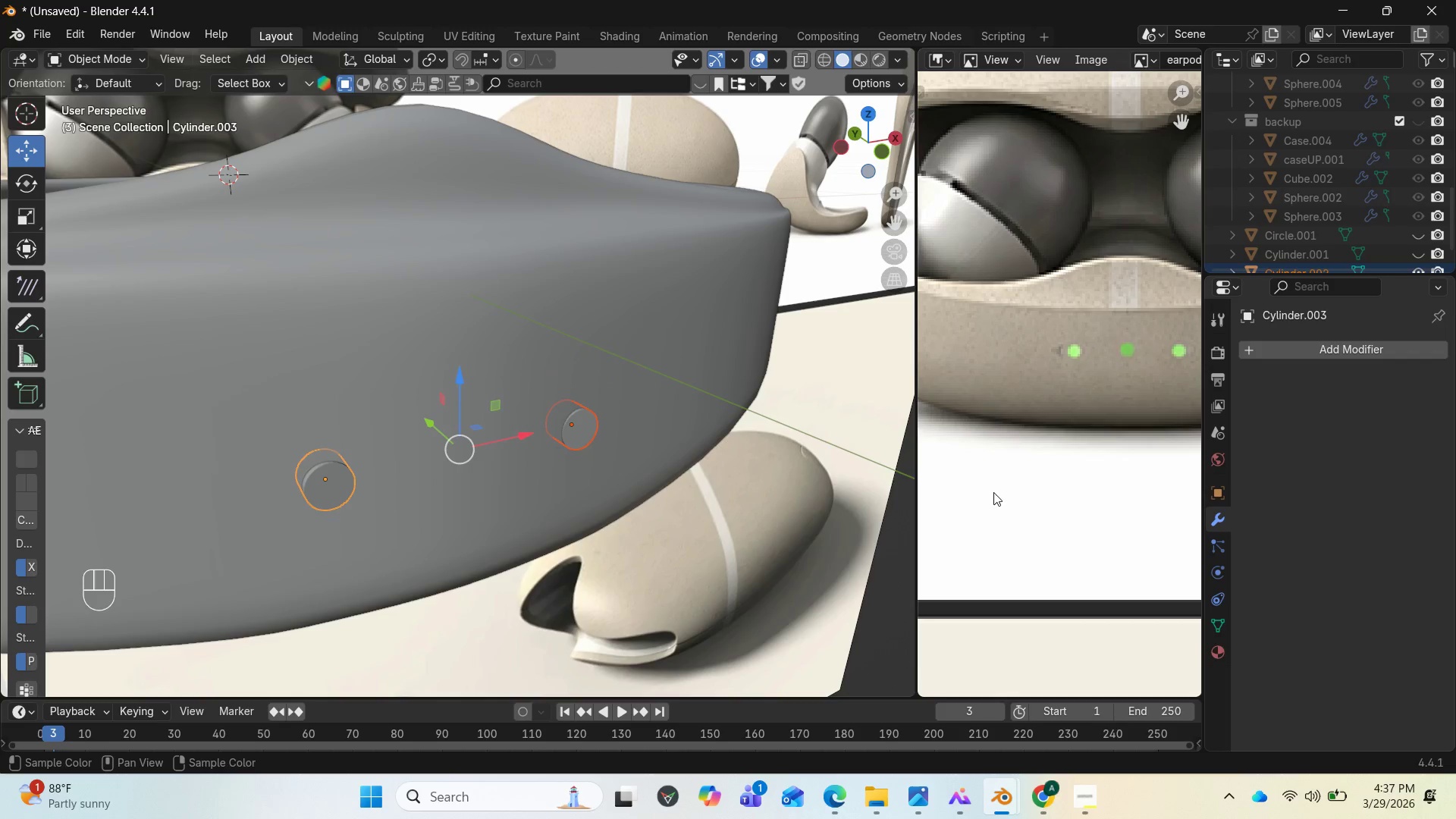 
left_click([626, 356])
 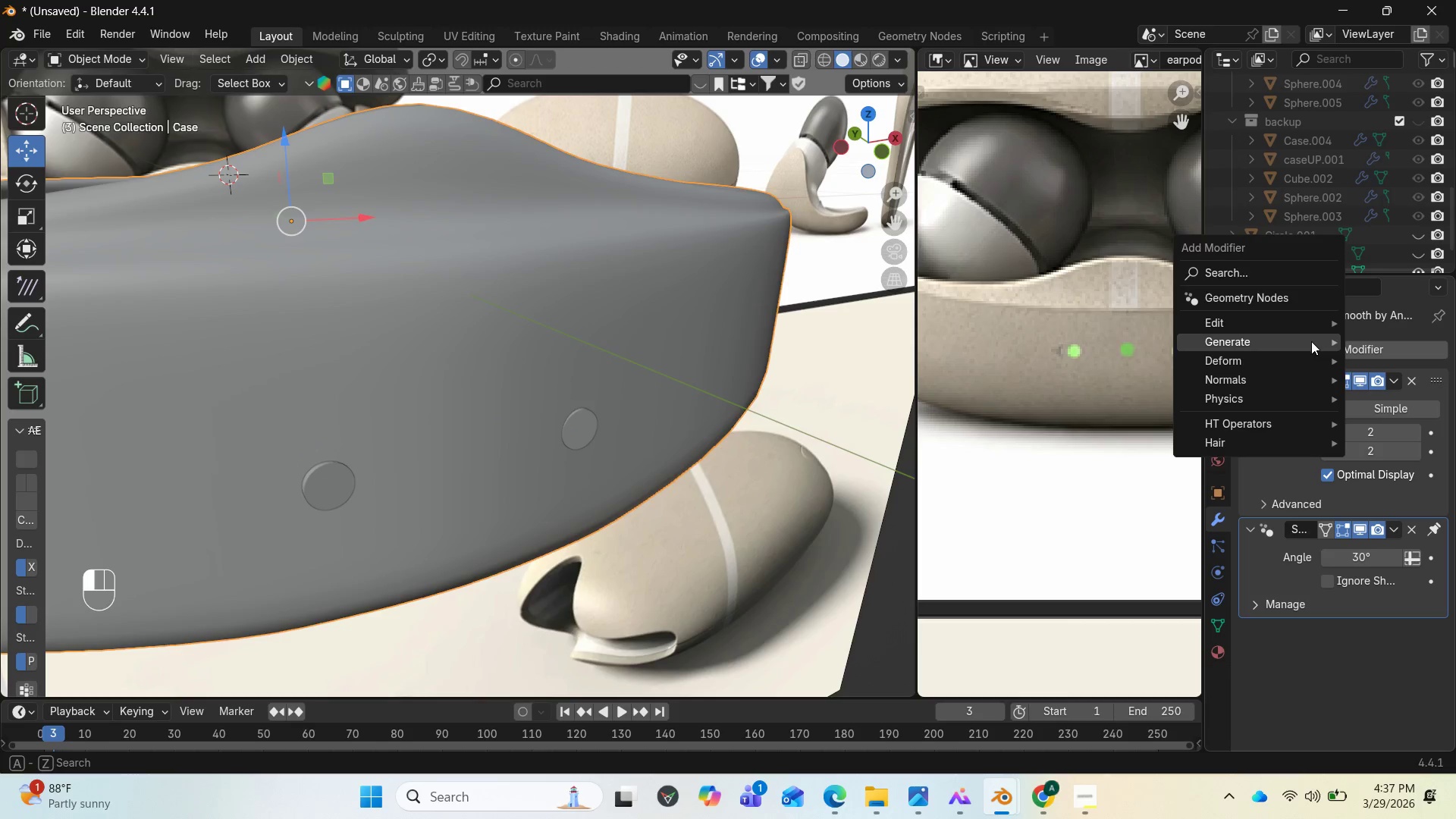 
mouse_move([1280, 345])
 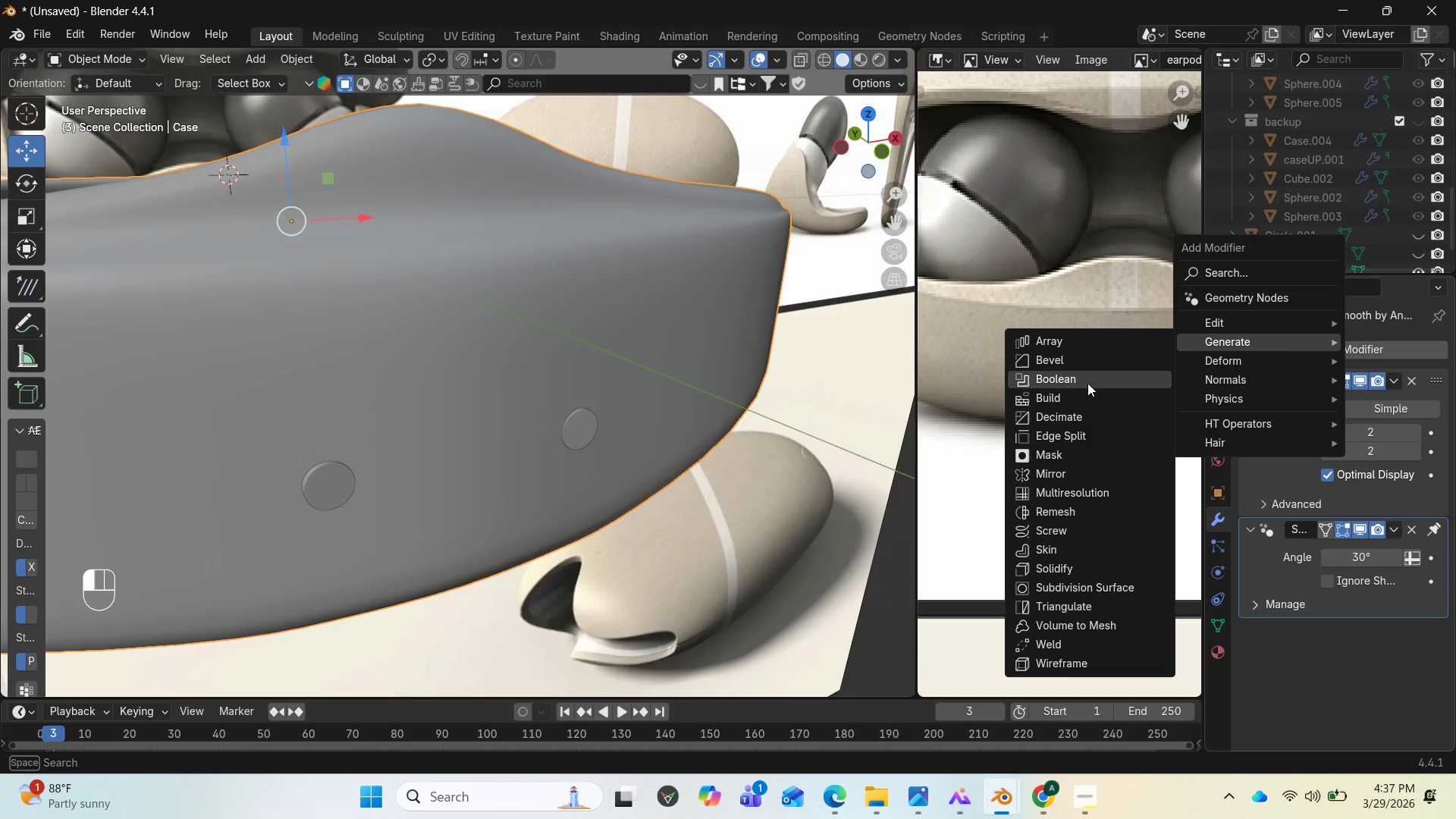 
left_click([1087, 383])
 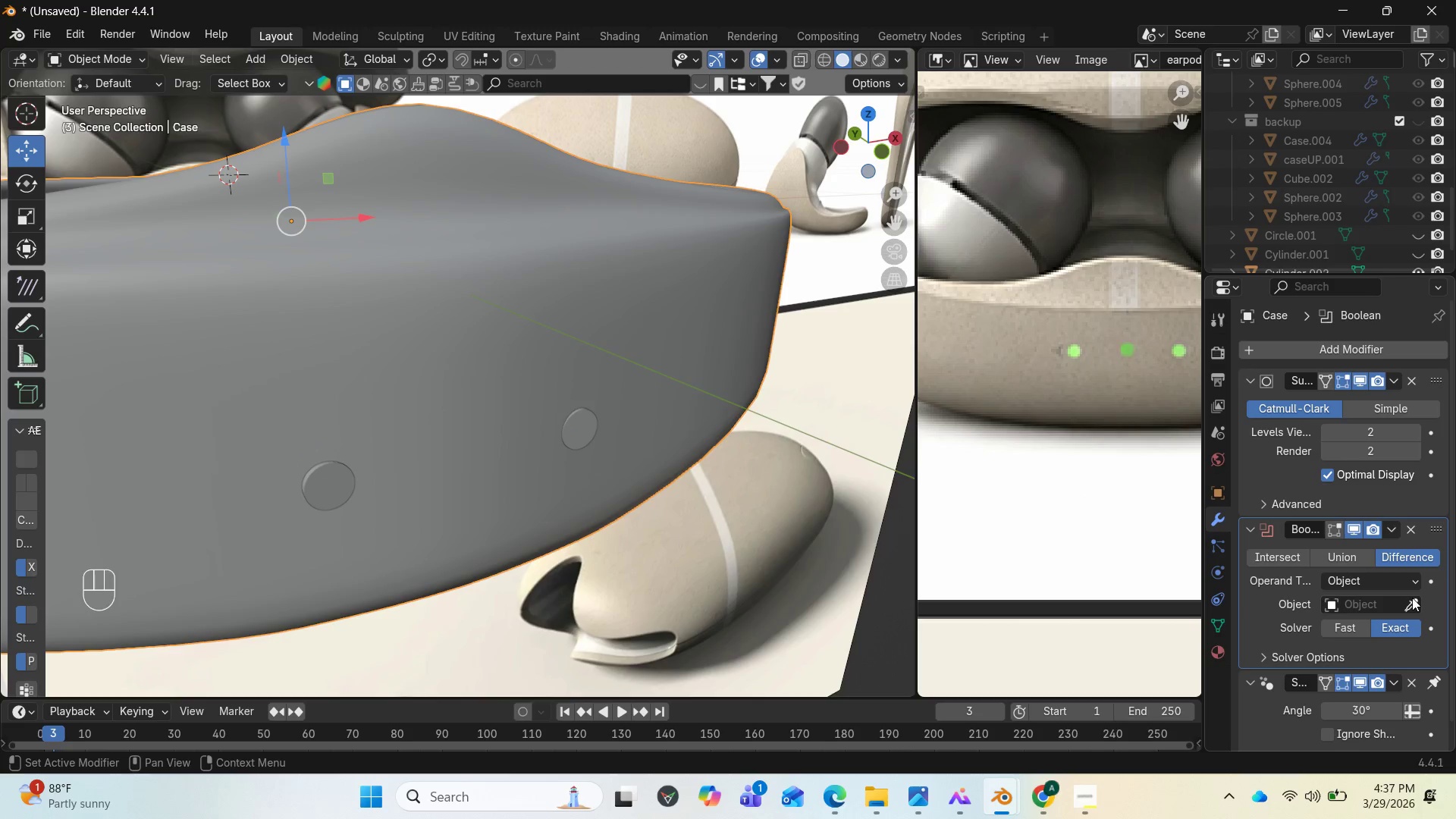 
left_click([1410, 601])
 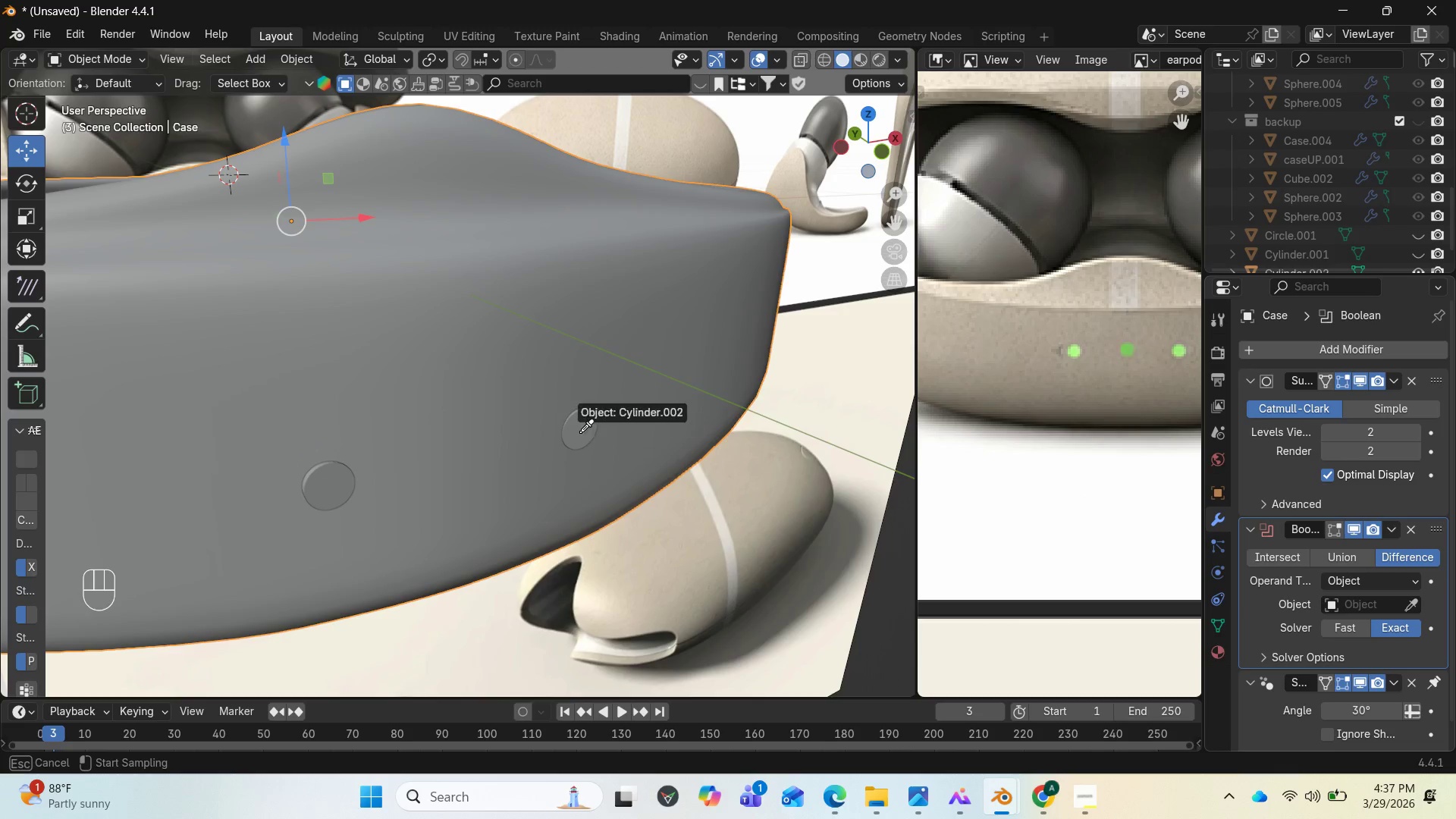 
left_click([579, 431])
 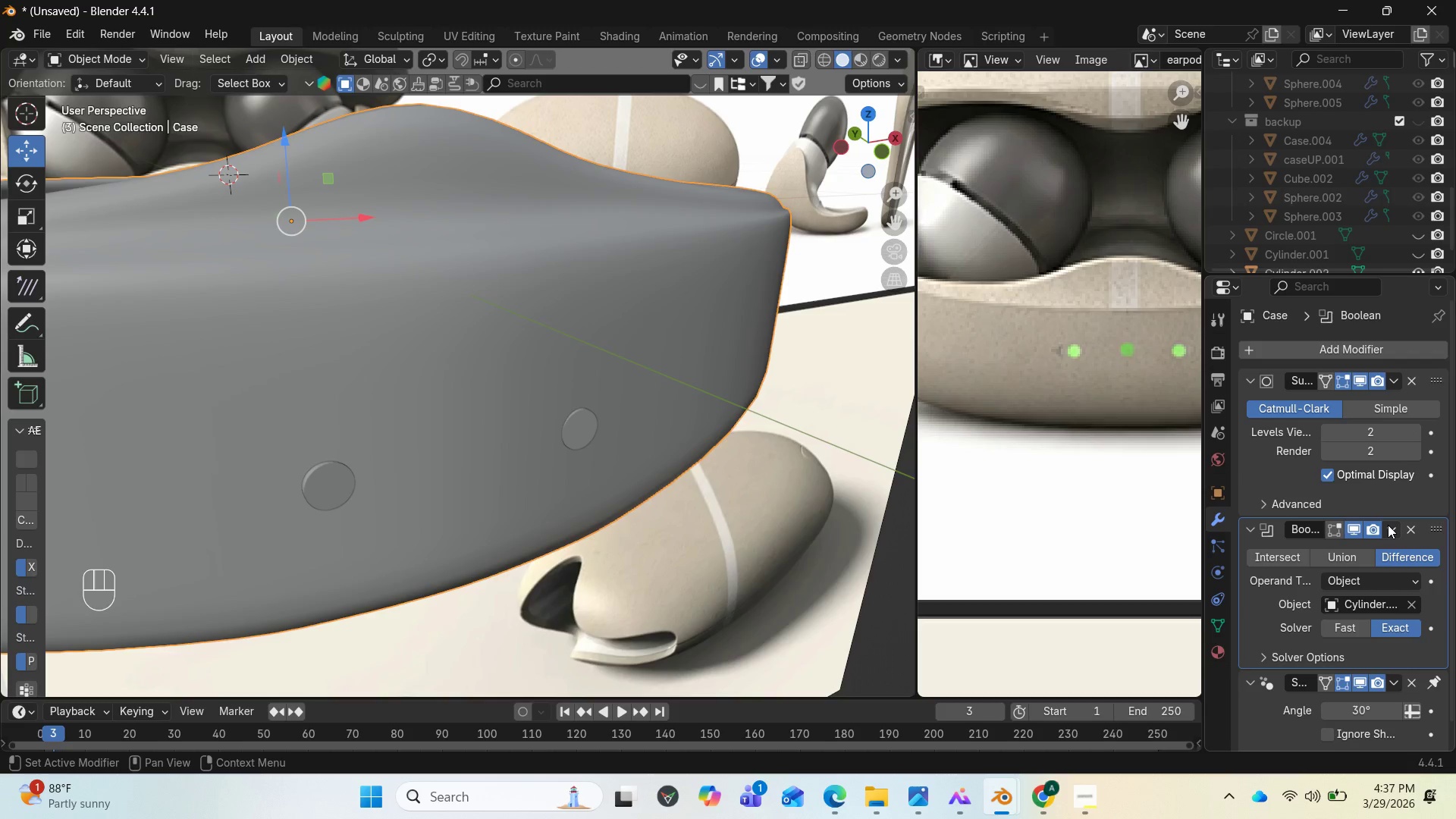 
left_click([1342, 559])
 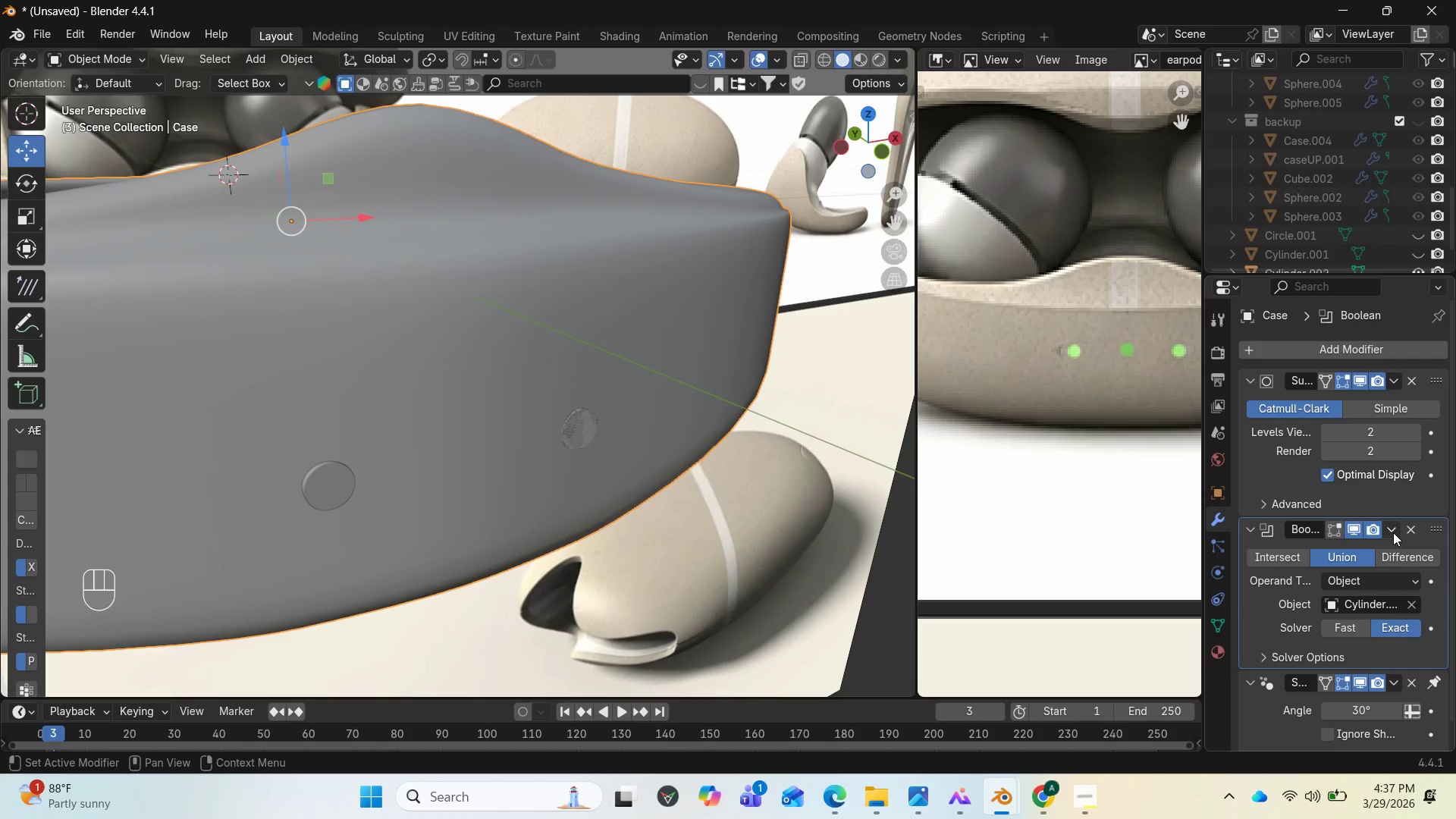 
left_click([1393, 532])
 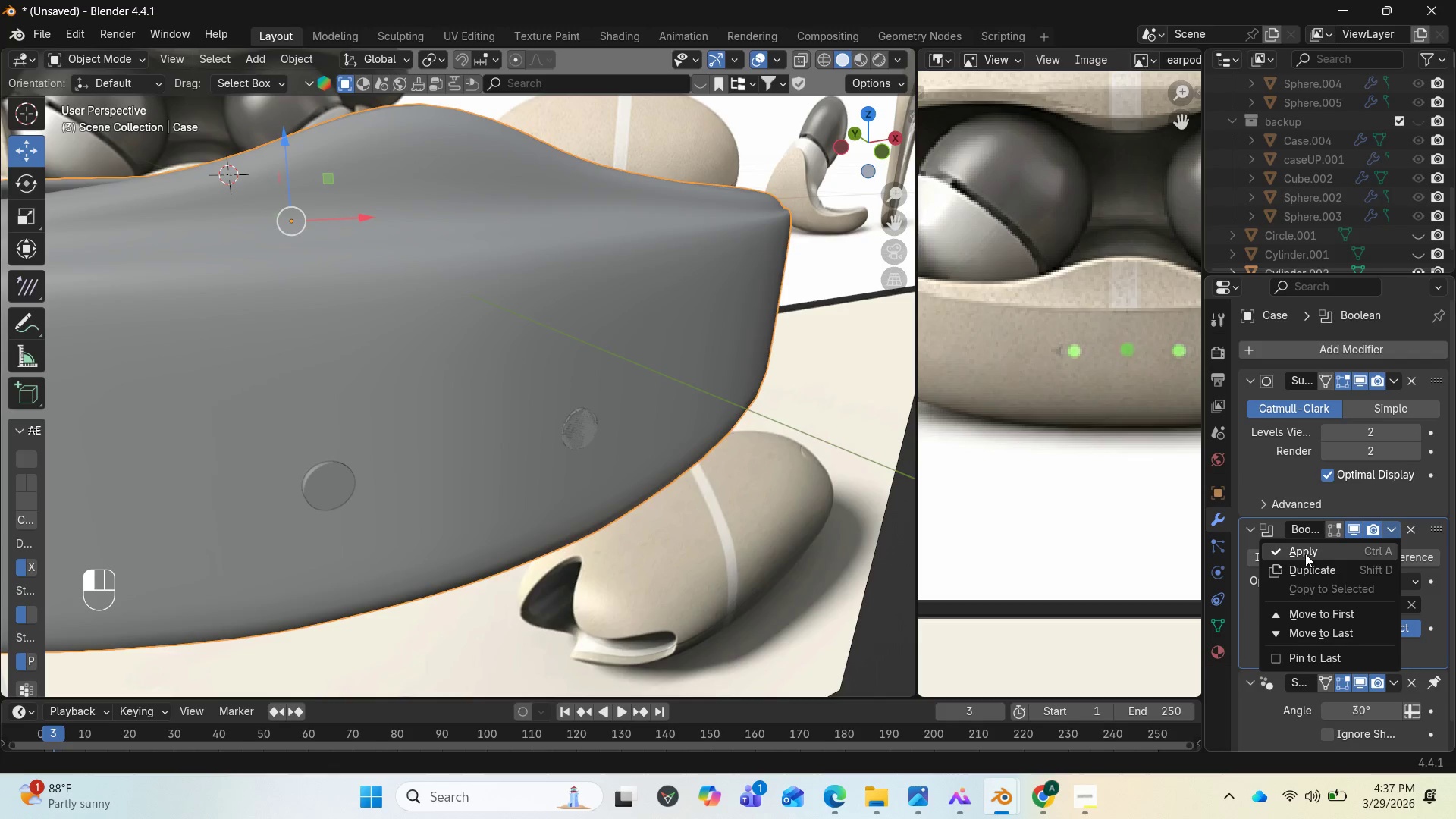 
left_click([1305, 554])
 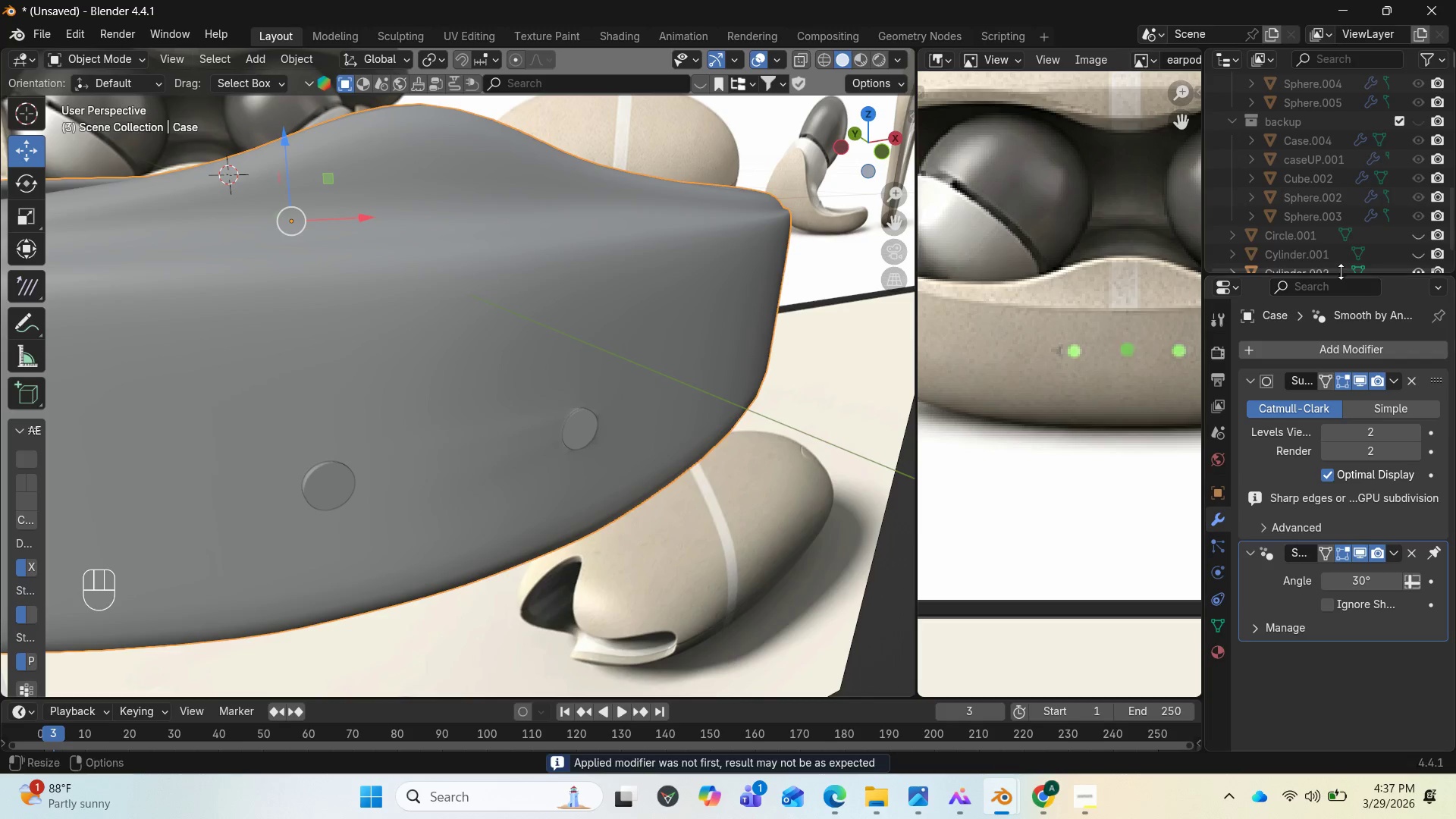 
scroll: coordinate [1344, 215], scroll_direction: down, amount: 2.0
 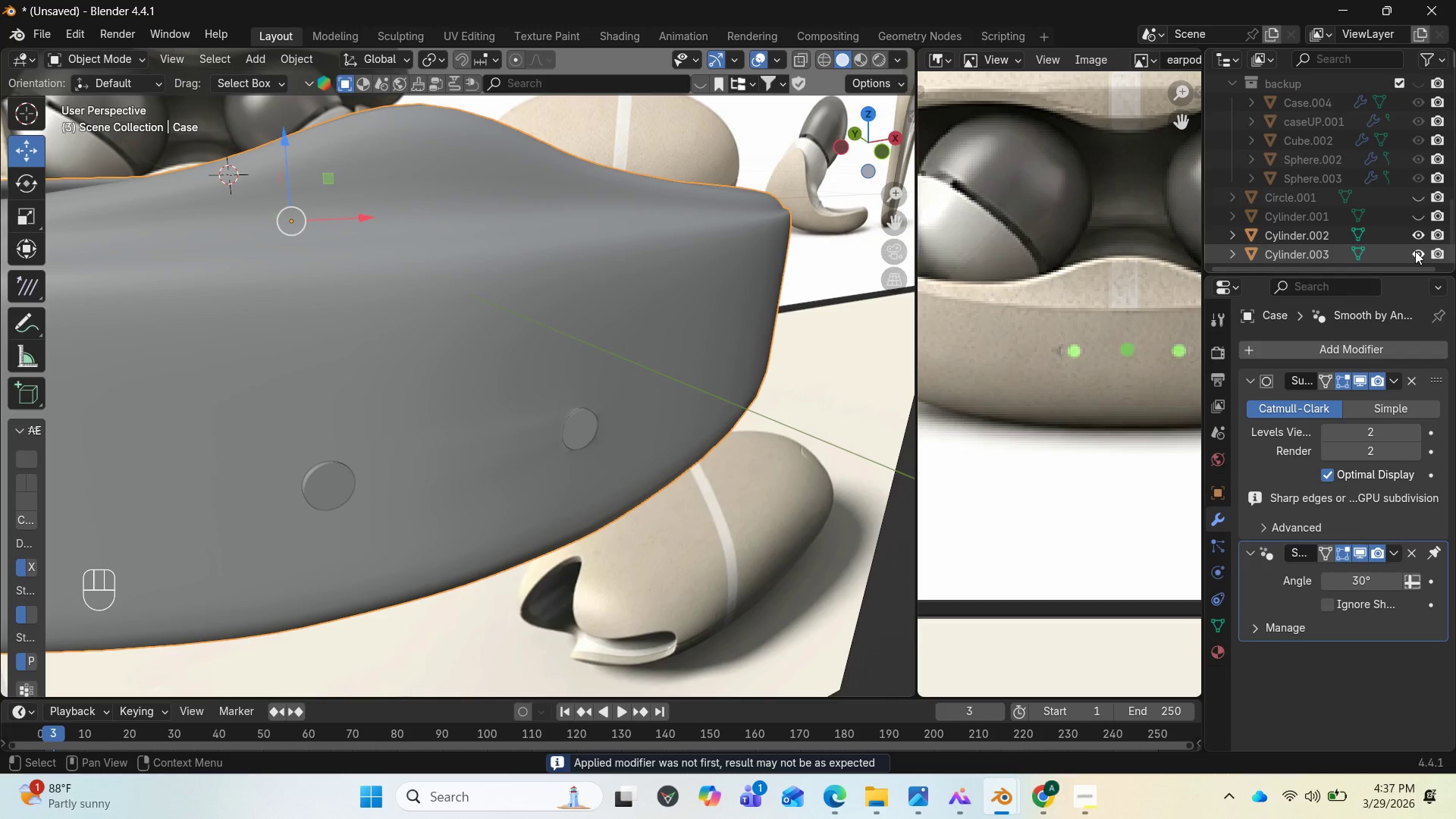 
left_click([1415, 251])
 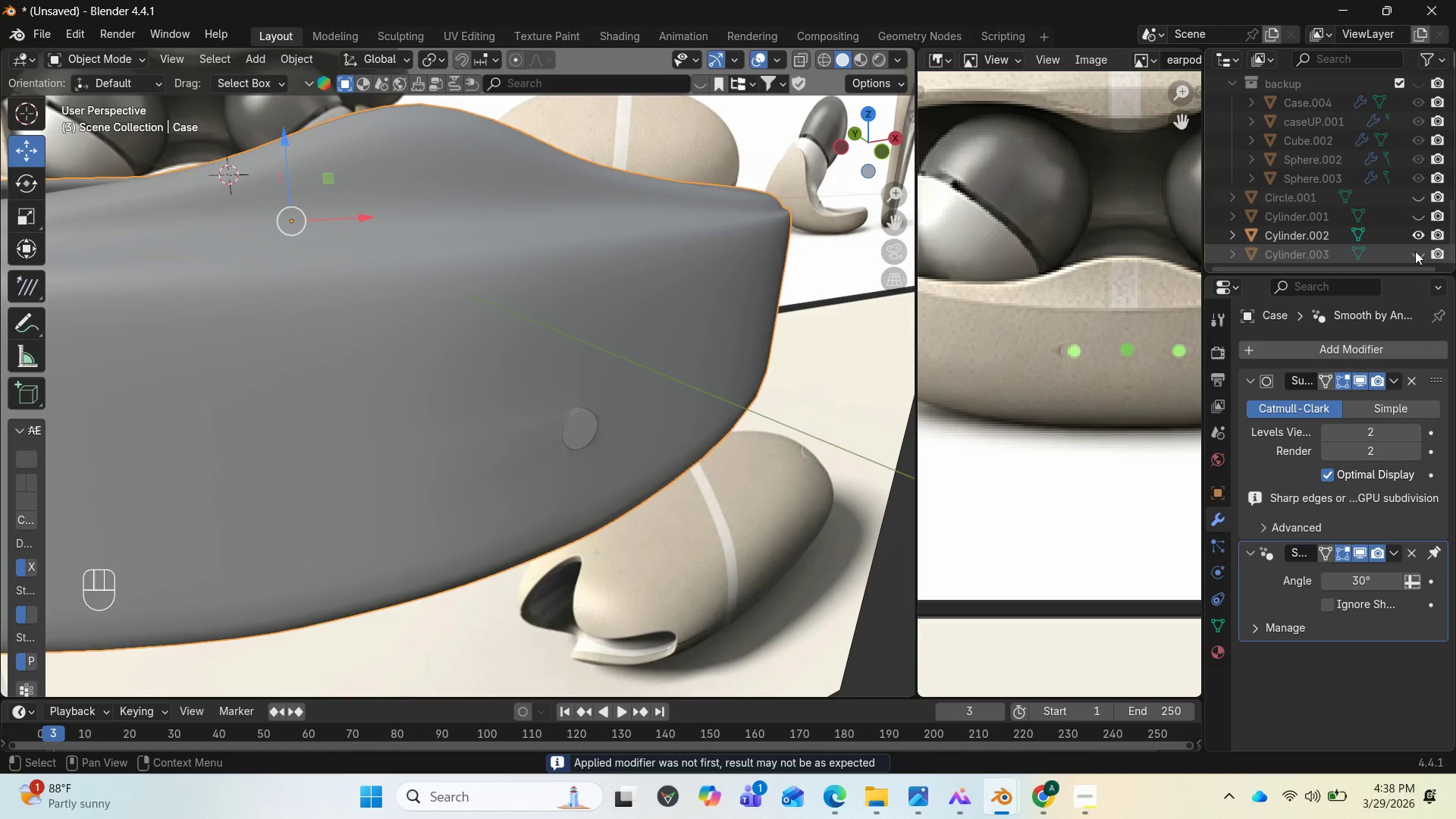 
left_click([1415, 251])
 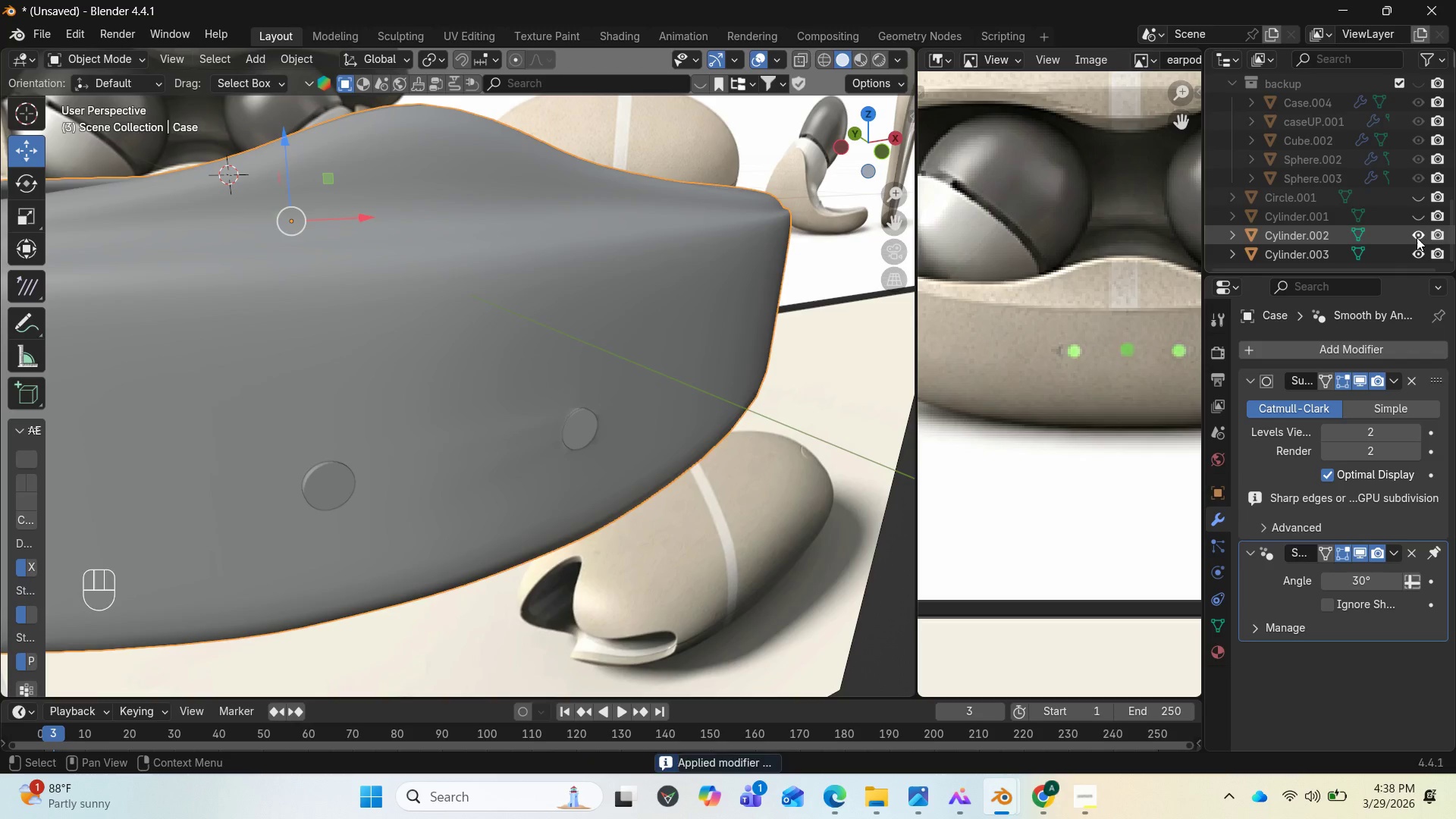 
left_click([1417, 237])
 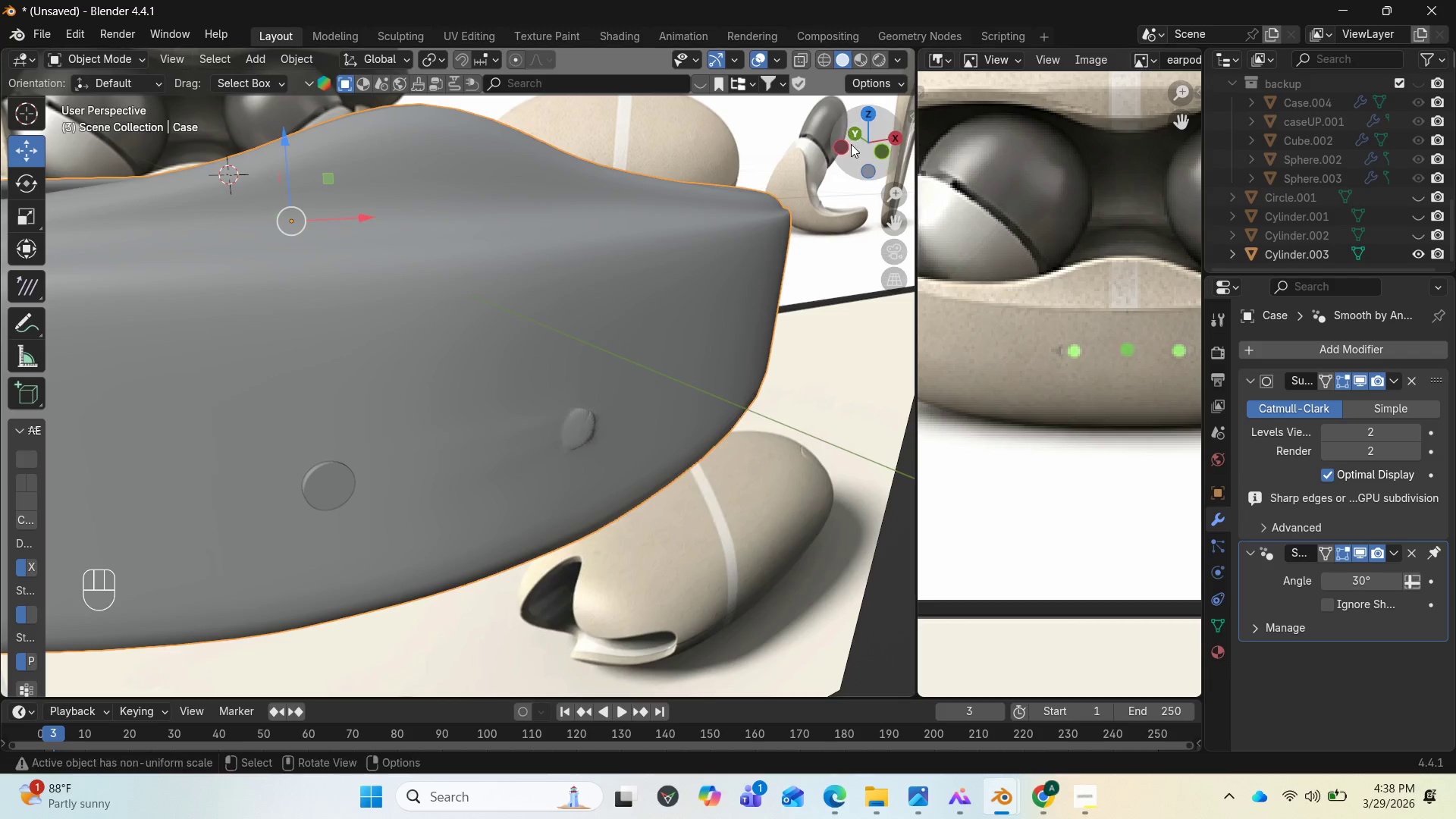 
left_click_drag(start_coordinate=[851, 144], to_coordinate=[850, 121])
 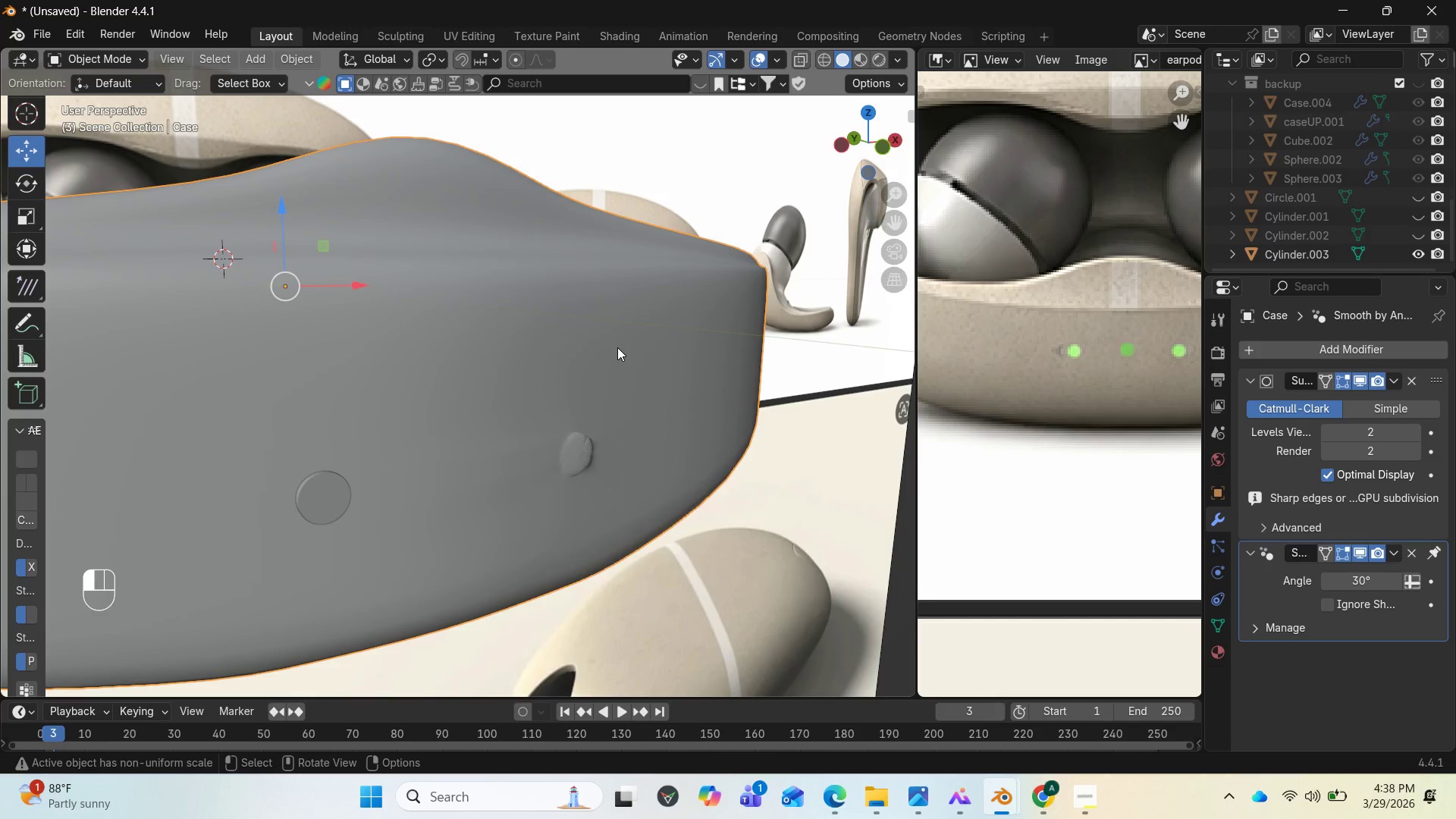 
left_click([617, 347])
 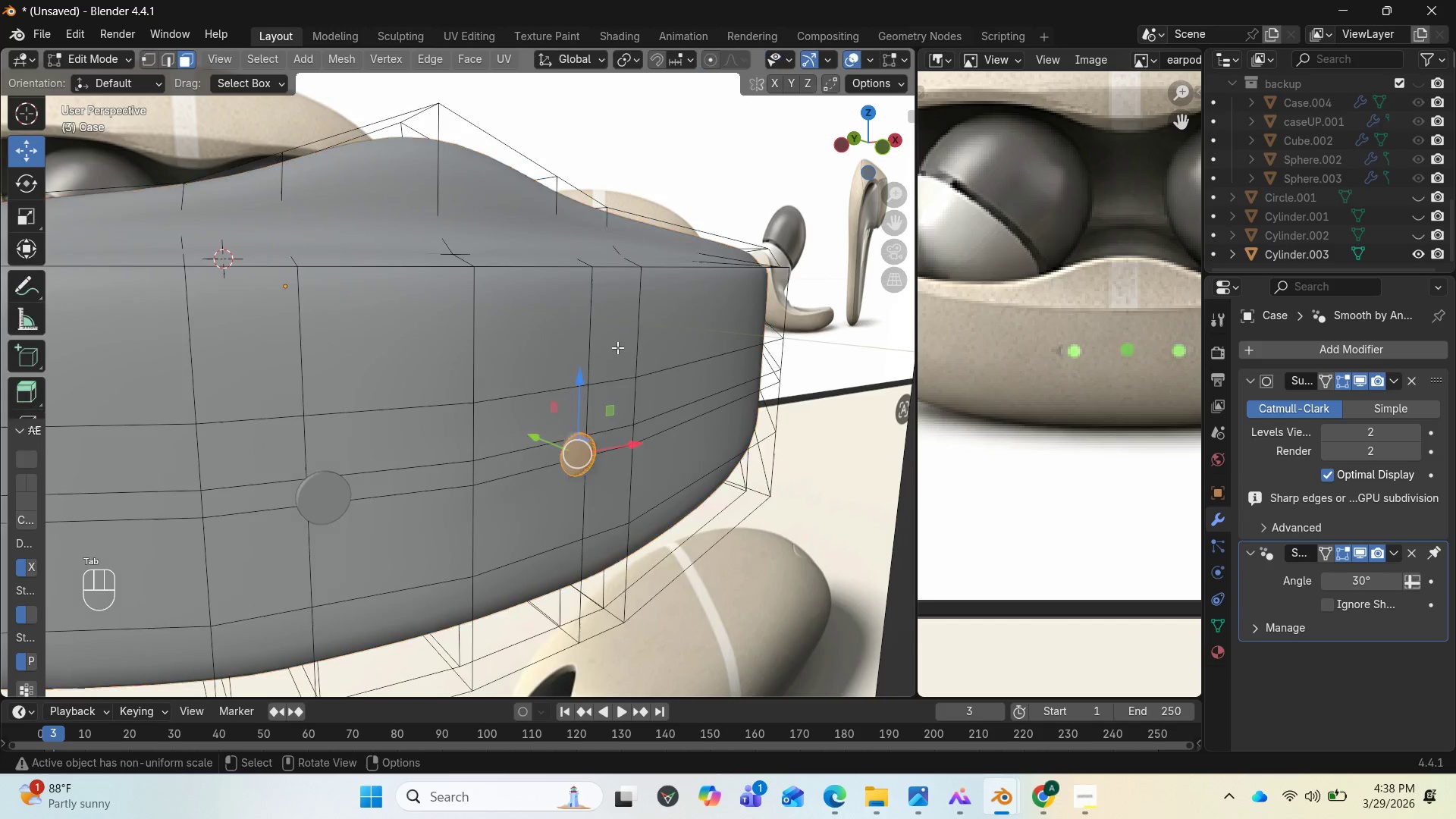 
key(Tab)
 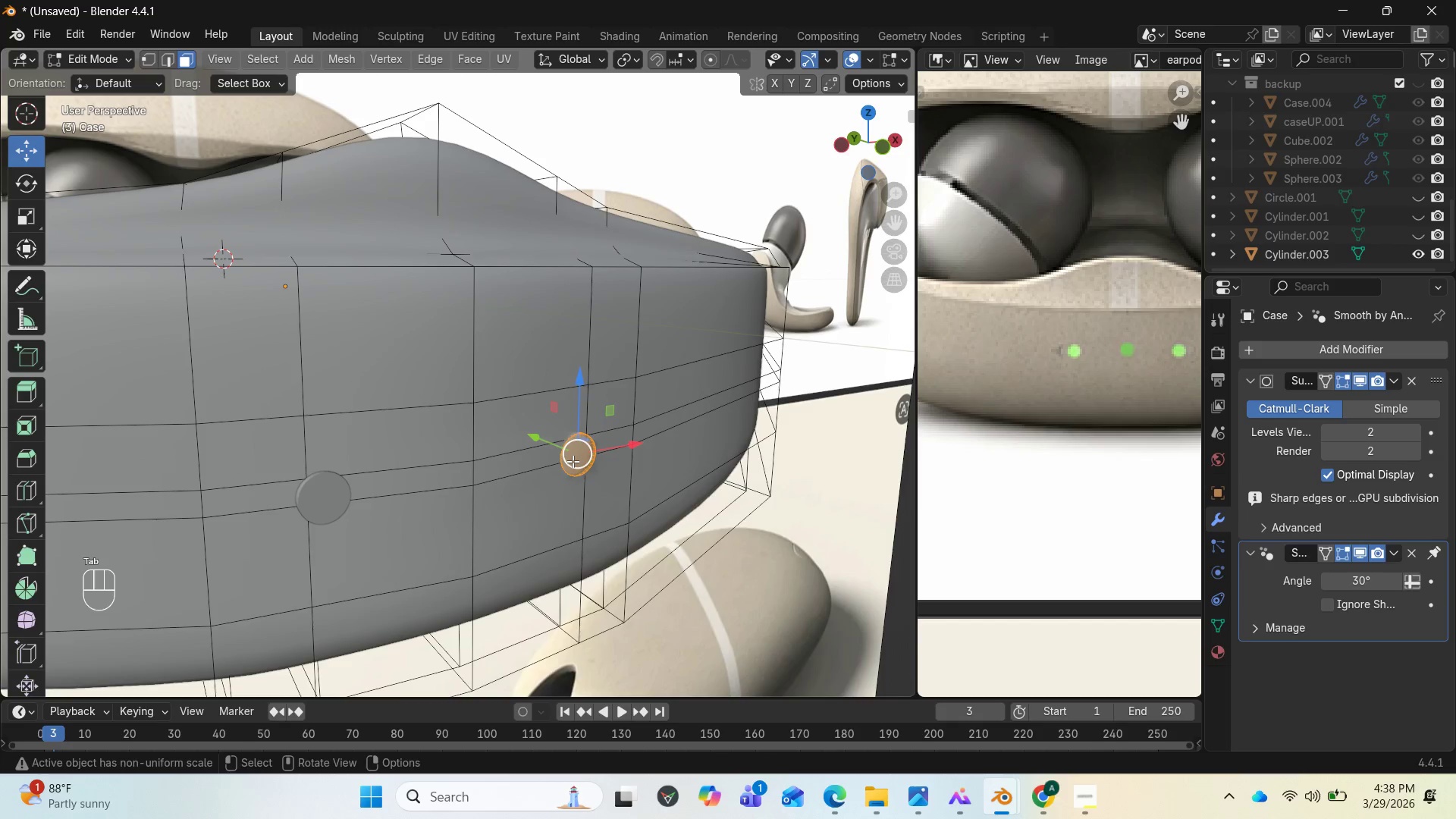 
left_click([573, 461])
 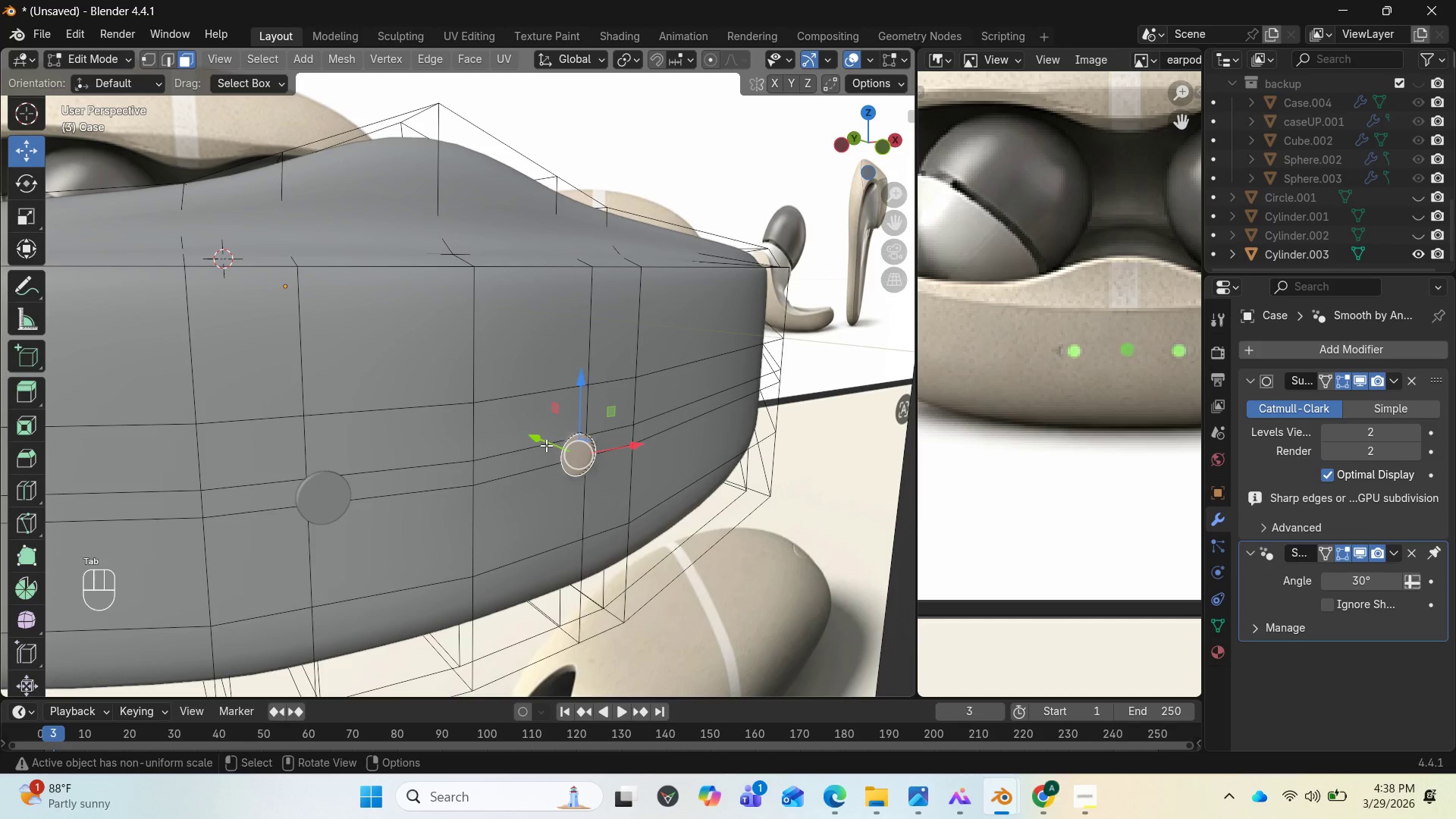 
left_click_drag(start_coordinate=[544, 442], to_coordinate=[541, 431])
 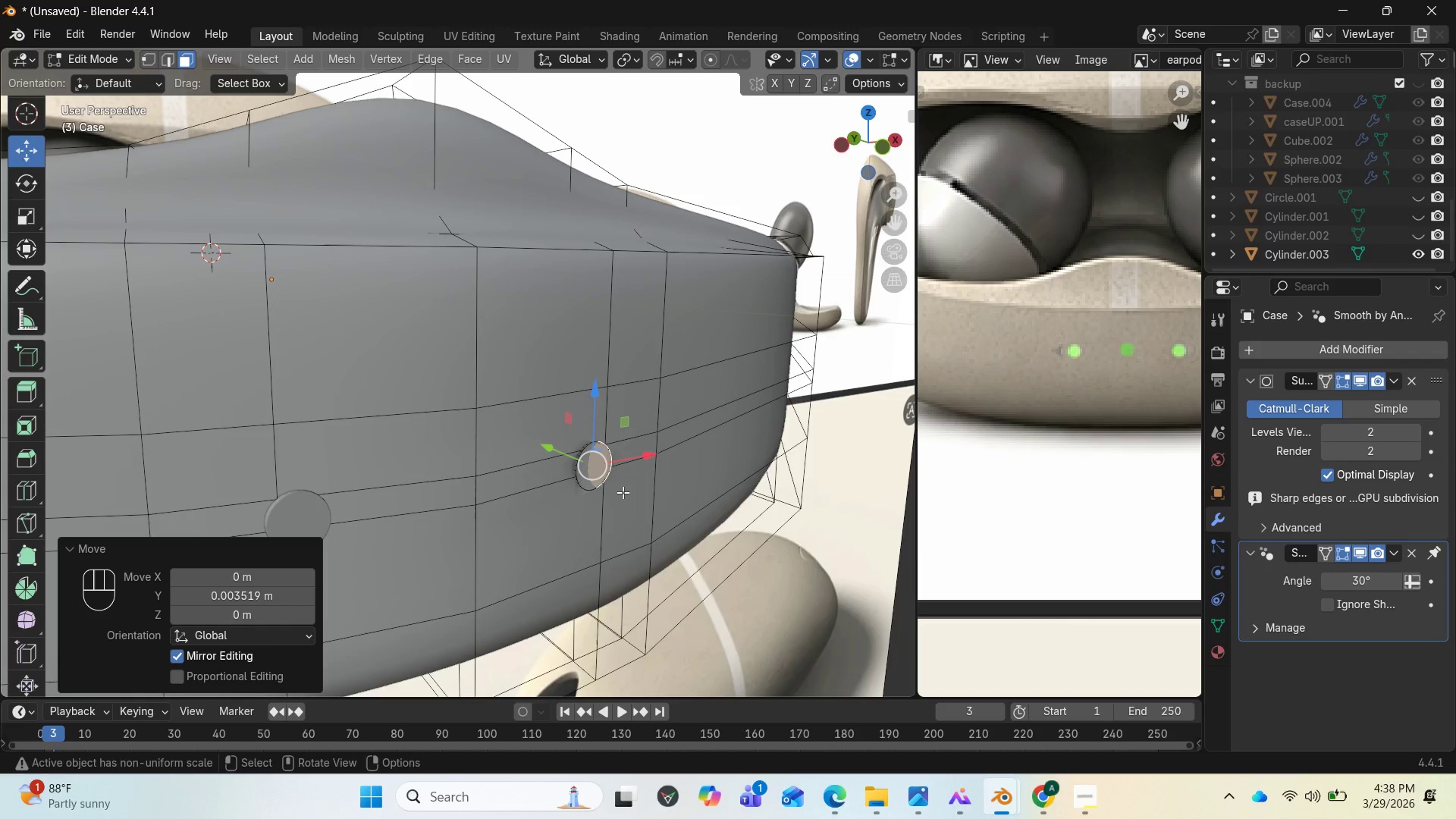 
scroll: coordinate [623, 492], scroll_direction: up, amount: 3.0
 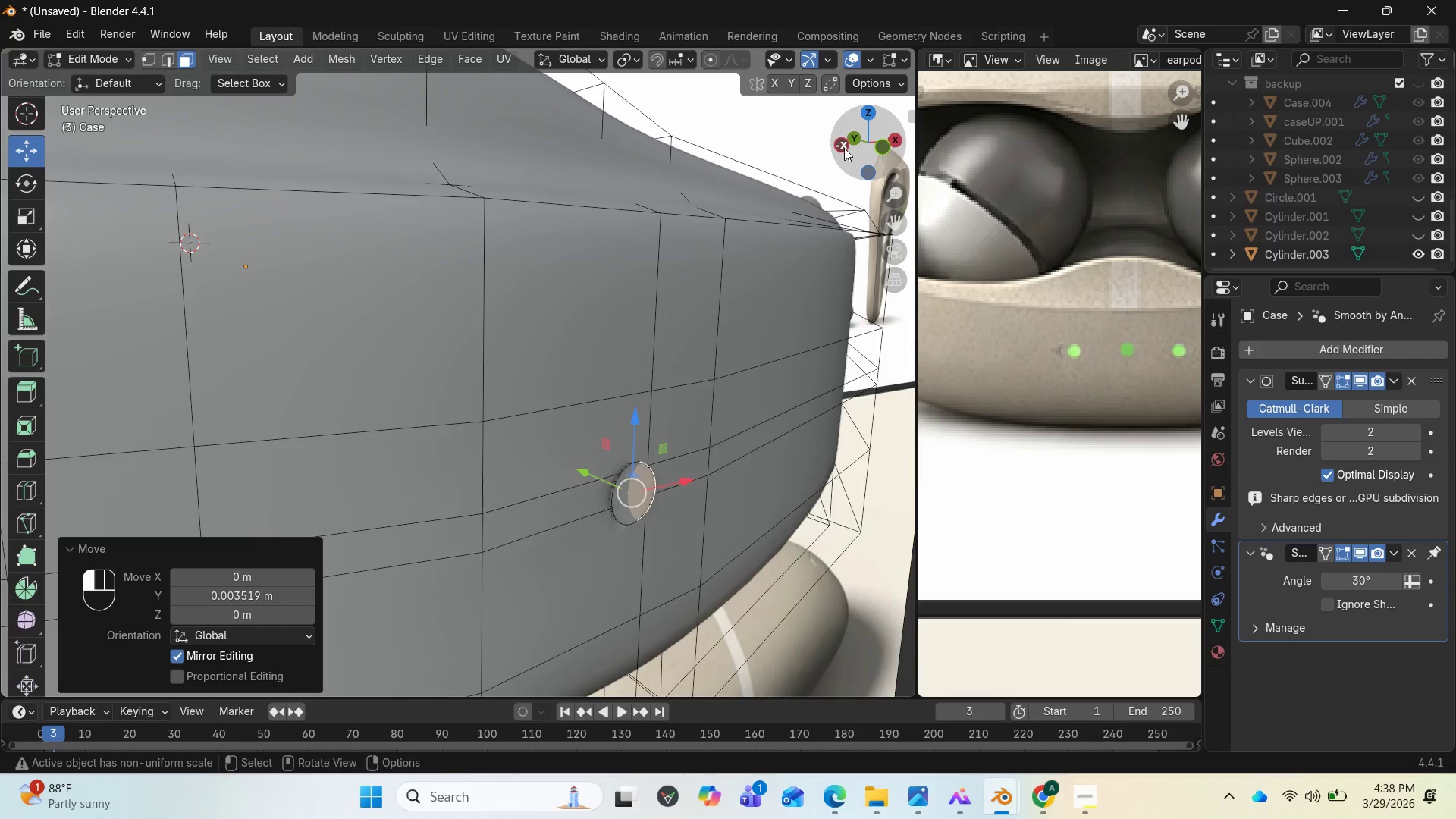 
left_click_drag(start_coordinate=[844, 148], to_coordinate=[733, 170])
 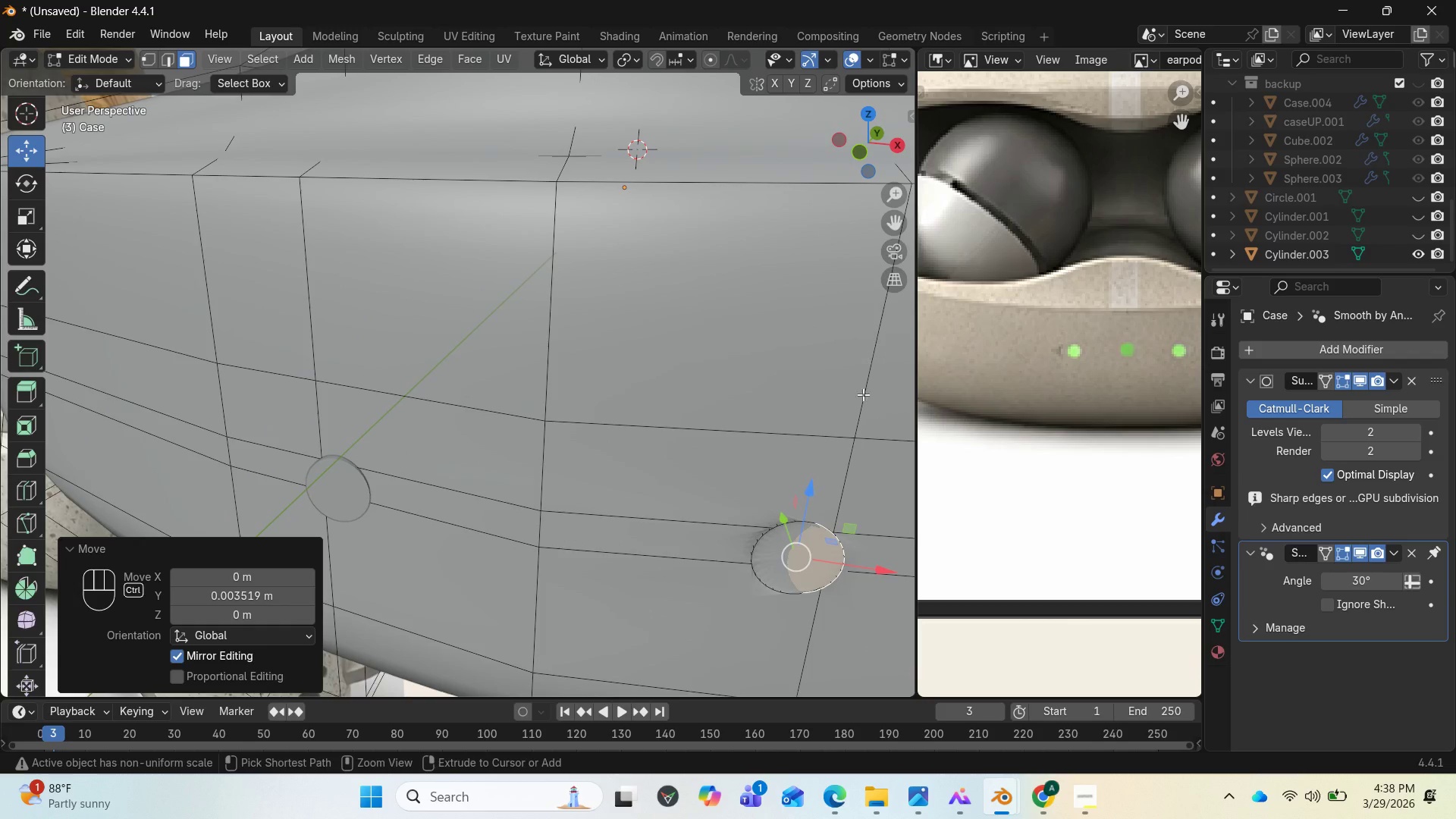 
key(Control+Z)
 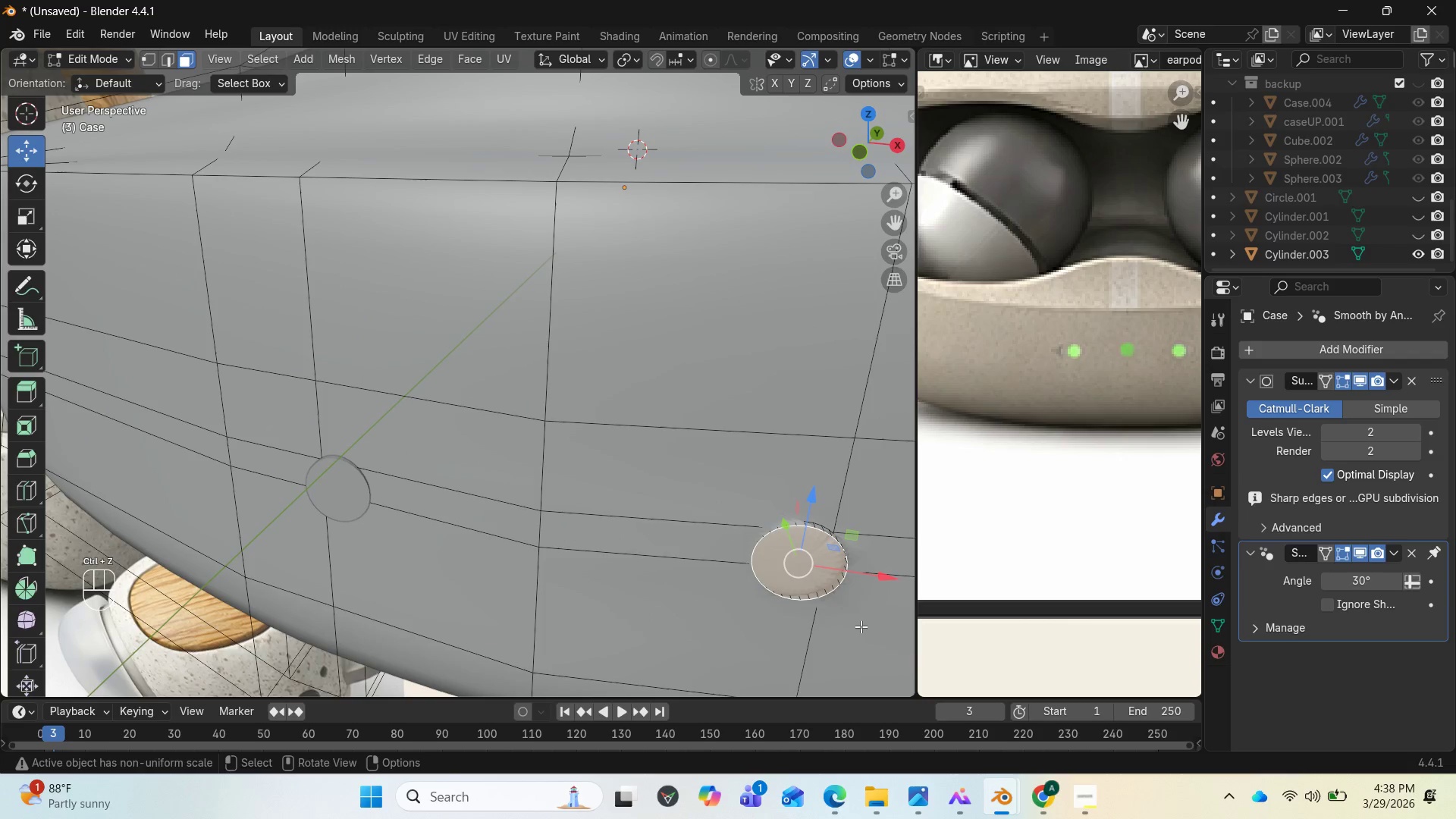 
key(I)
 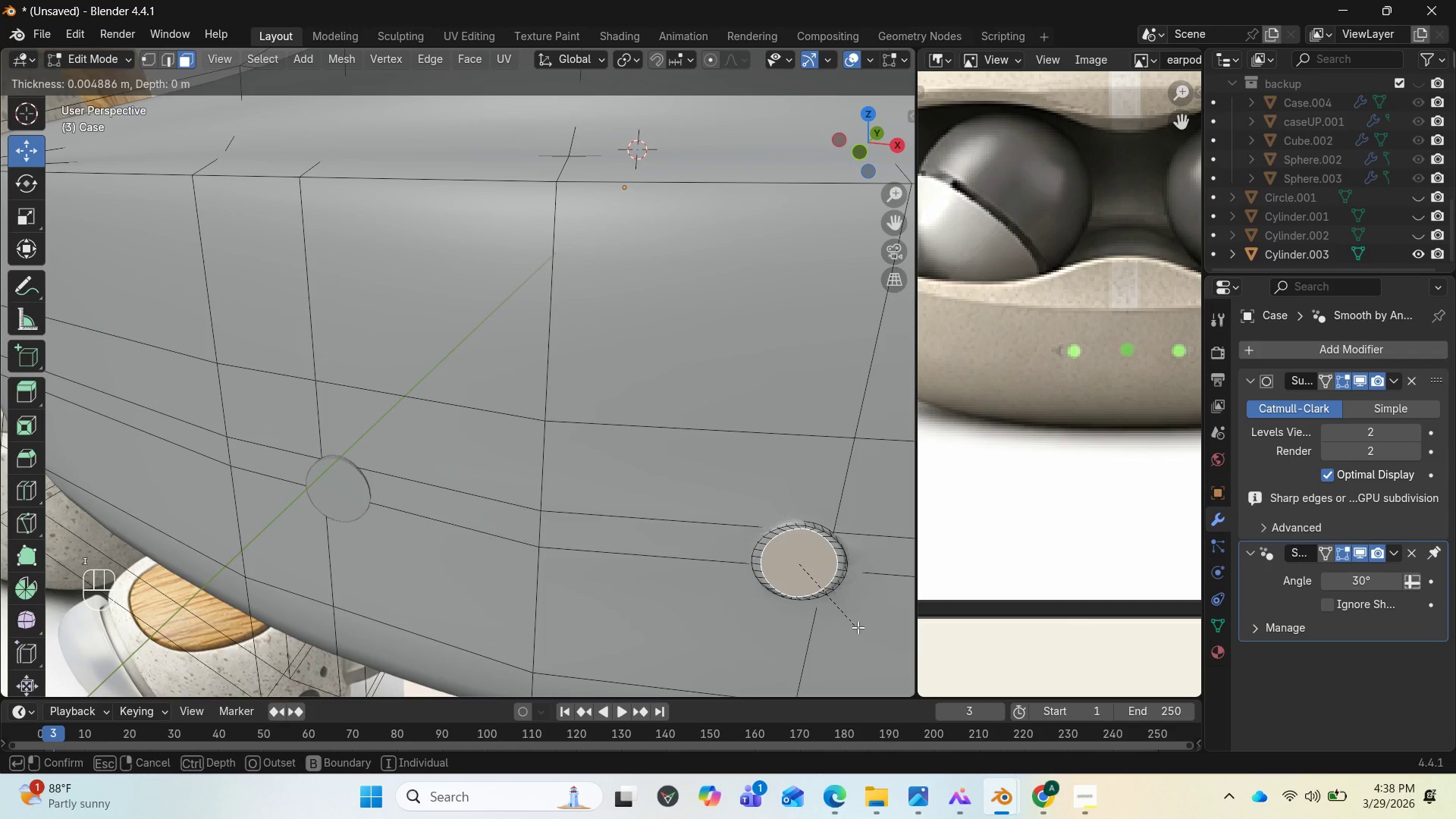 
left_click([858, 627])
 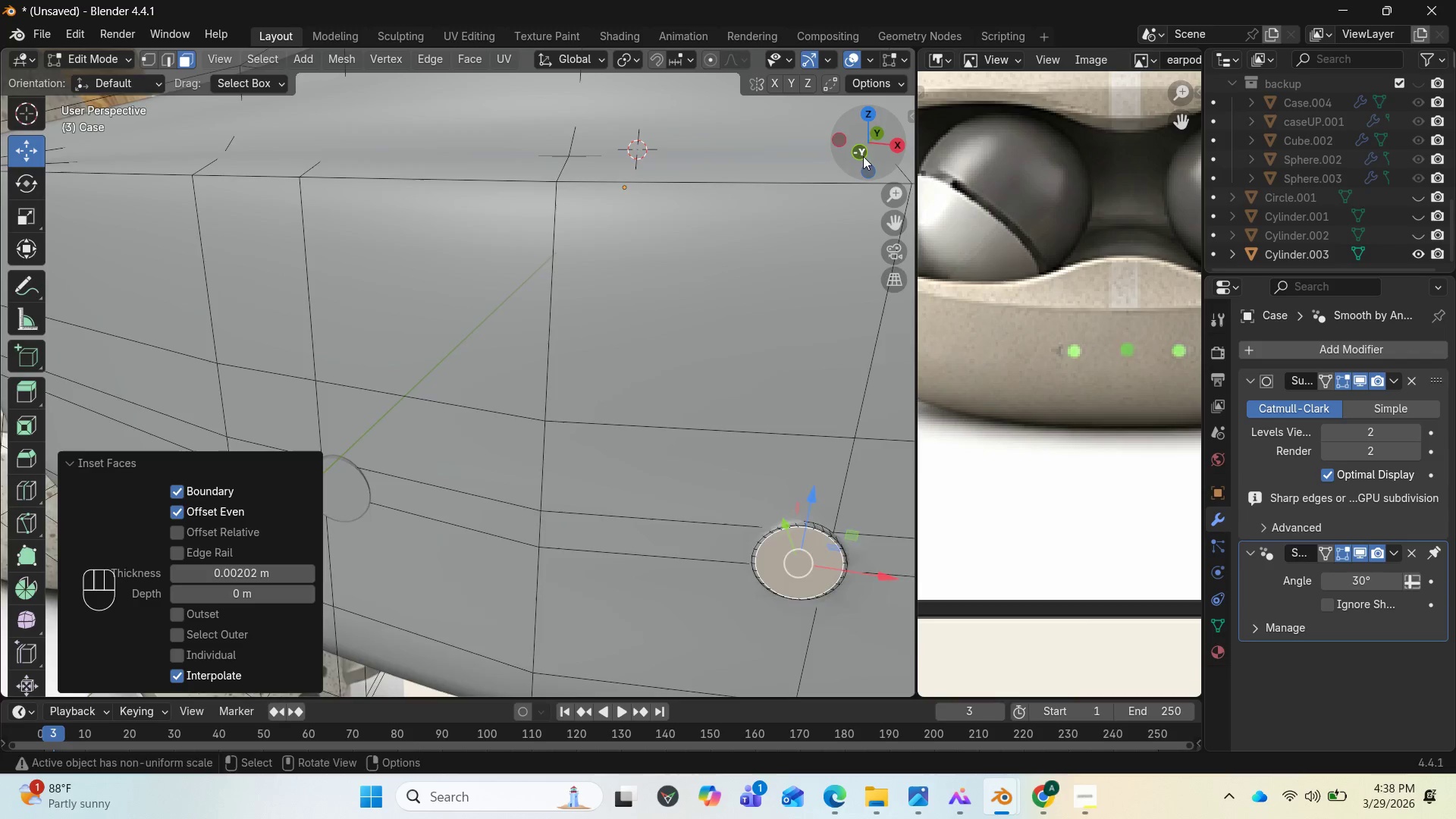 
left_click_drag(start_coordinate=[863, 155], to_coordinate=[772, 113])
 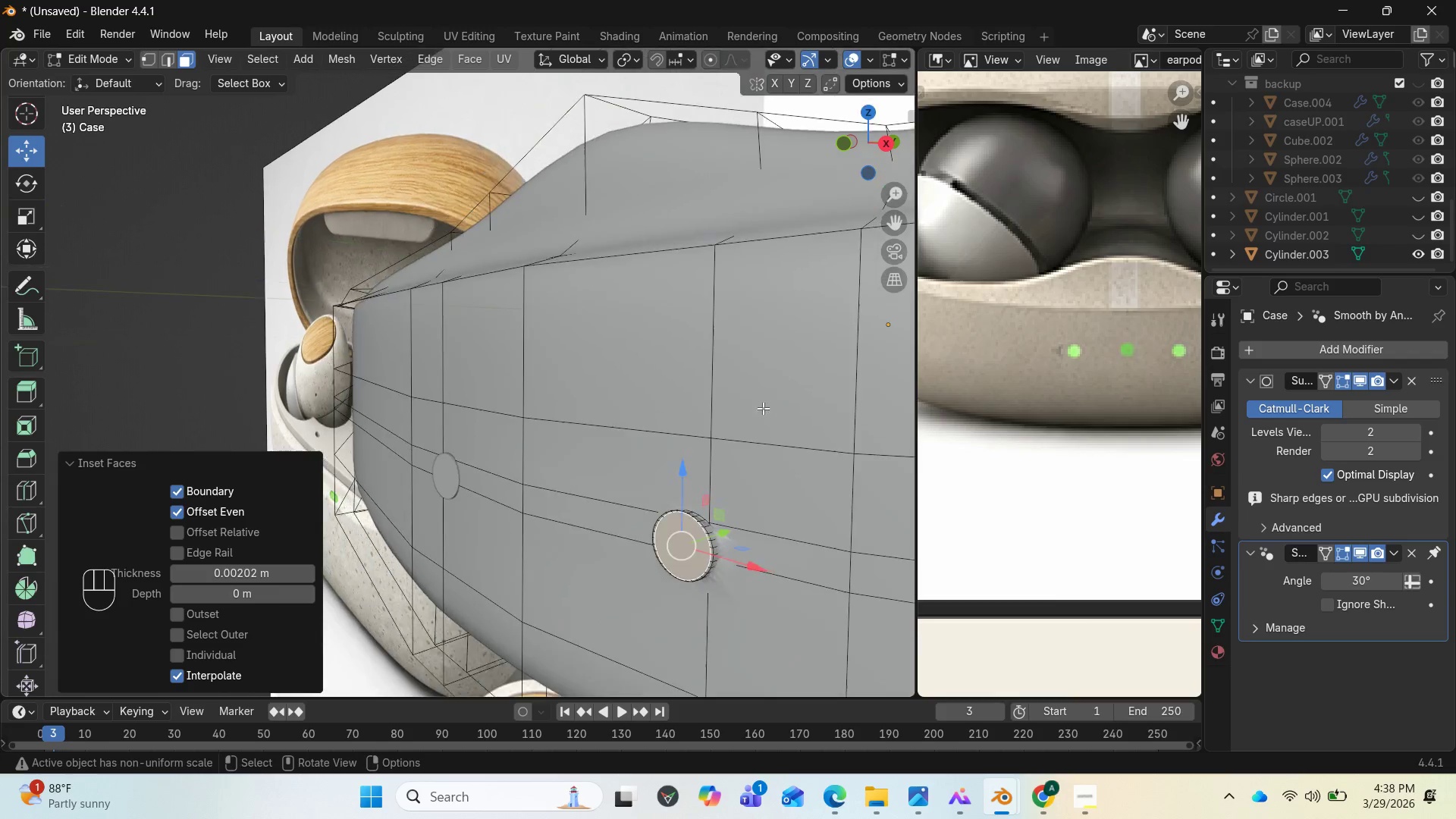 
scroll: coordinate [710, 451], scroll_direction: down, amount: 5.0
 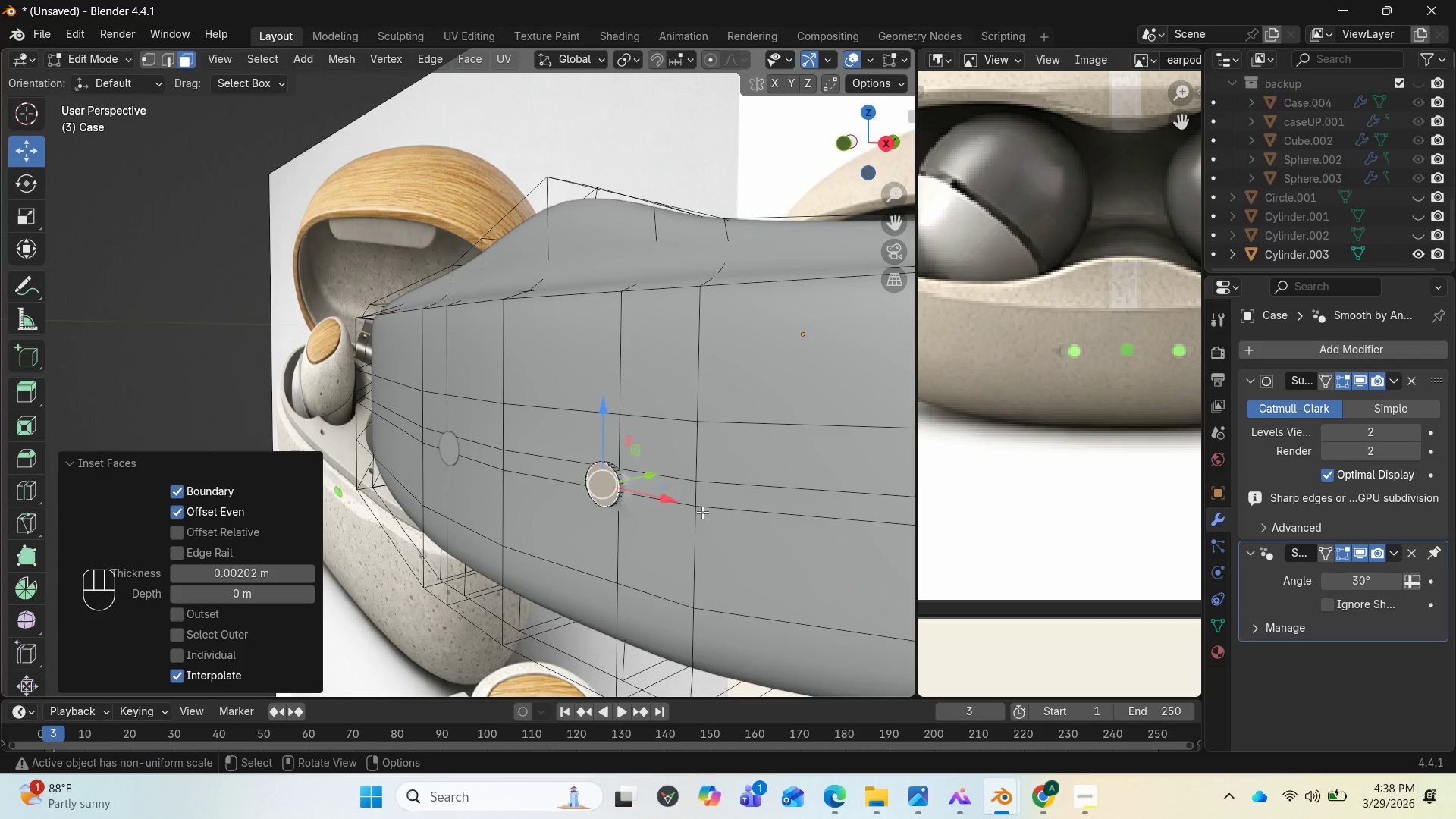 
key(Tab)
 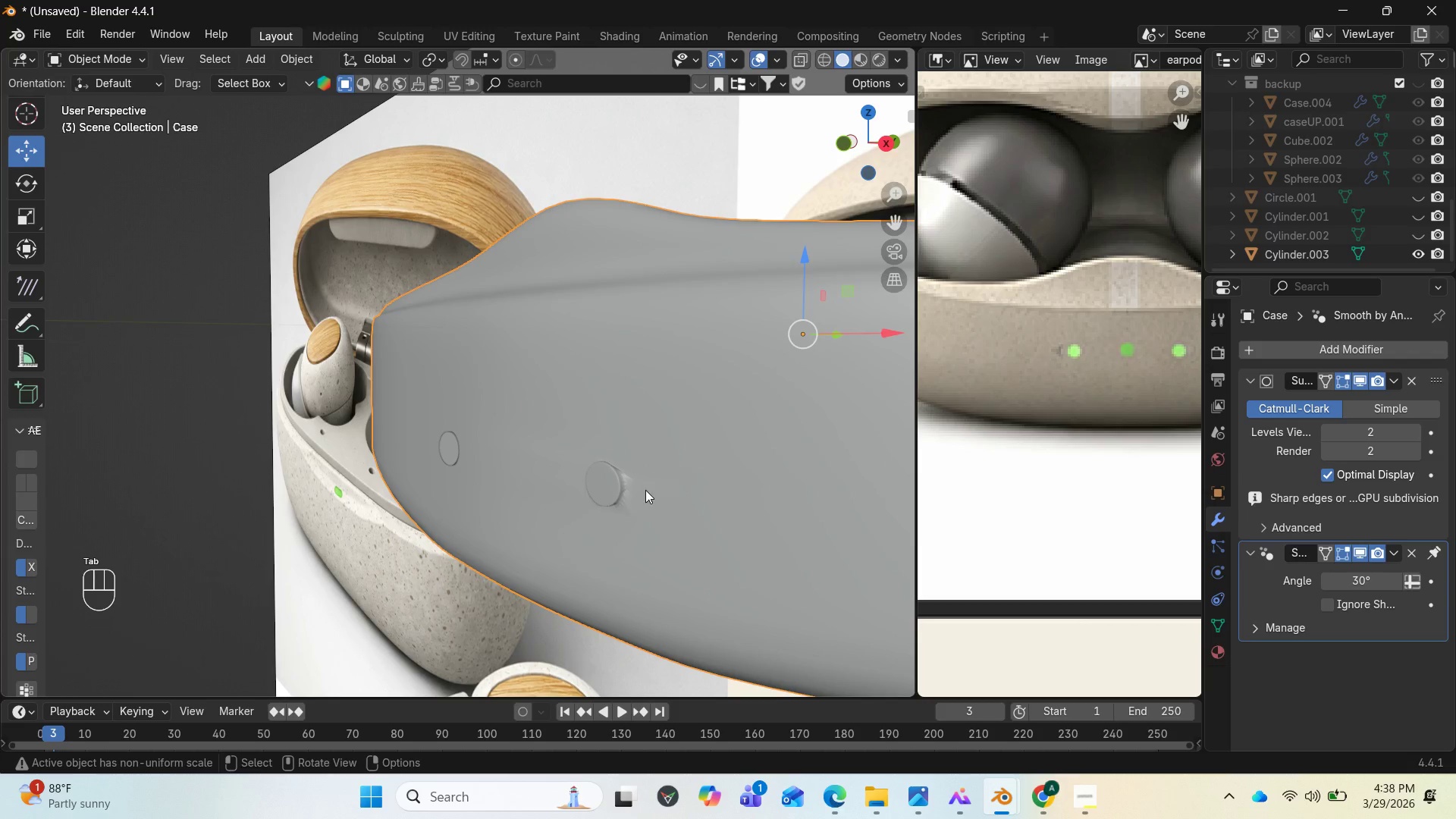 
key(Tab)
 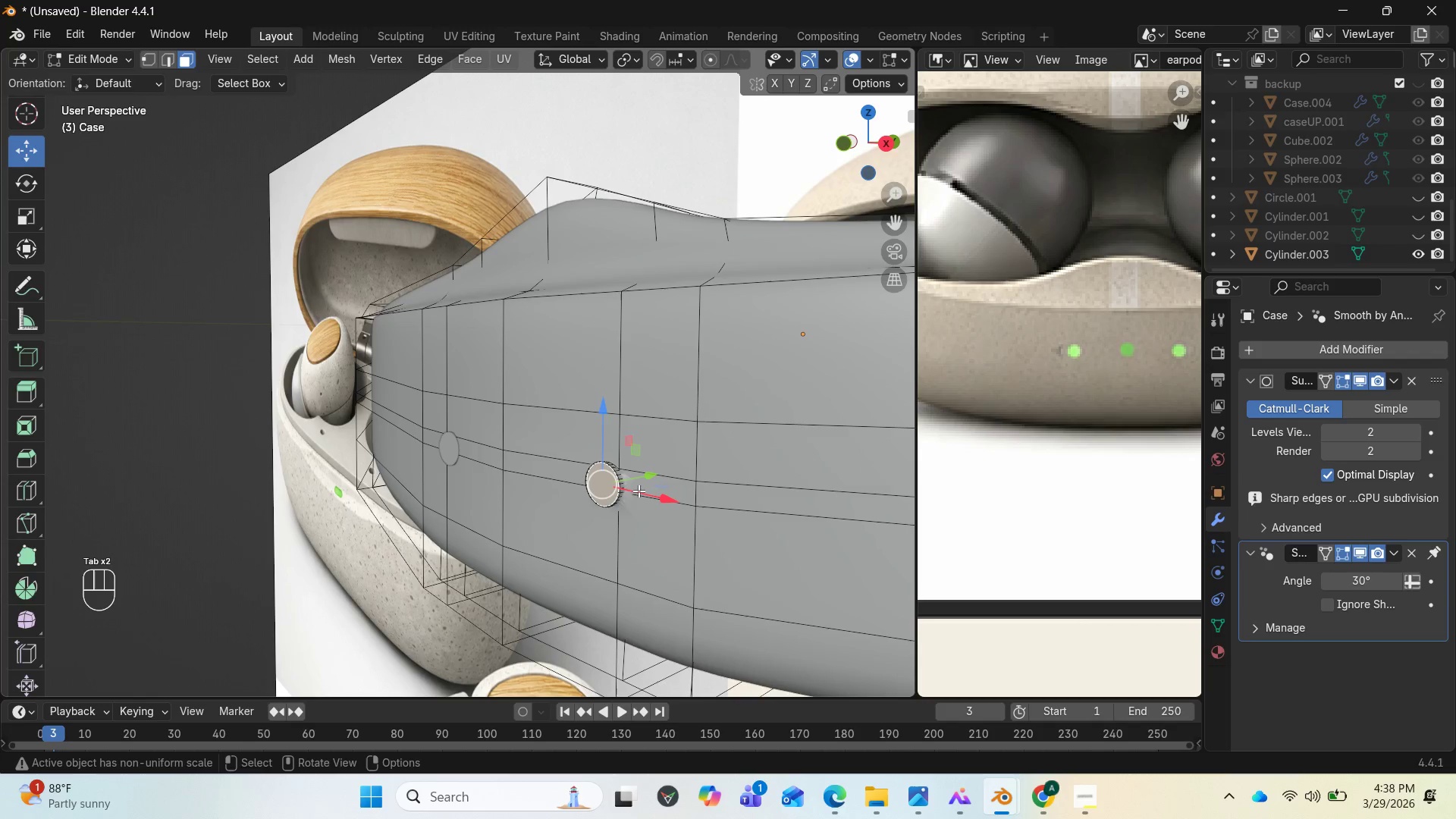 
mouse_move([621, 479])
 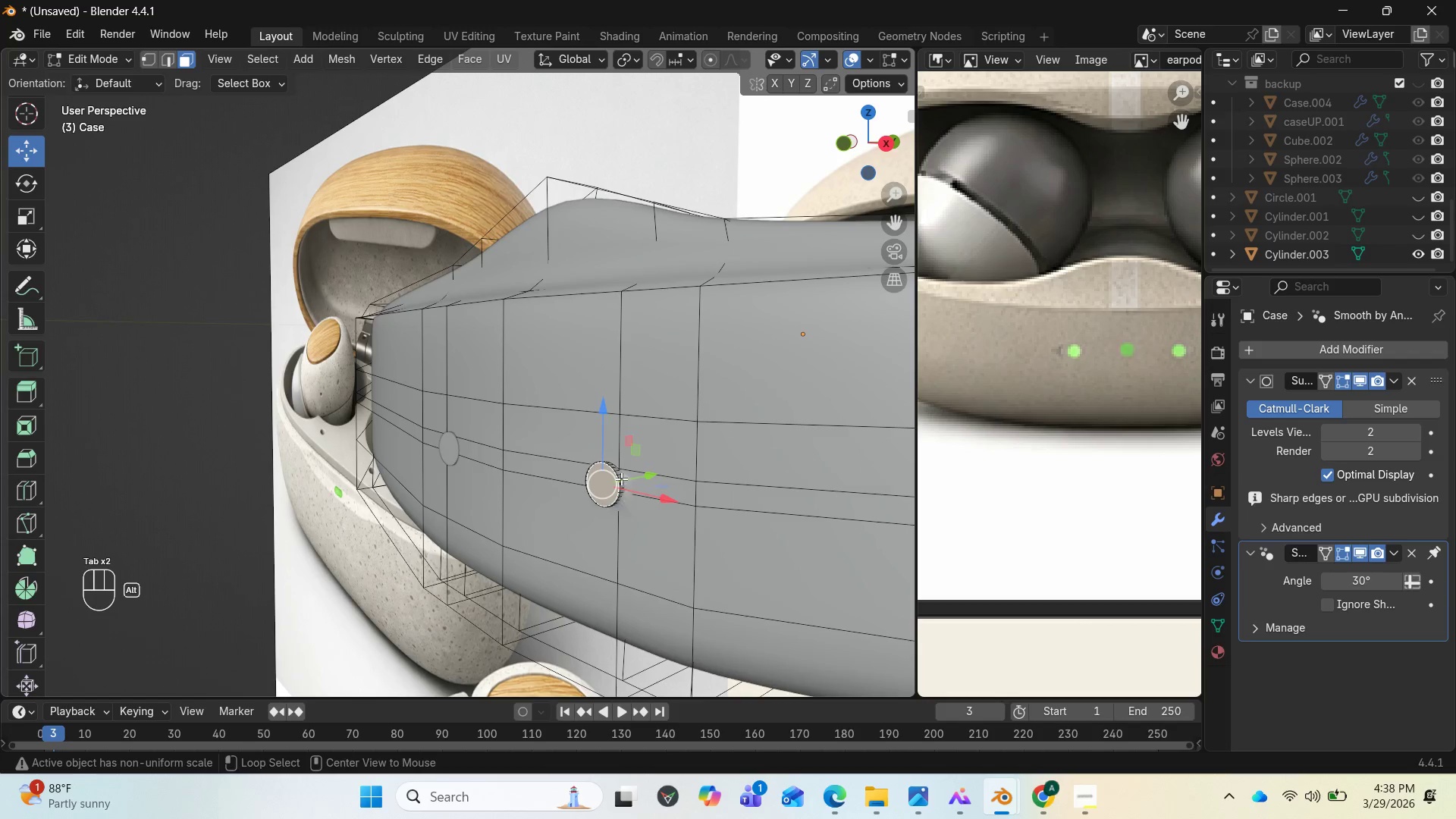 
hold_key(key=AltLeft, duration=1.69)
left_click([621, 479])
 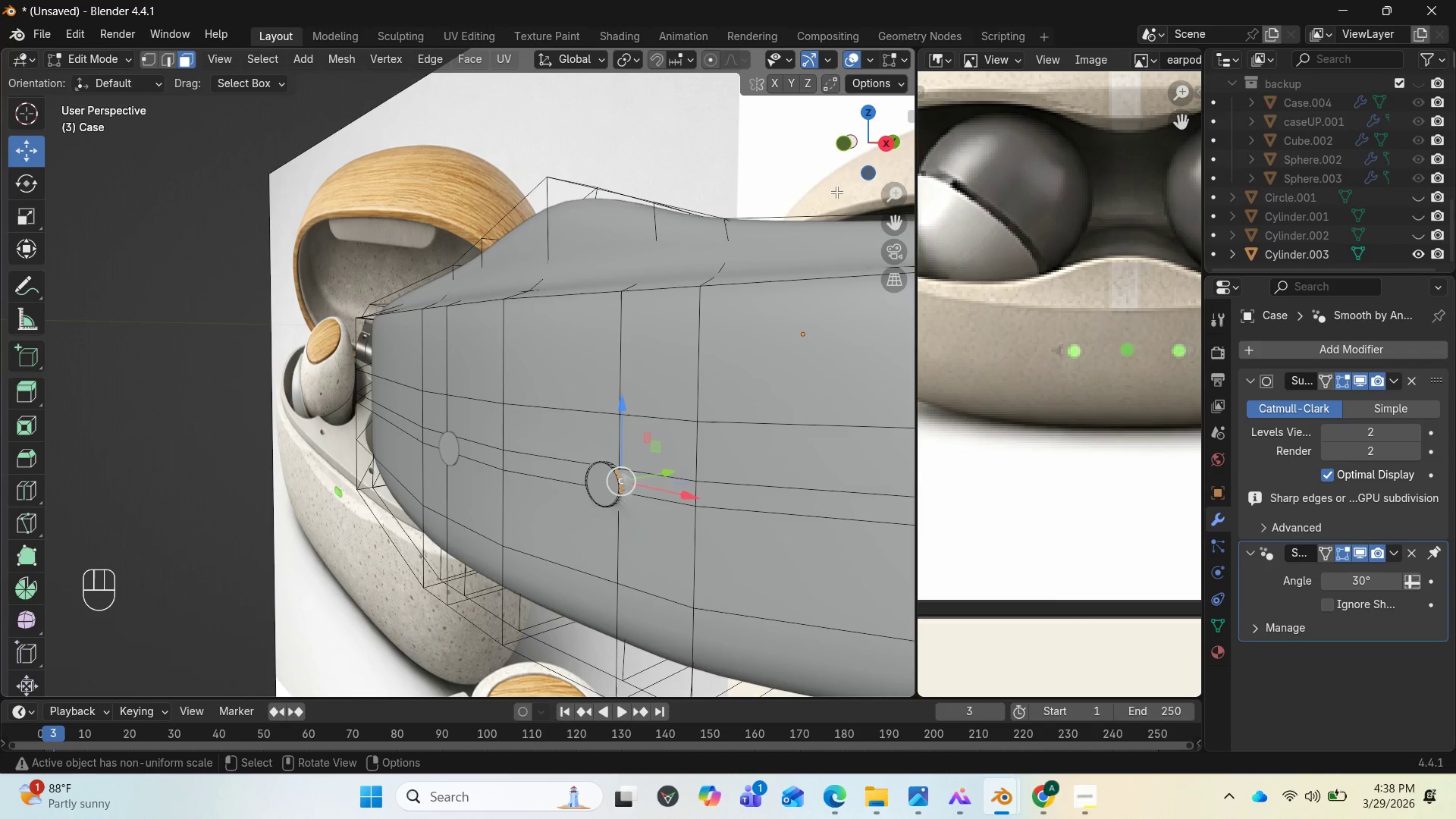 
left_click_drag(start_coordinate=[872, 146], to_coordinate=[805, 146])
 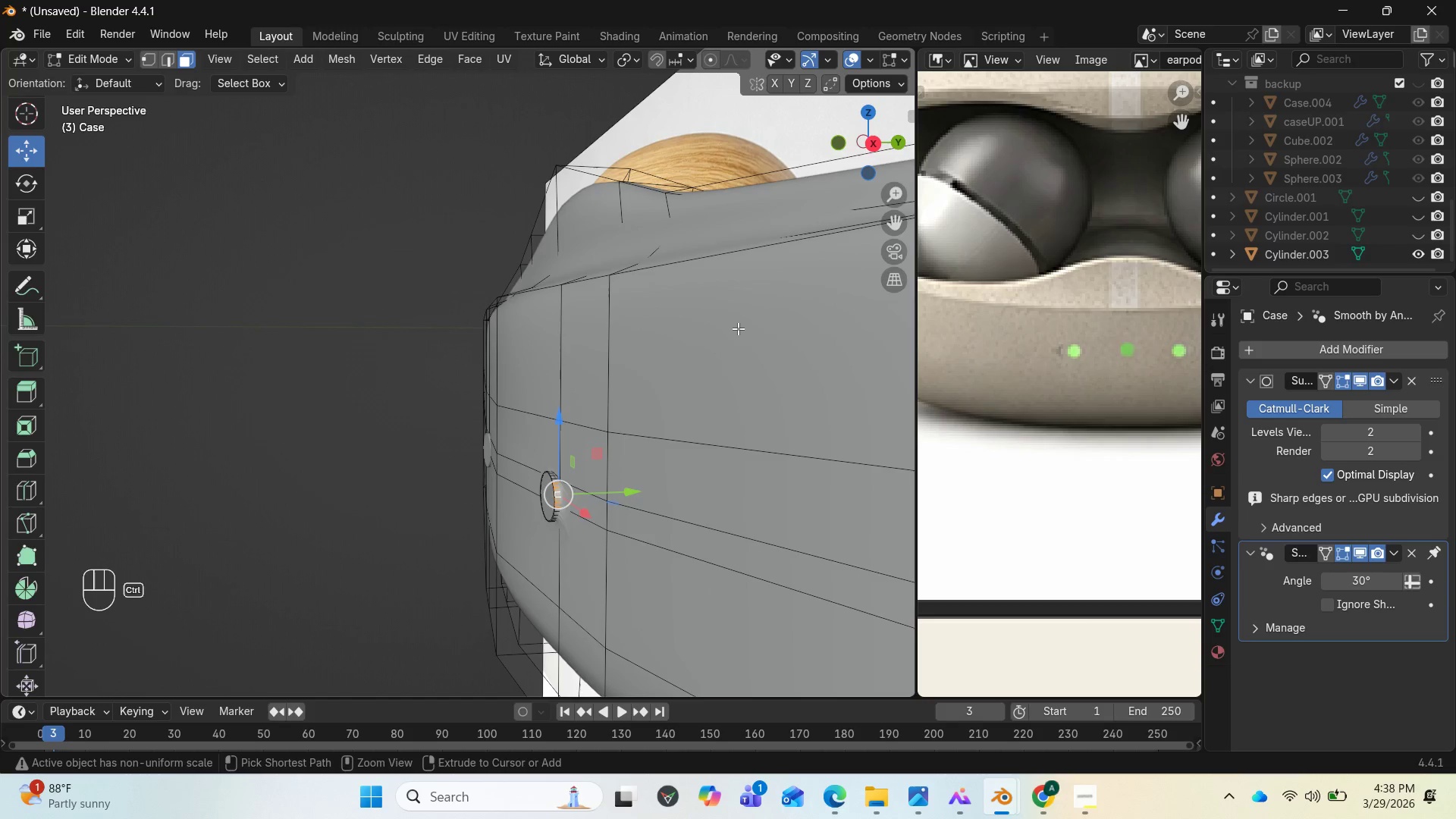 
key(Control+Z)
 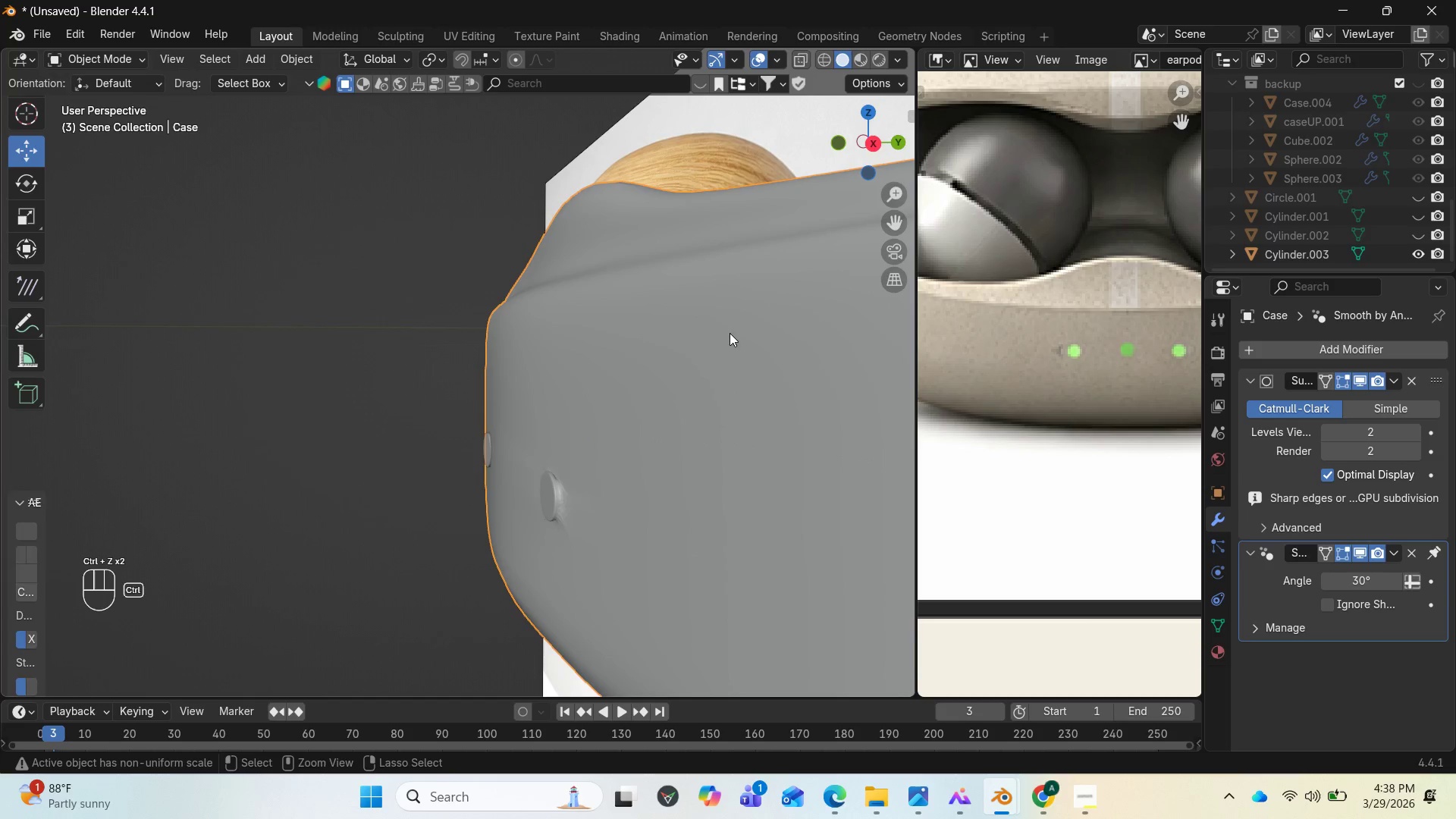 
key(Control+Z)
 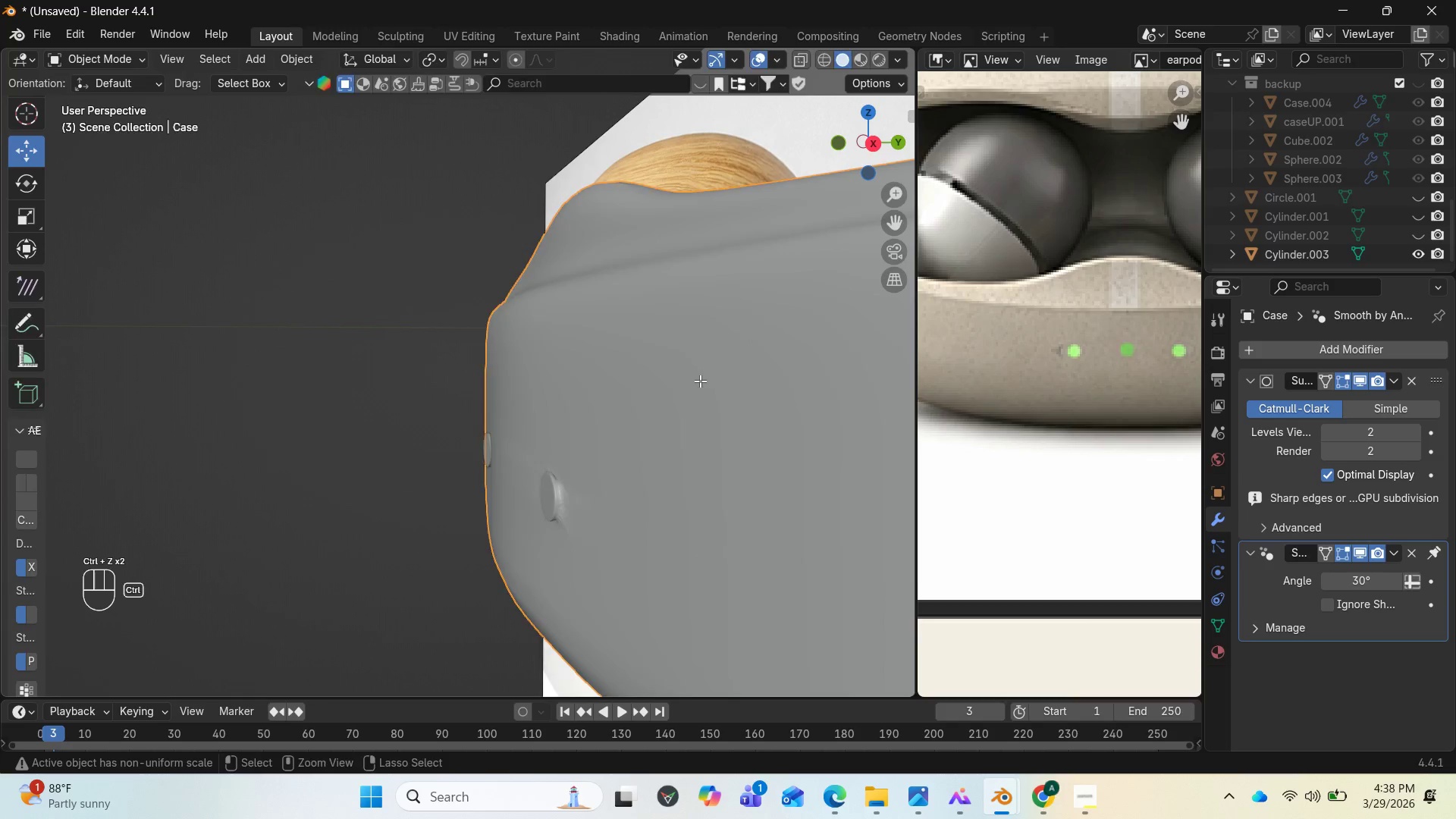 
key(Control+Z)
 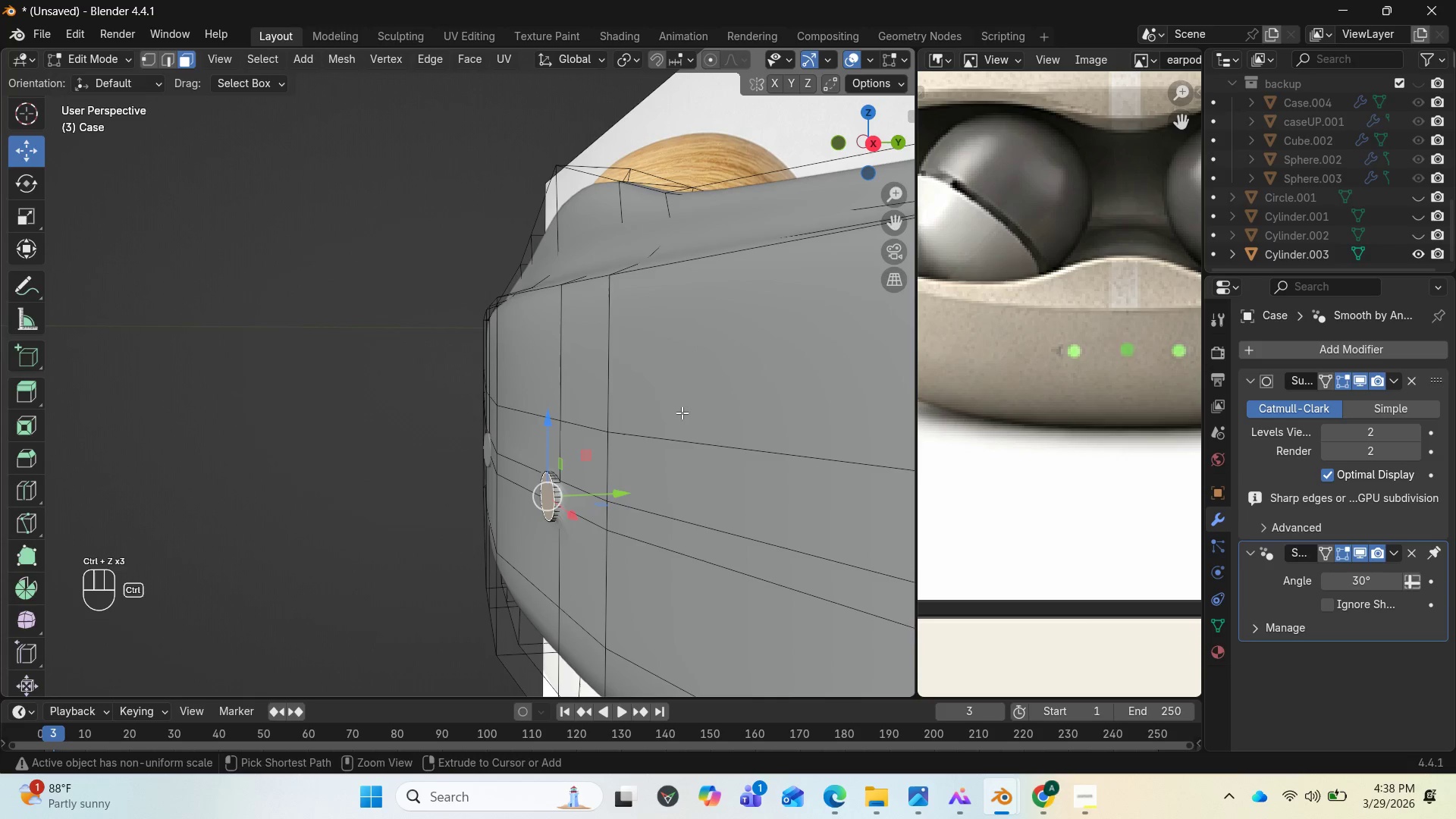 
key(Control+Z)
 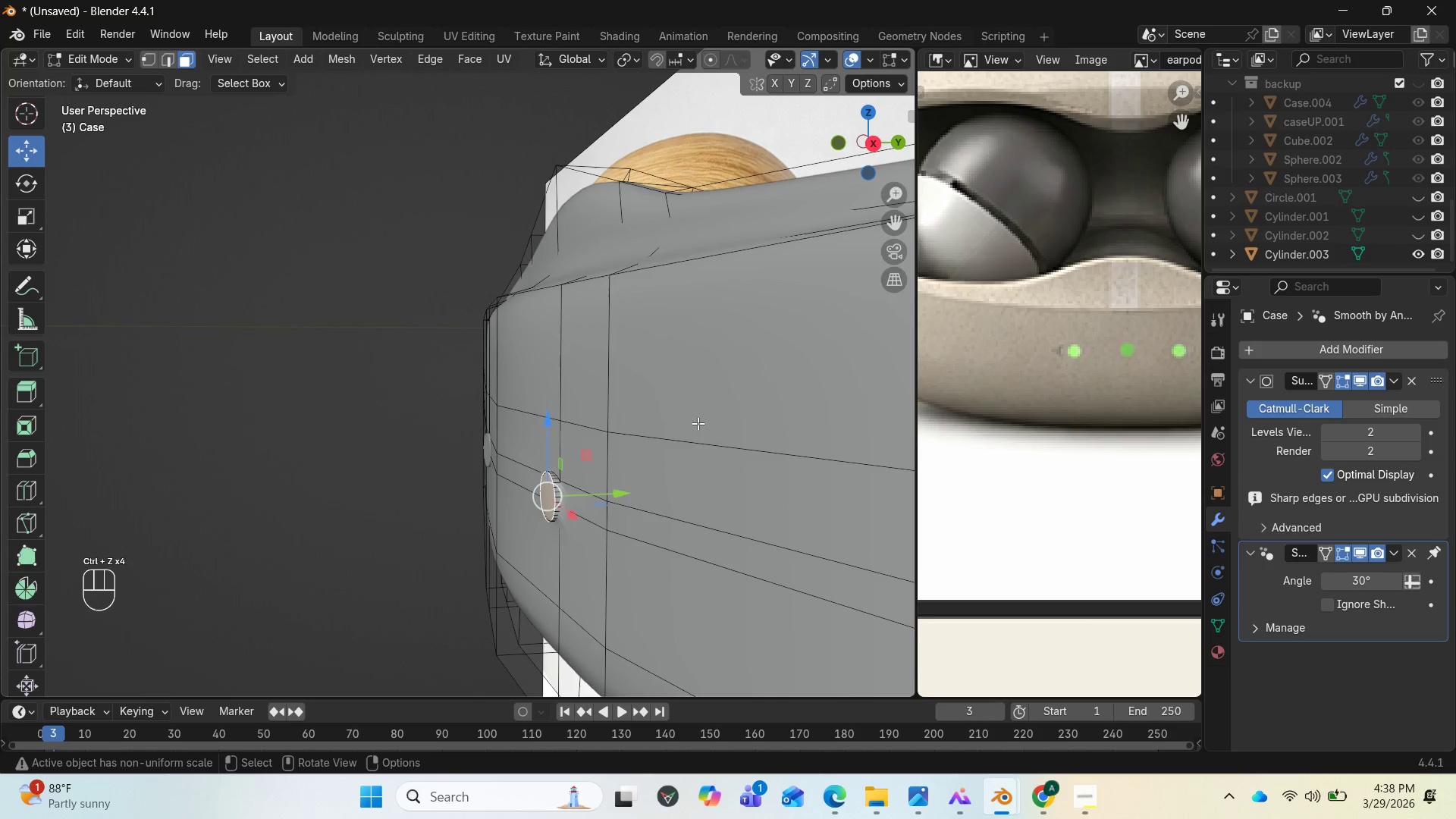 
key(Control+Z)
 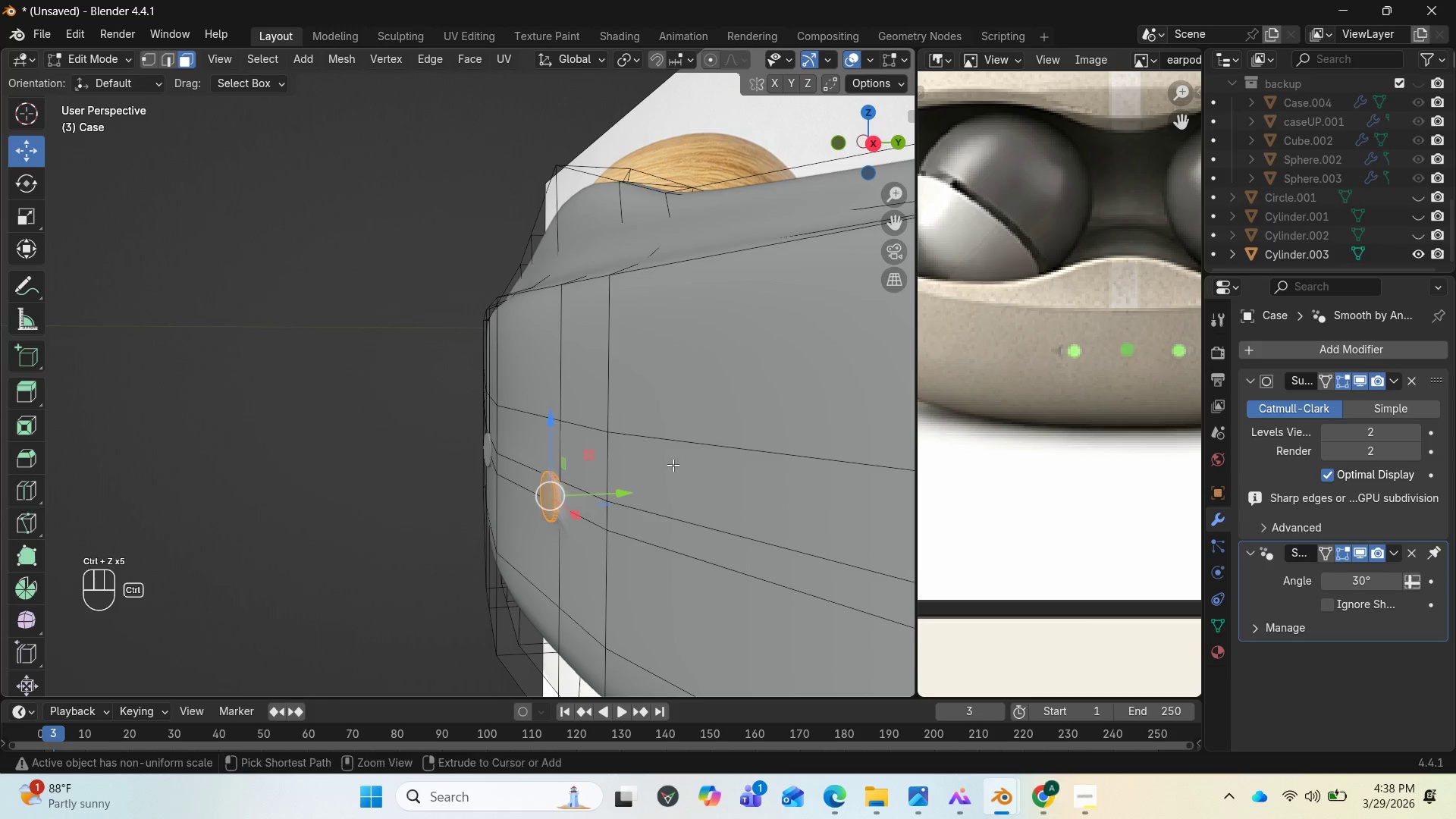 
key(Control+Z)
 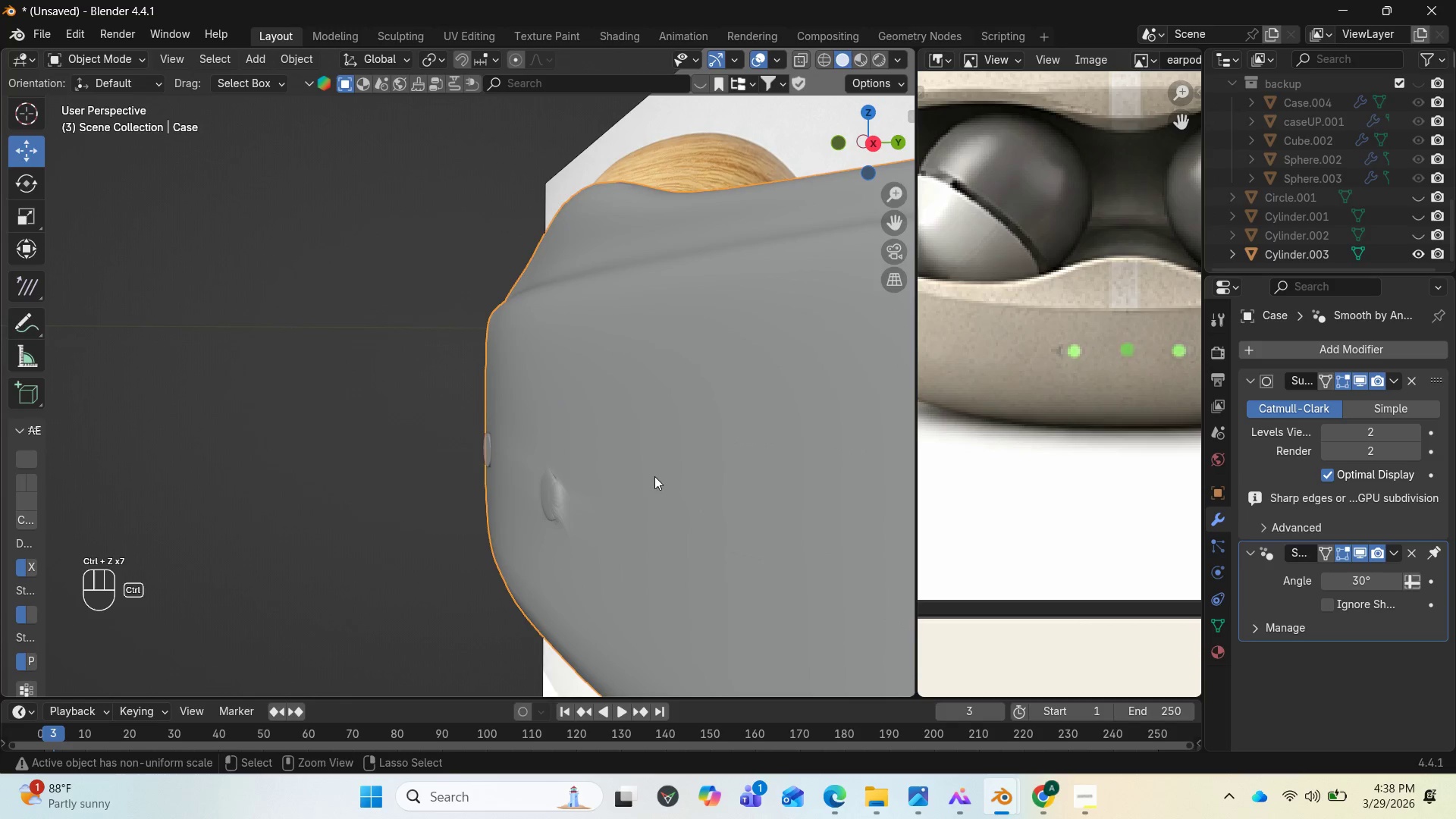 
key(Control+Z)
 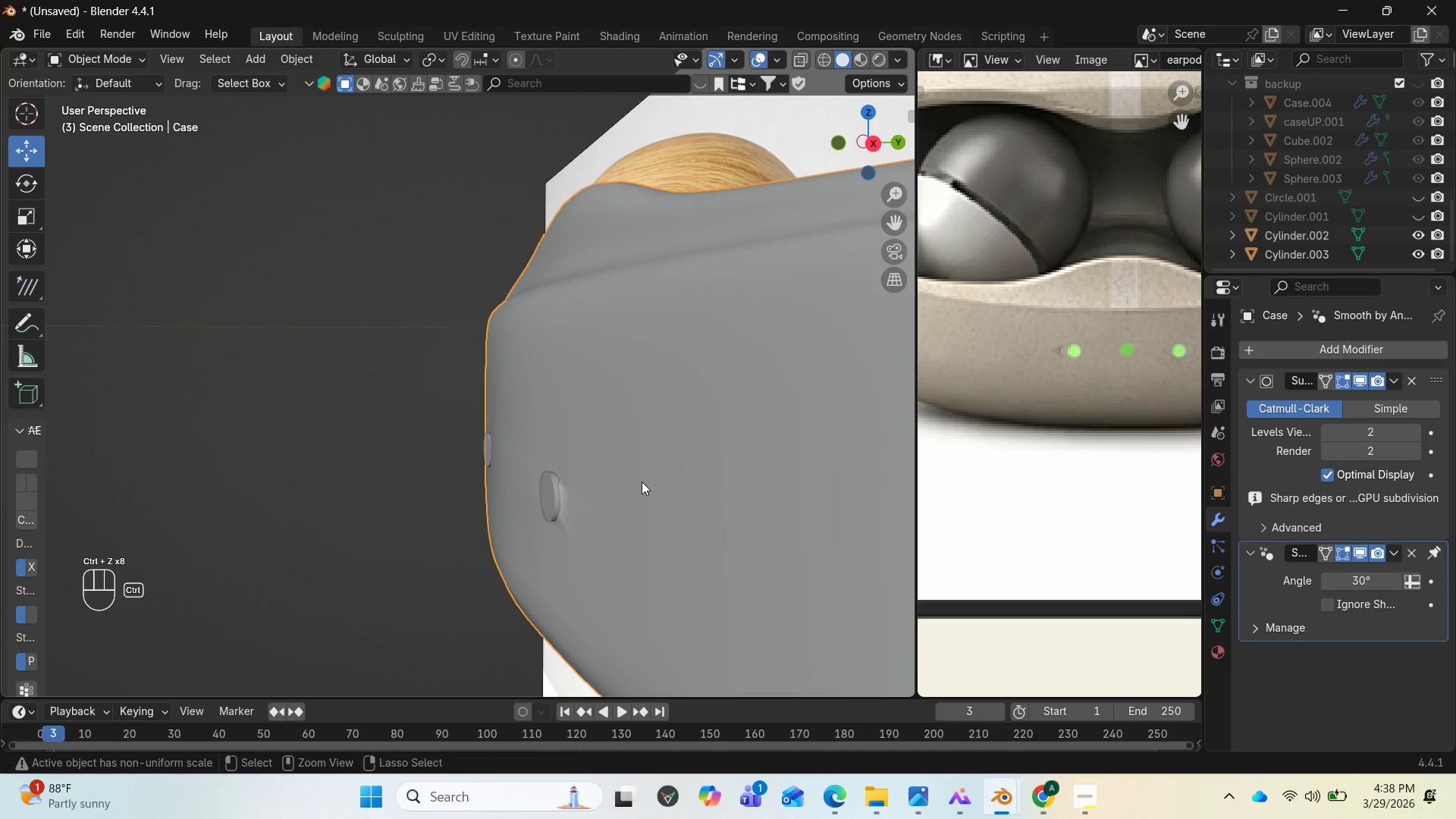 
key(Control+Z)
 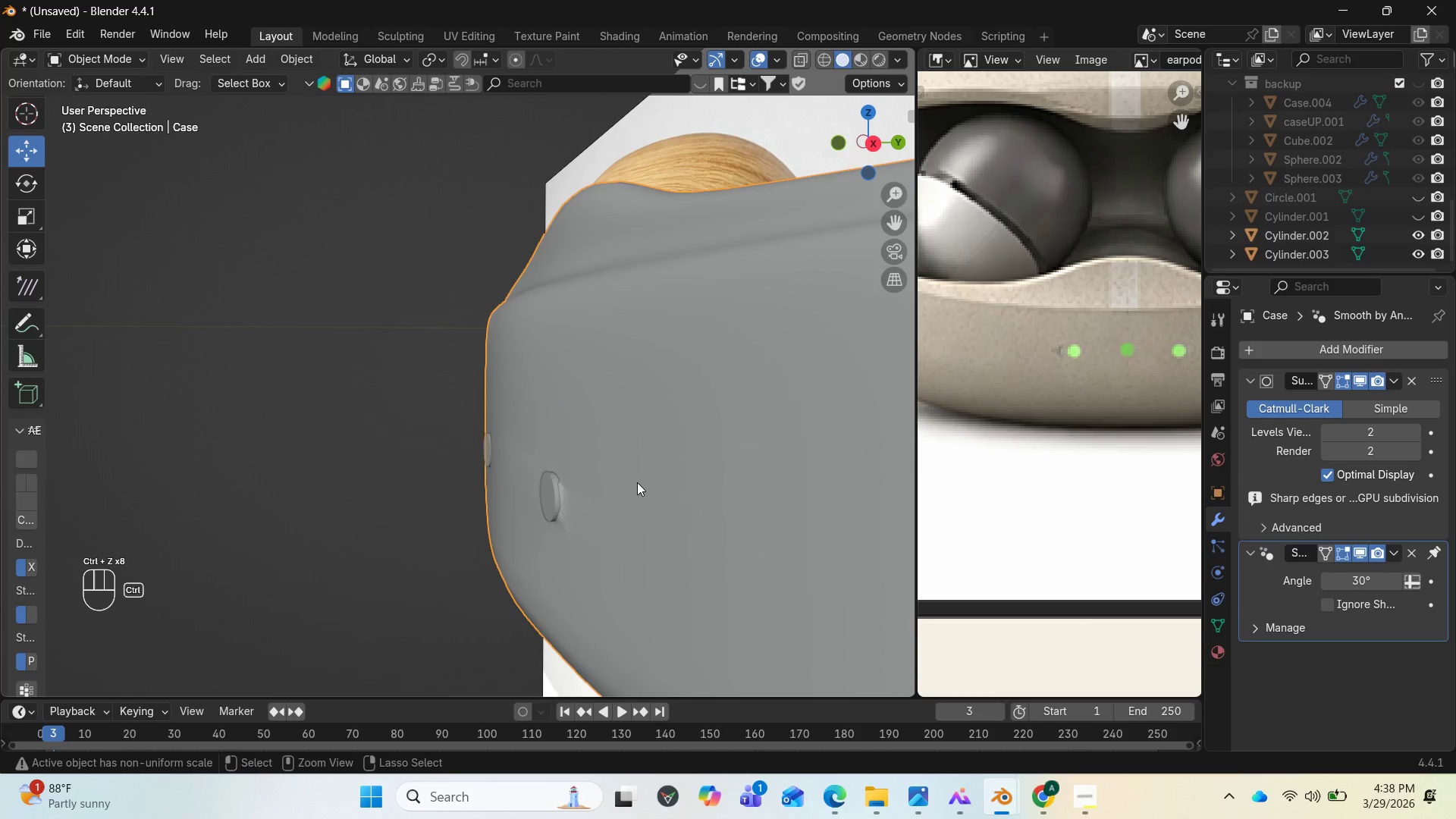 
key(Control+Z)
 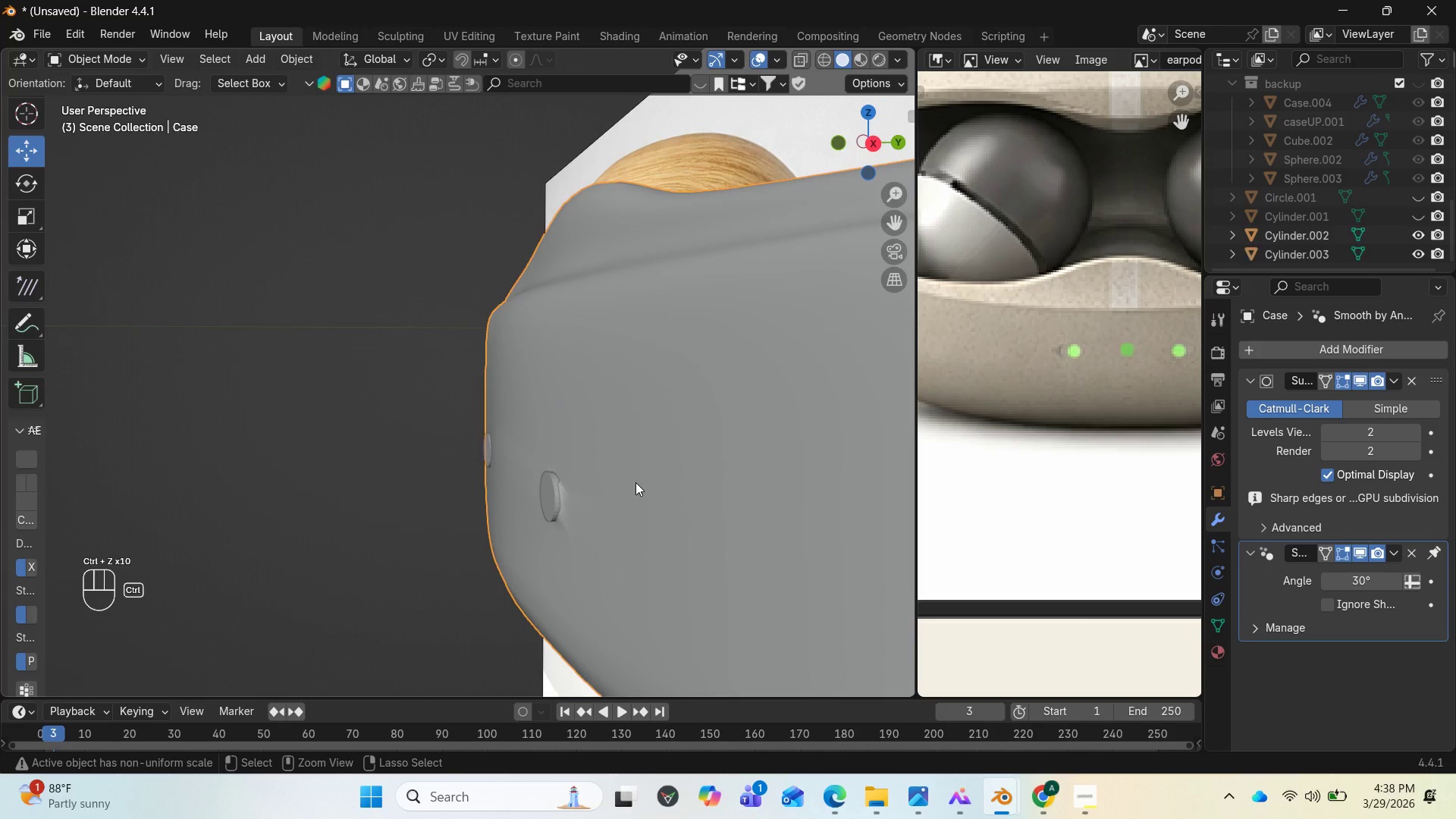 
key(Control+Z)
 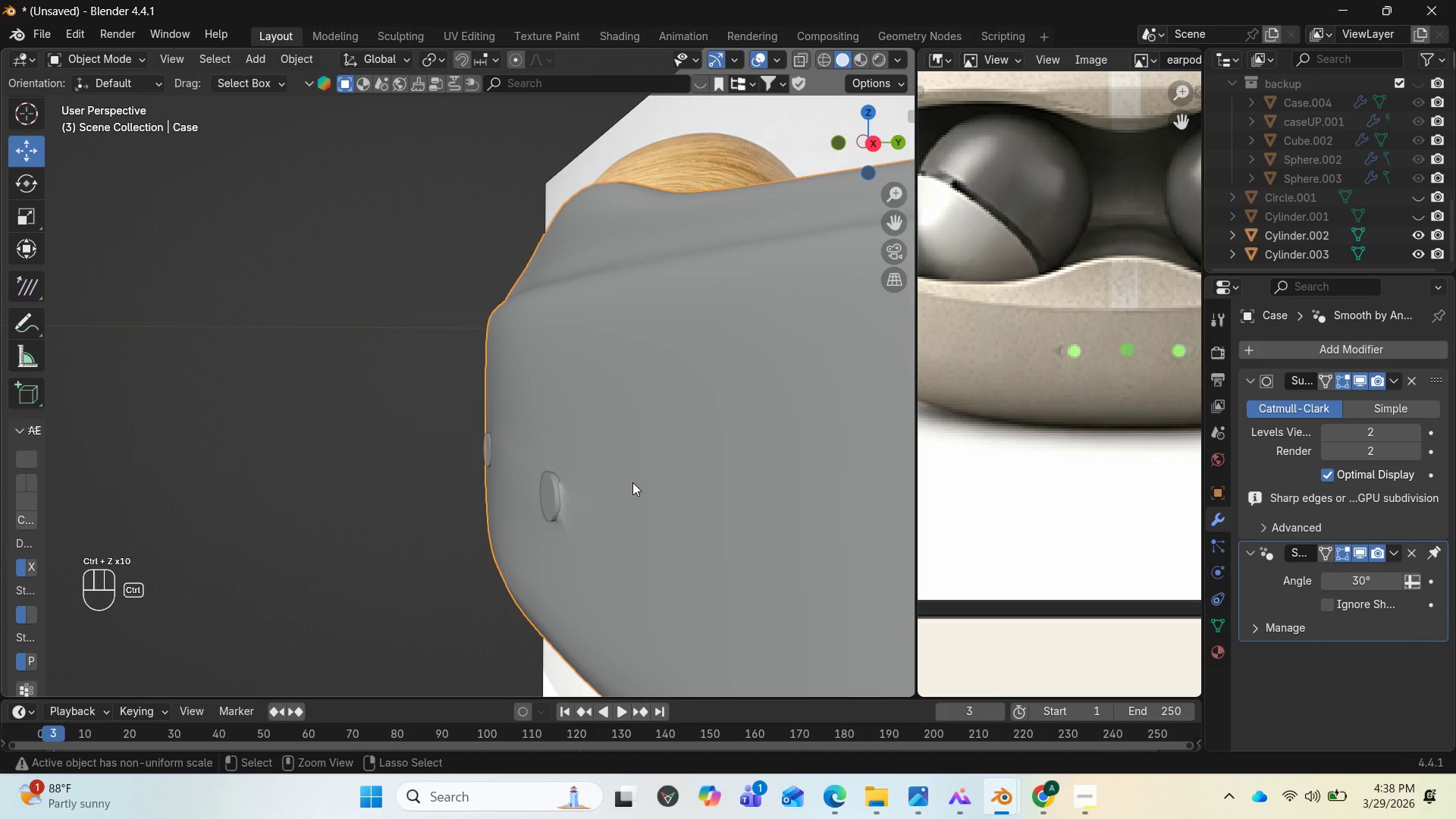 
key(Control+Z)
 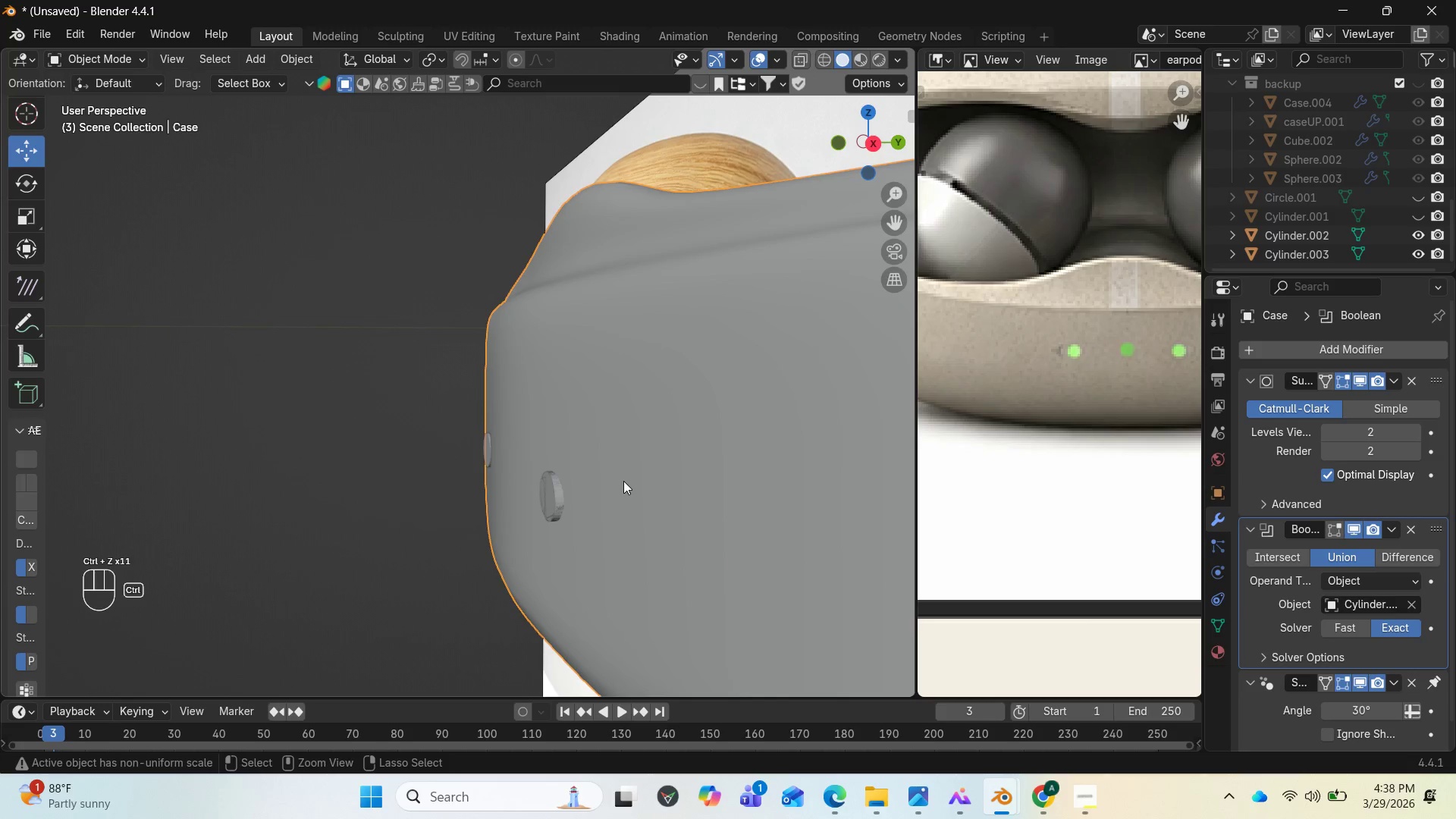 
key(Control+Z)
 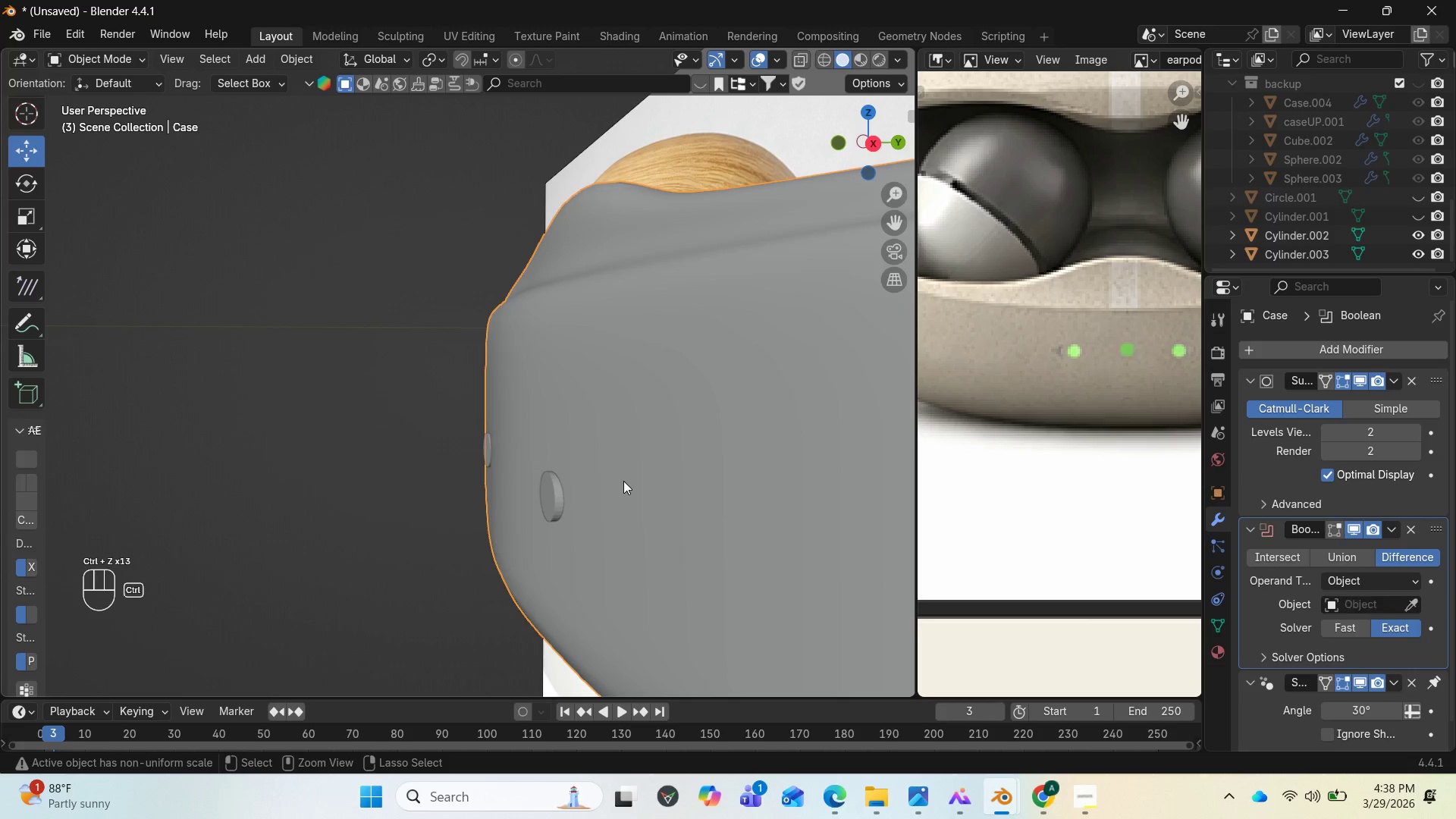 
key(Control+Z)
 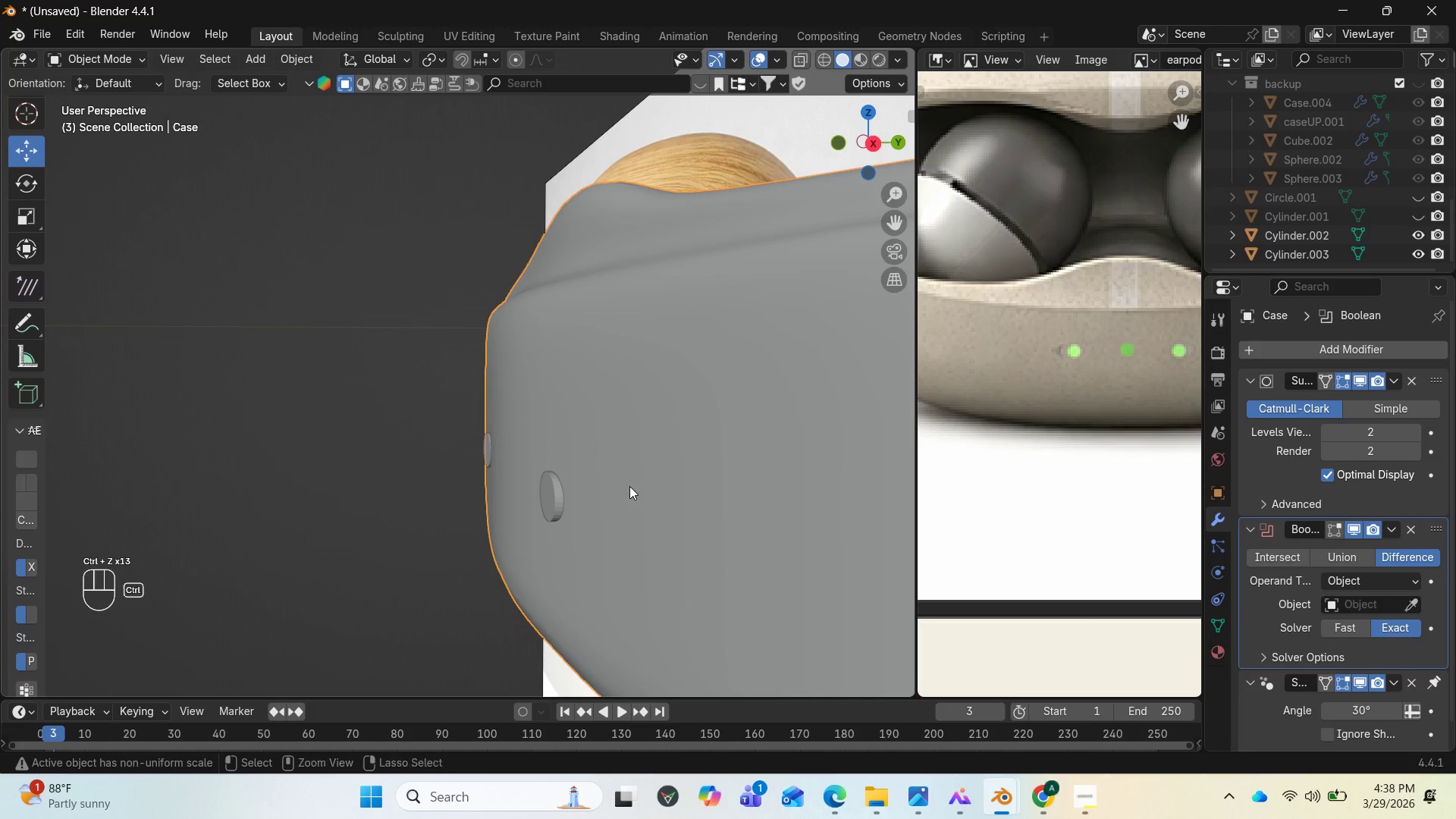 
key(Control+Z)
 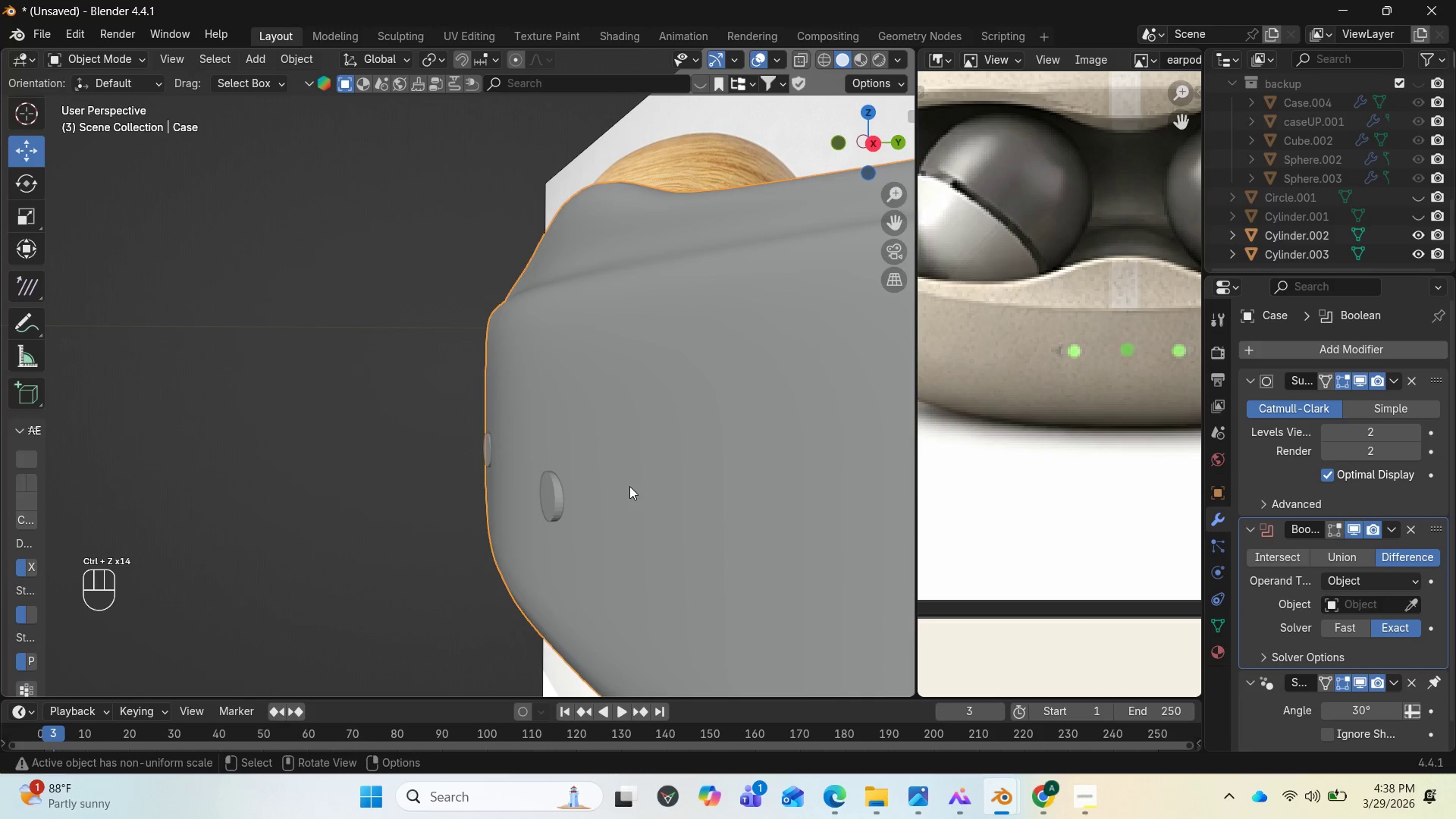 
scroll: coordinate [629, 486], scroll_direction: down, amount: 2.0
 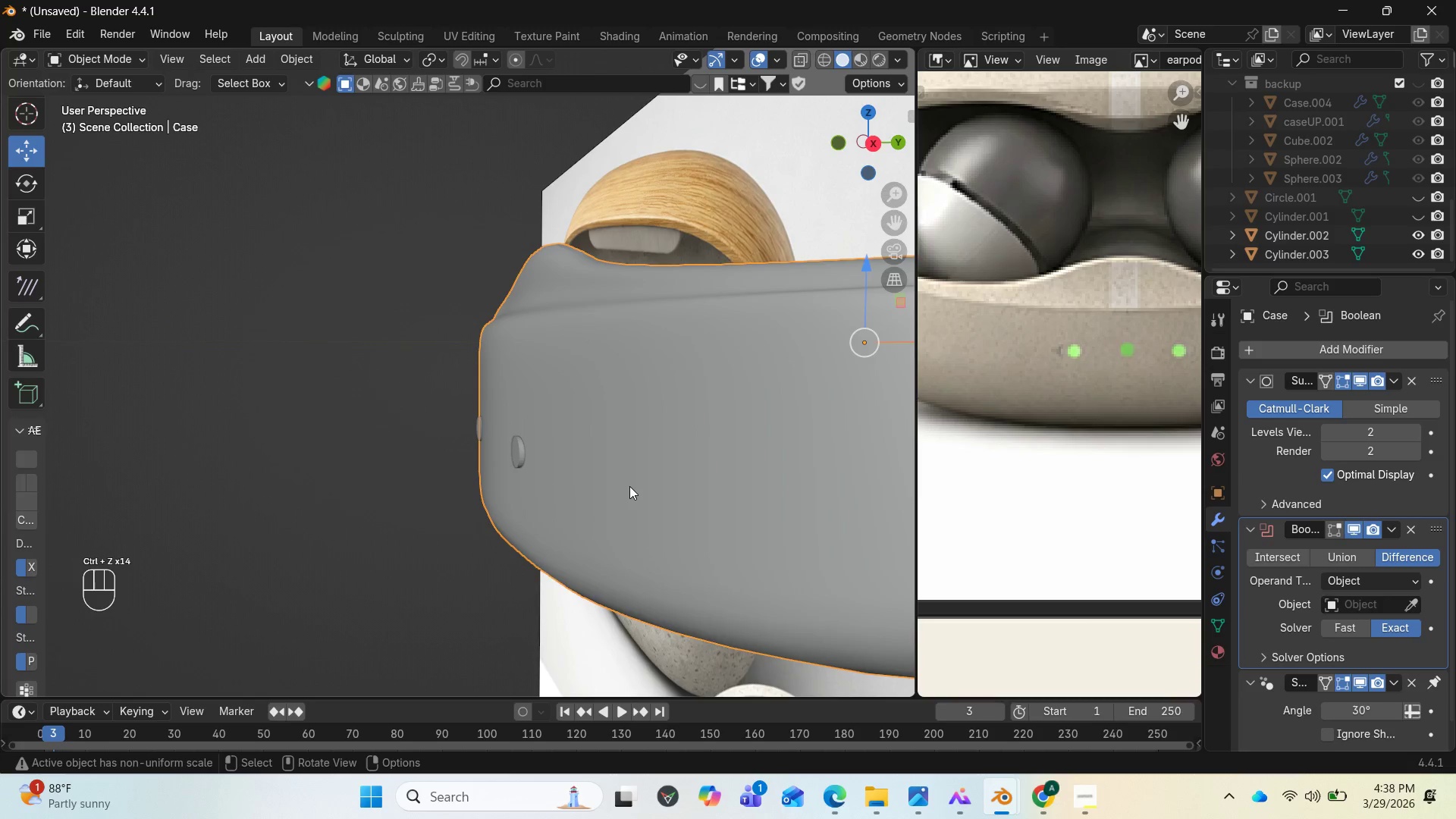 
left_click([629, 486])
 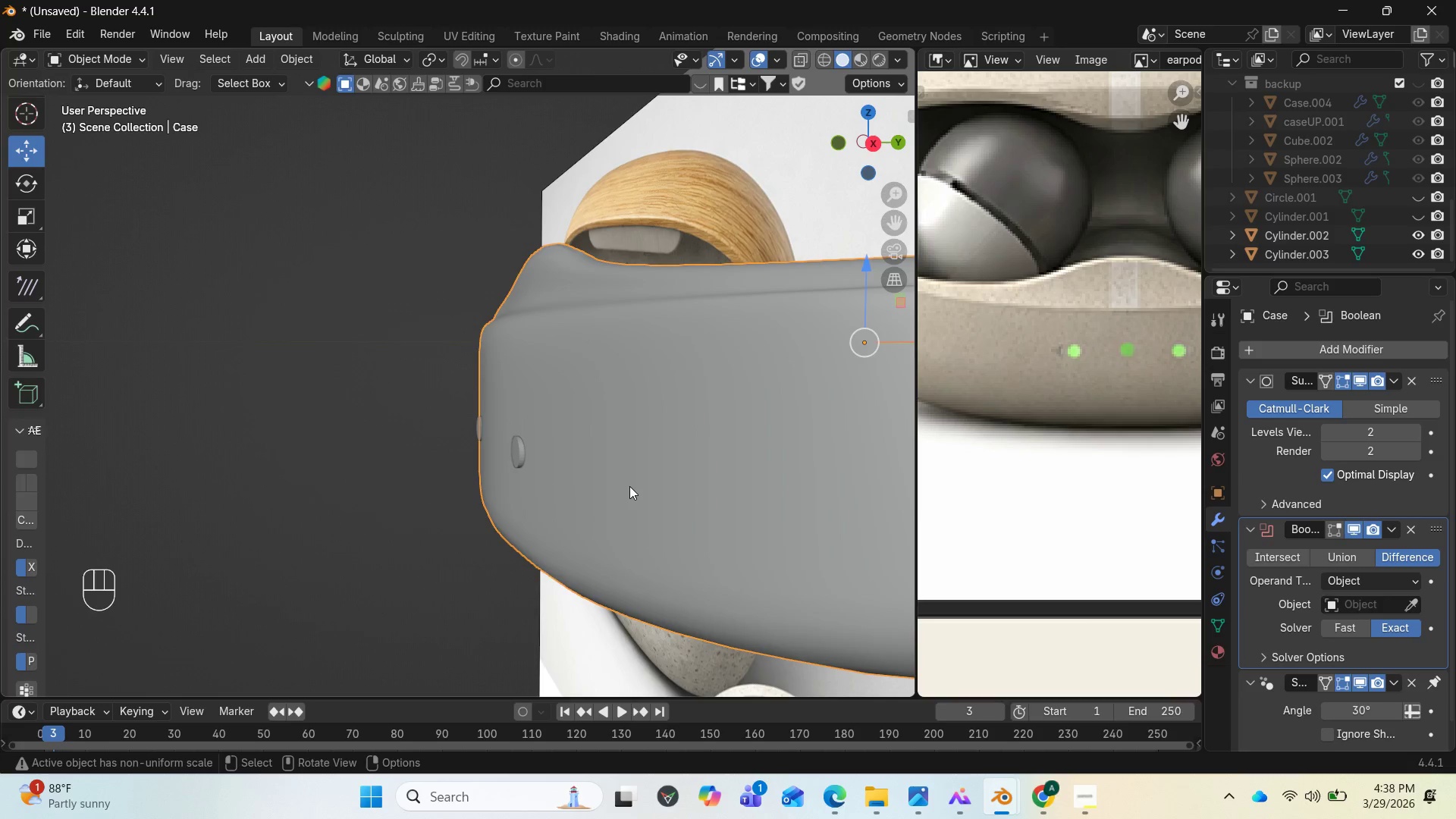 
scroll: coordinate [629, 486], scroll_direction: down, amount: 4.0
 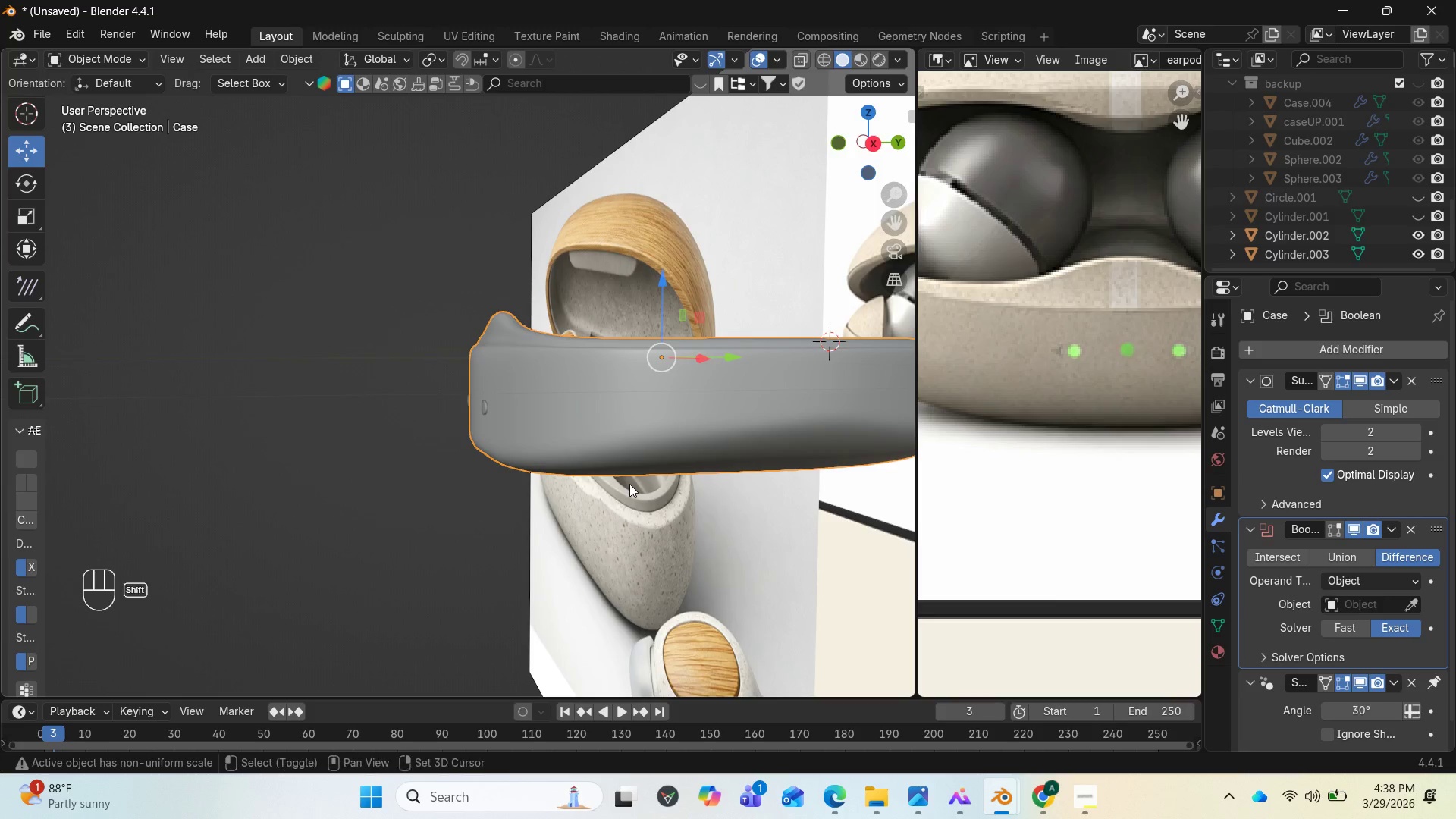 
key(Shift+D)
 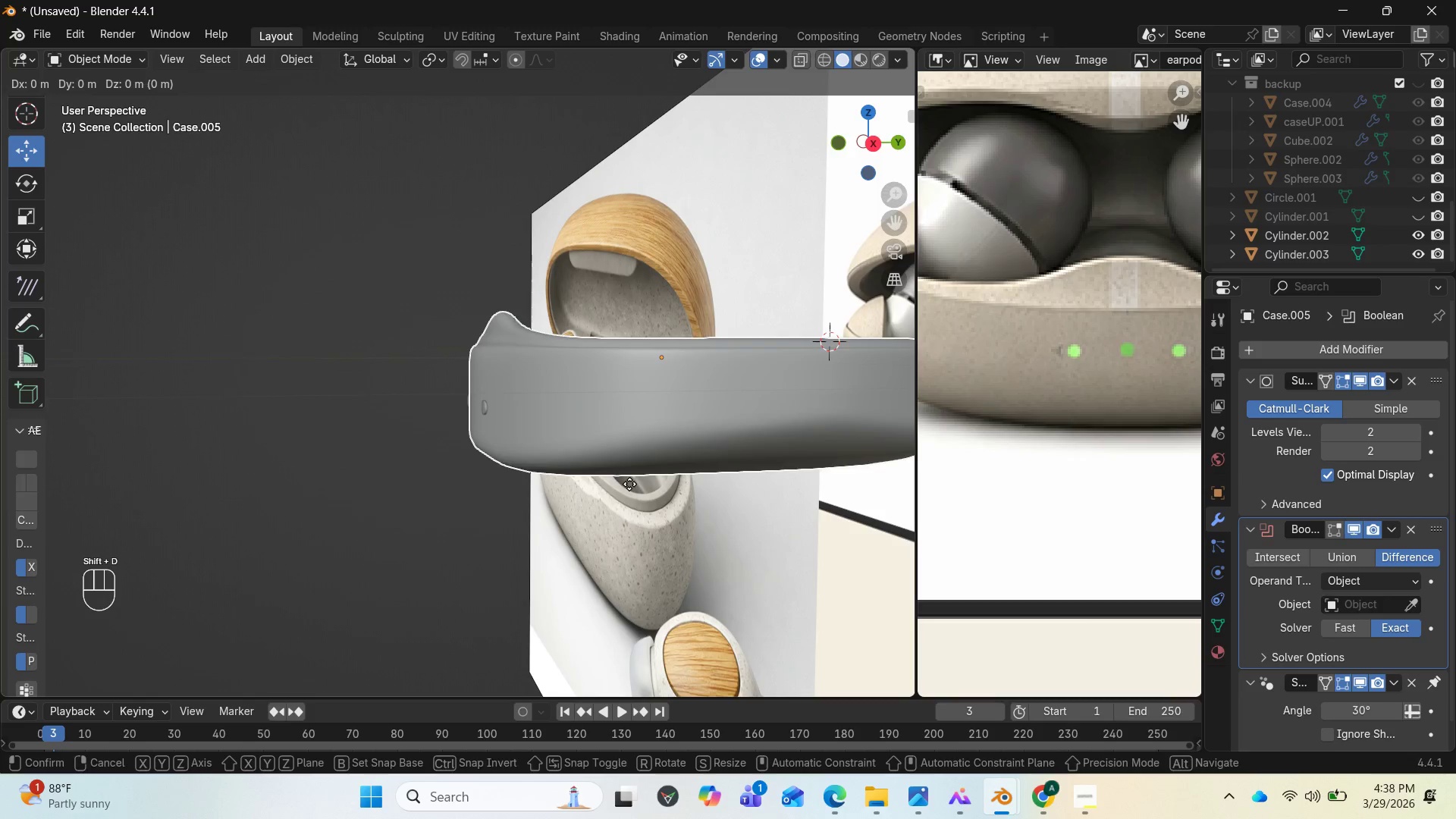 
right_click([629, 484])
 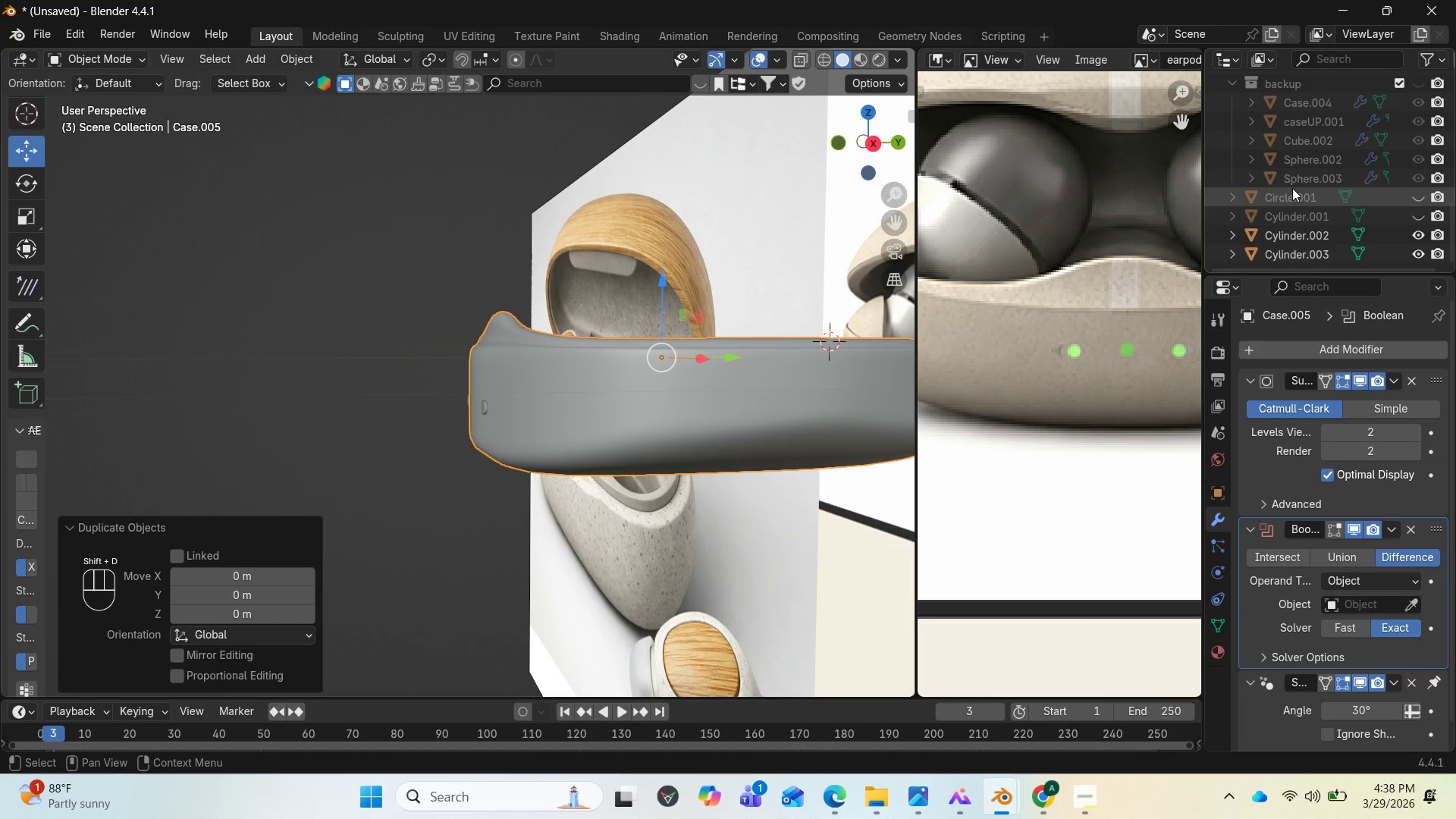 
scroll: coordinate [1354, 168], scroll_direction: up, amount: 10.0
 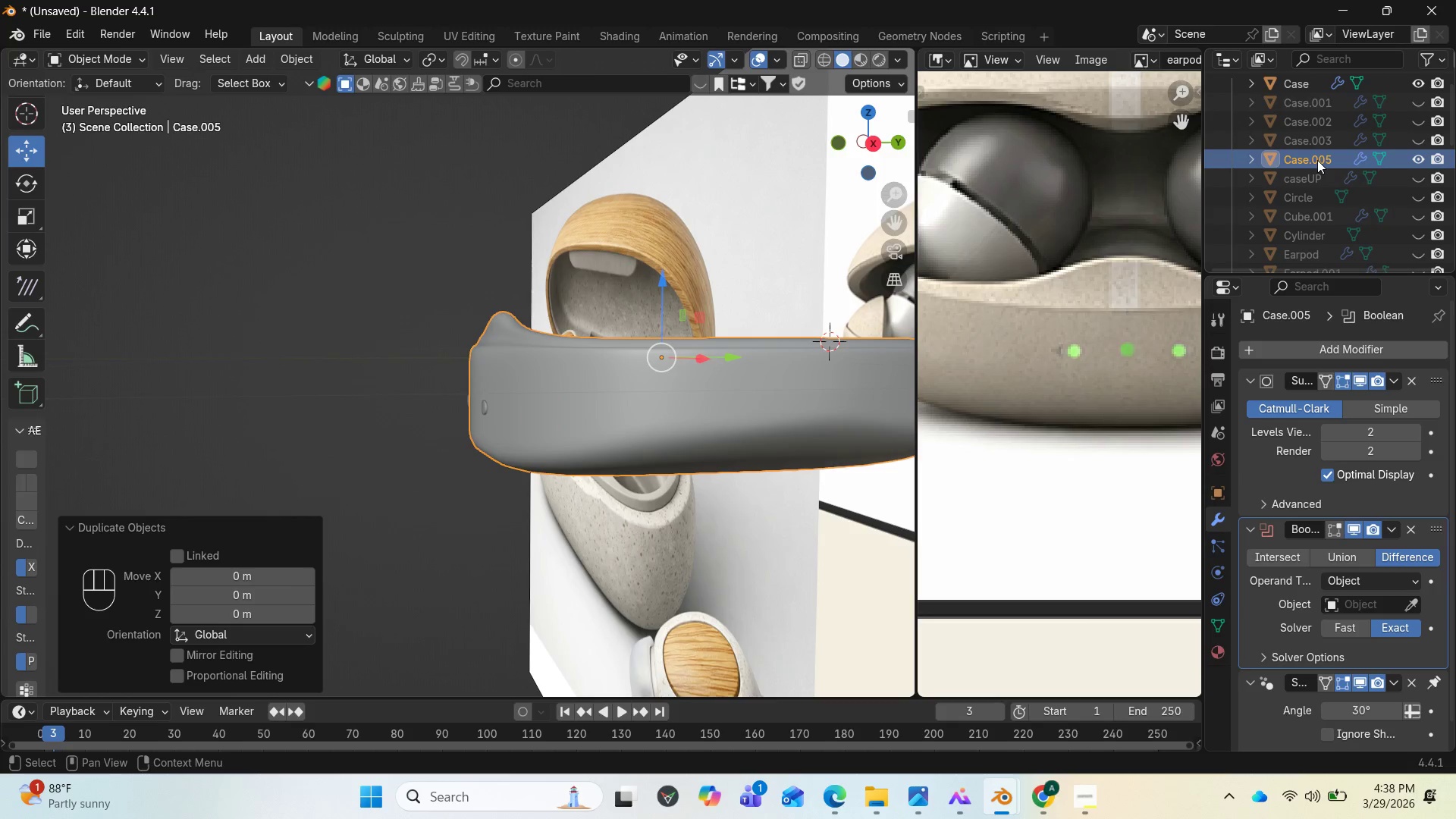 
left_click([1317, 160])
 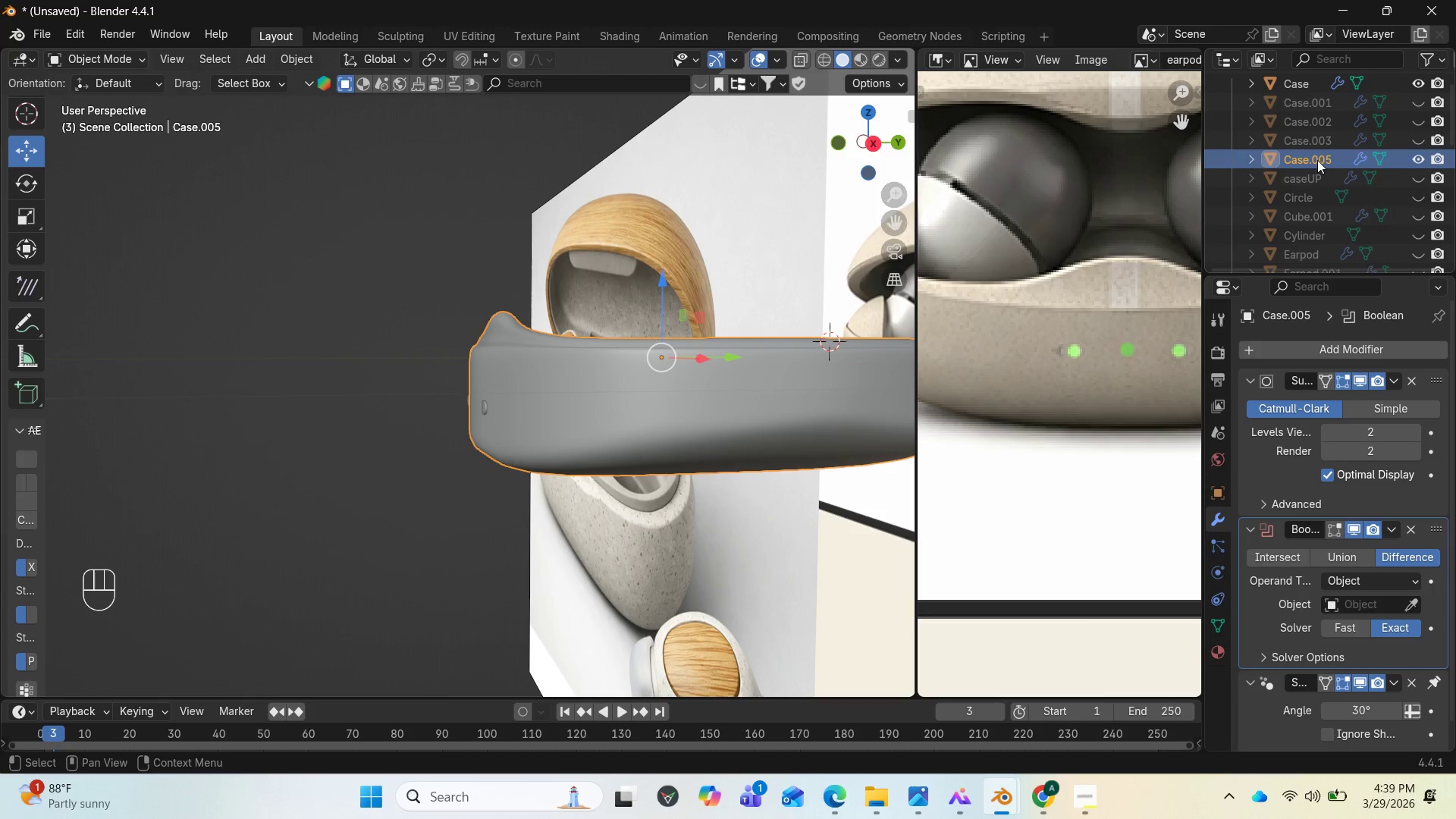 
double_click([1317, 160])
 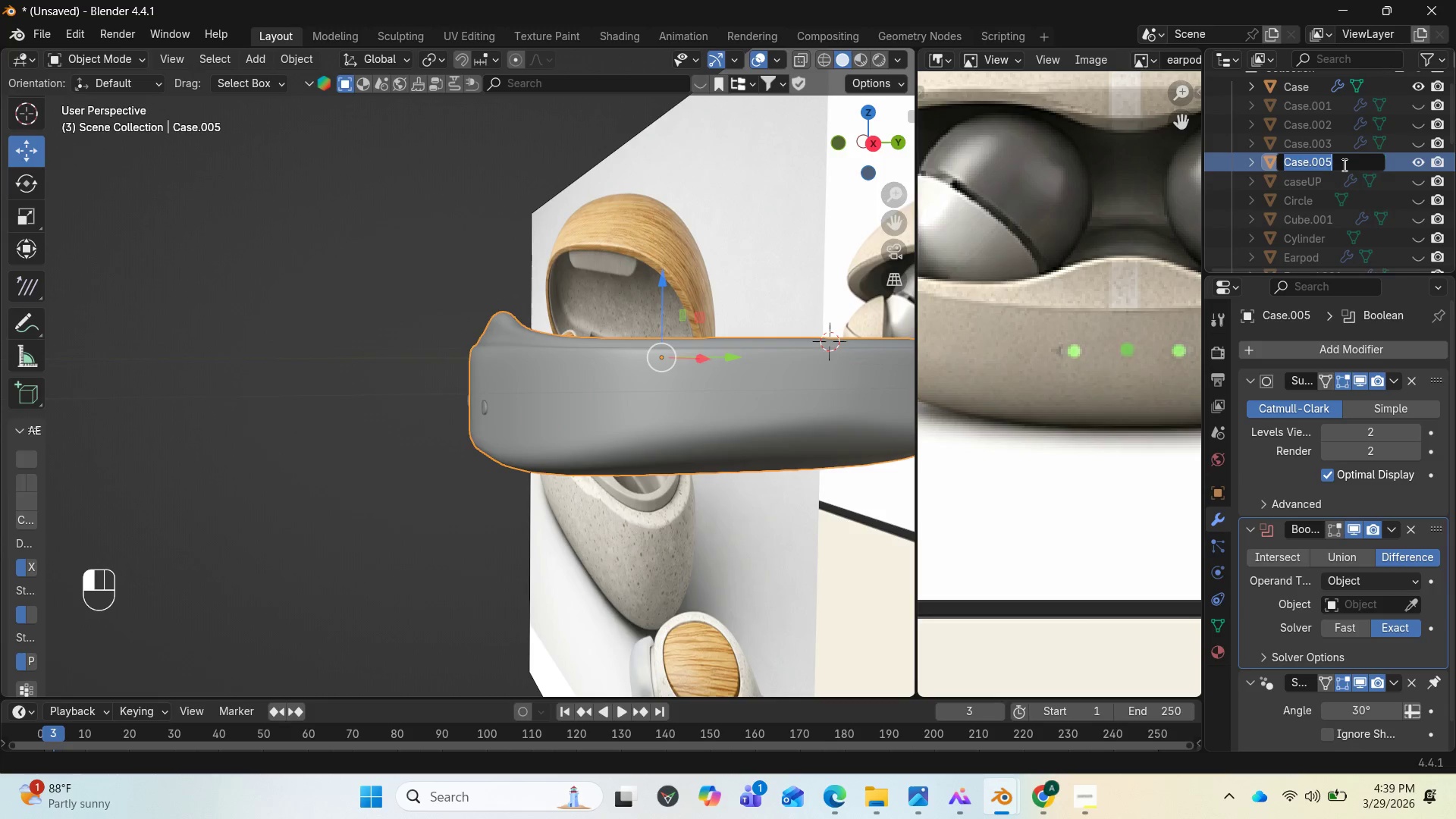 
left_click([1343, 165])
 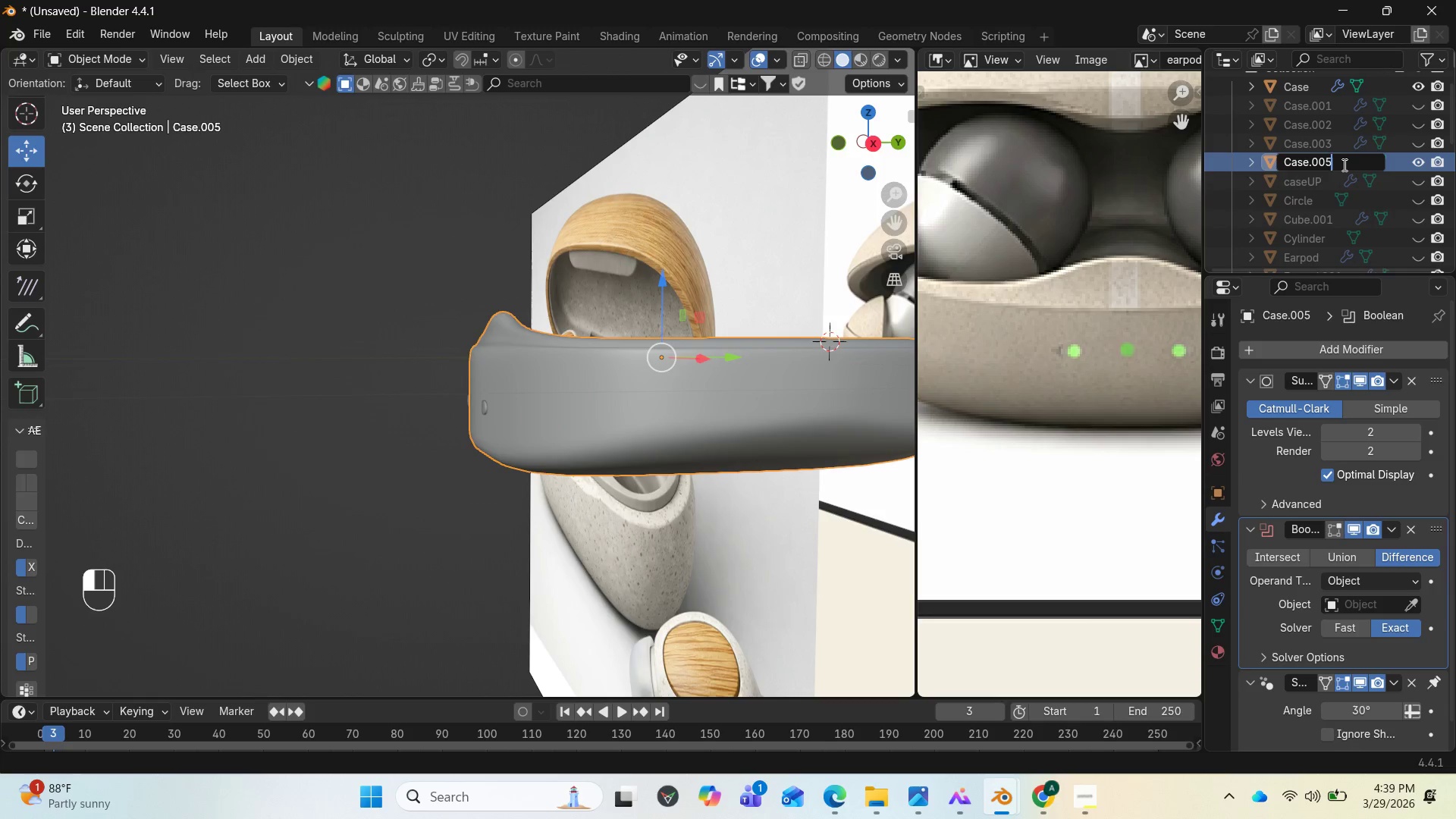 
key(Backspace)
key(Backspace)
key(Backspace)
key(Backspace)
type(bal)
 